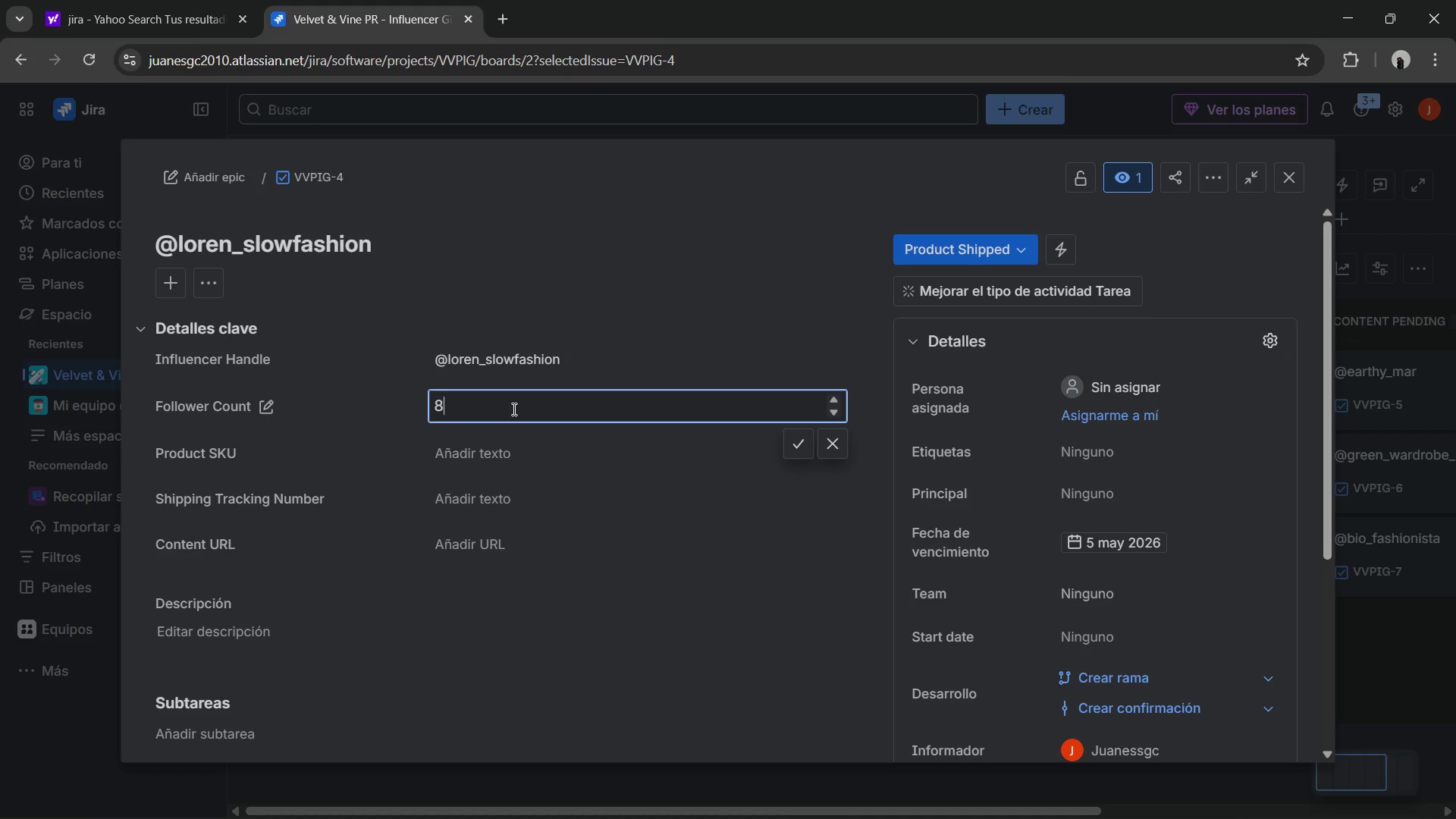 
key(Numpad9)
 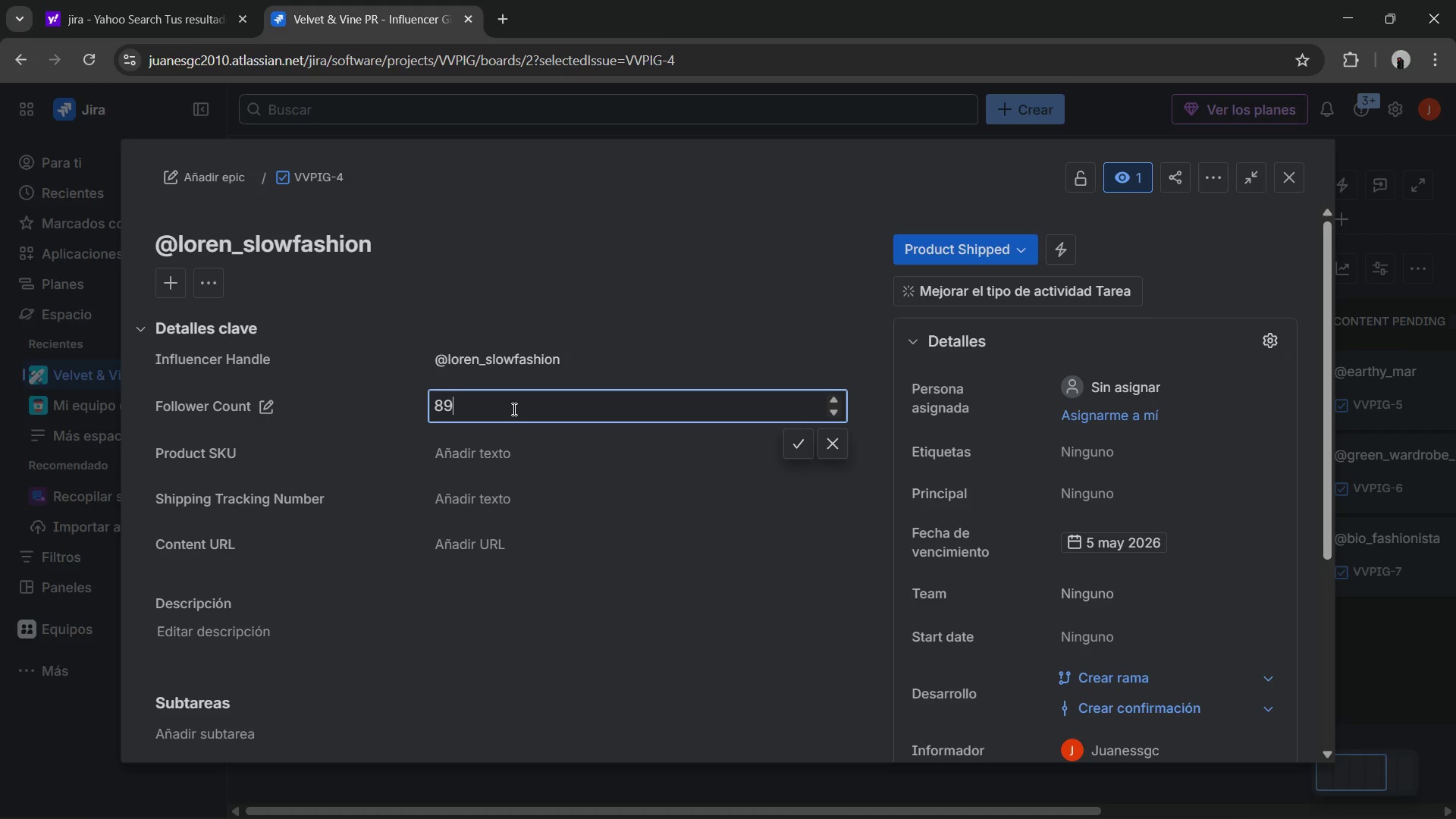 
key(Numpad0)
 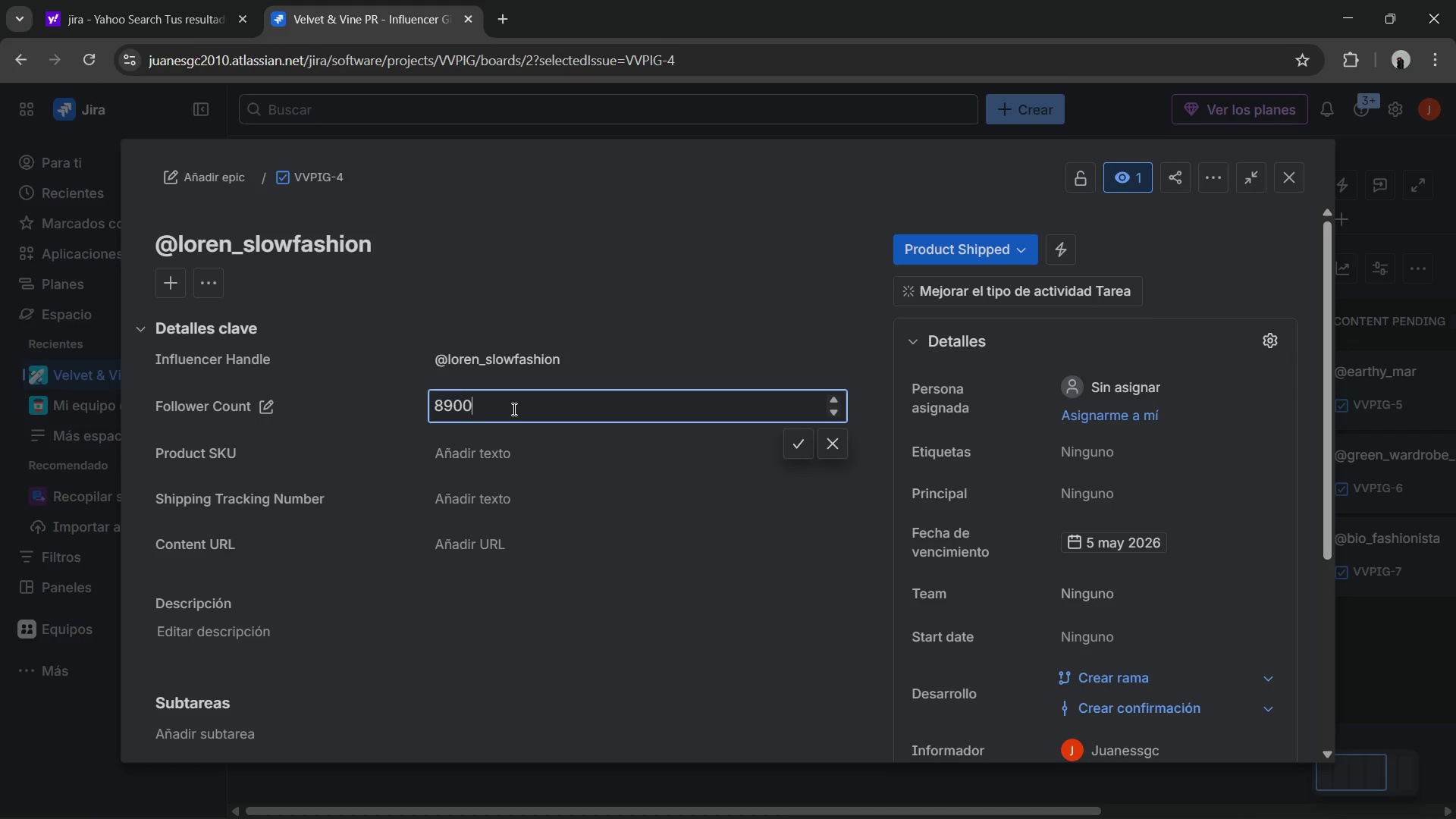 
key(Numpad0)
 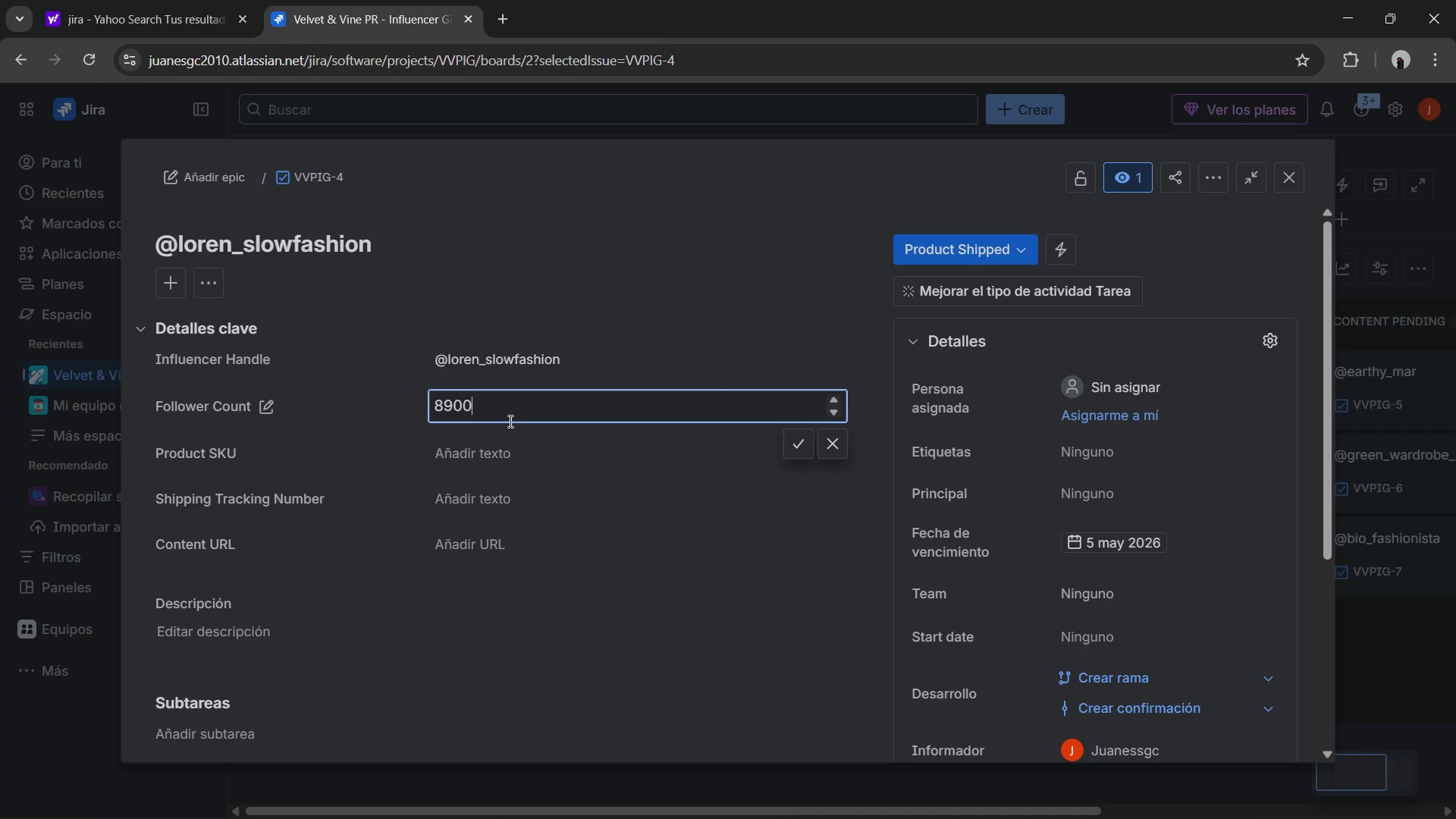 
left_click([497, 444])
 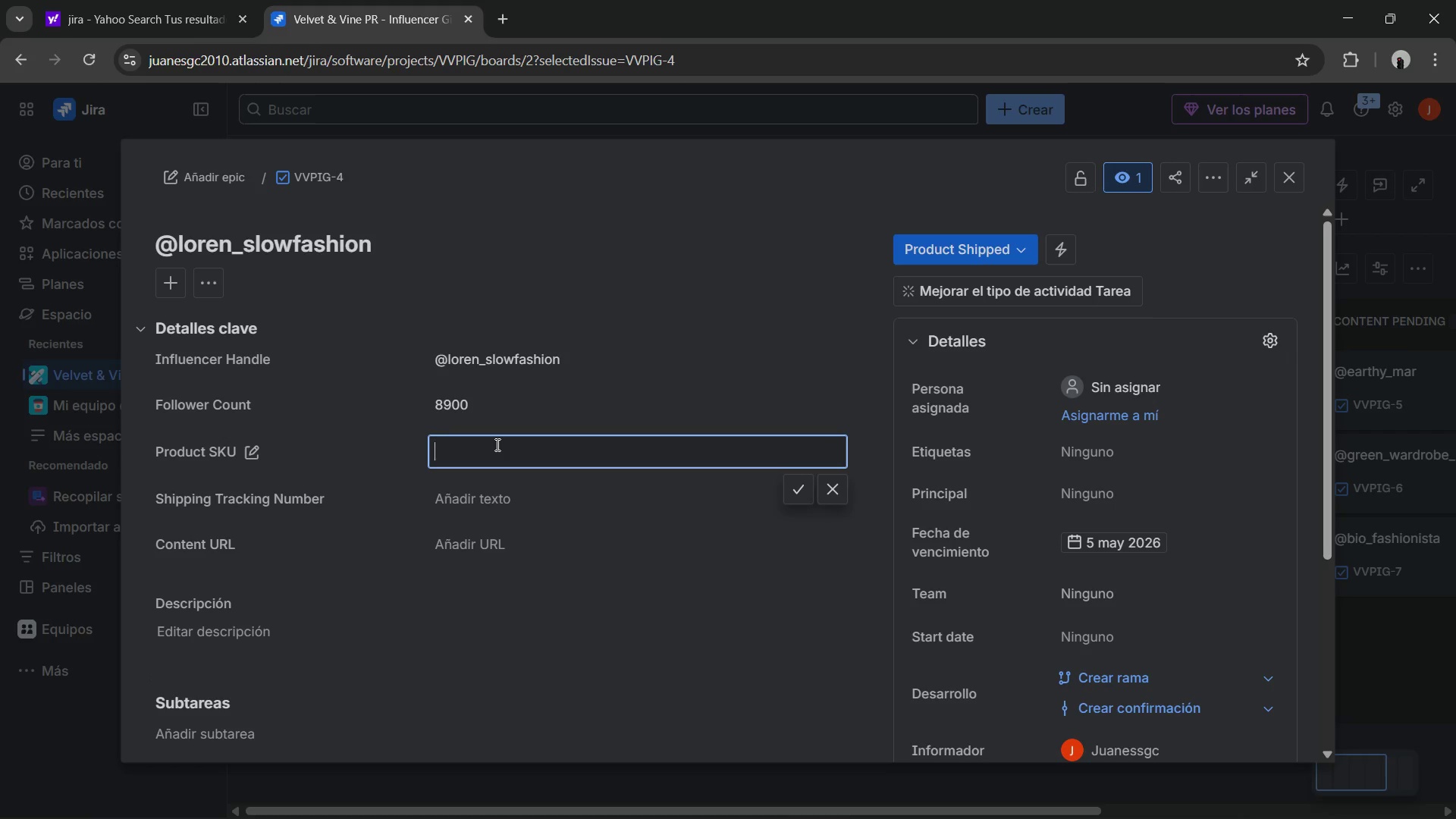 
type(VV-SANDAL)
 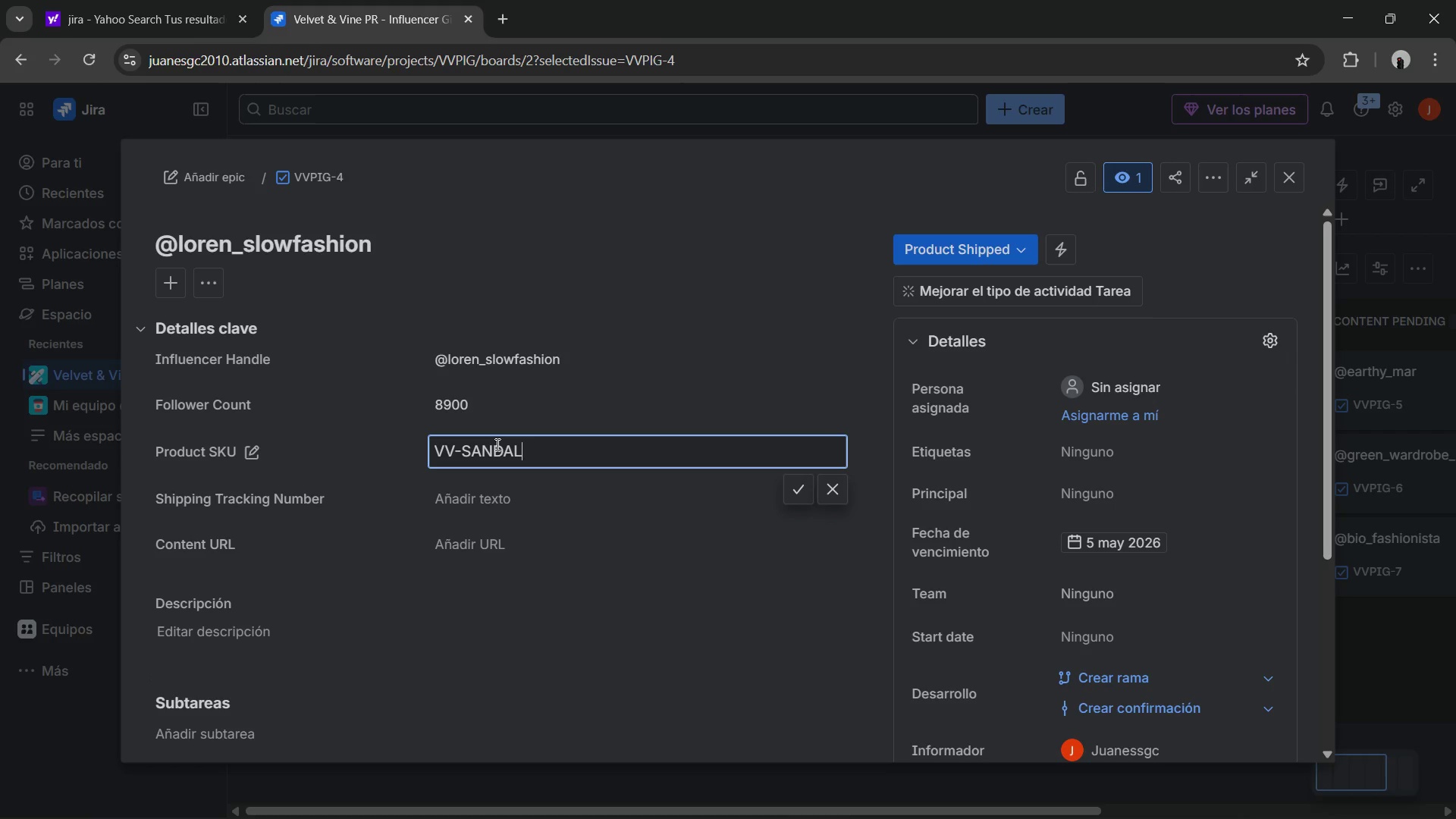 
key(Minus)
 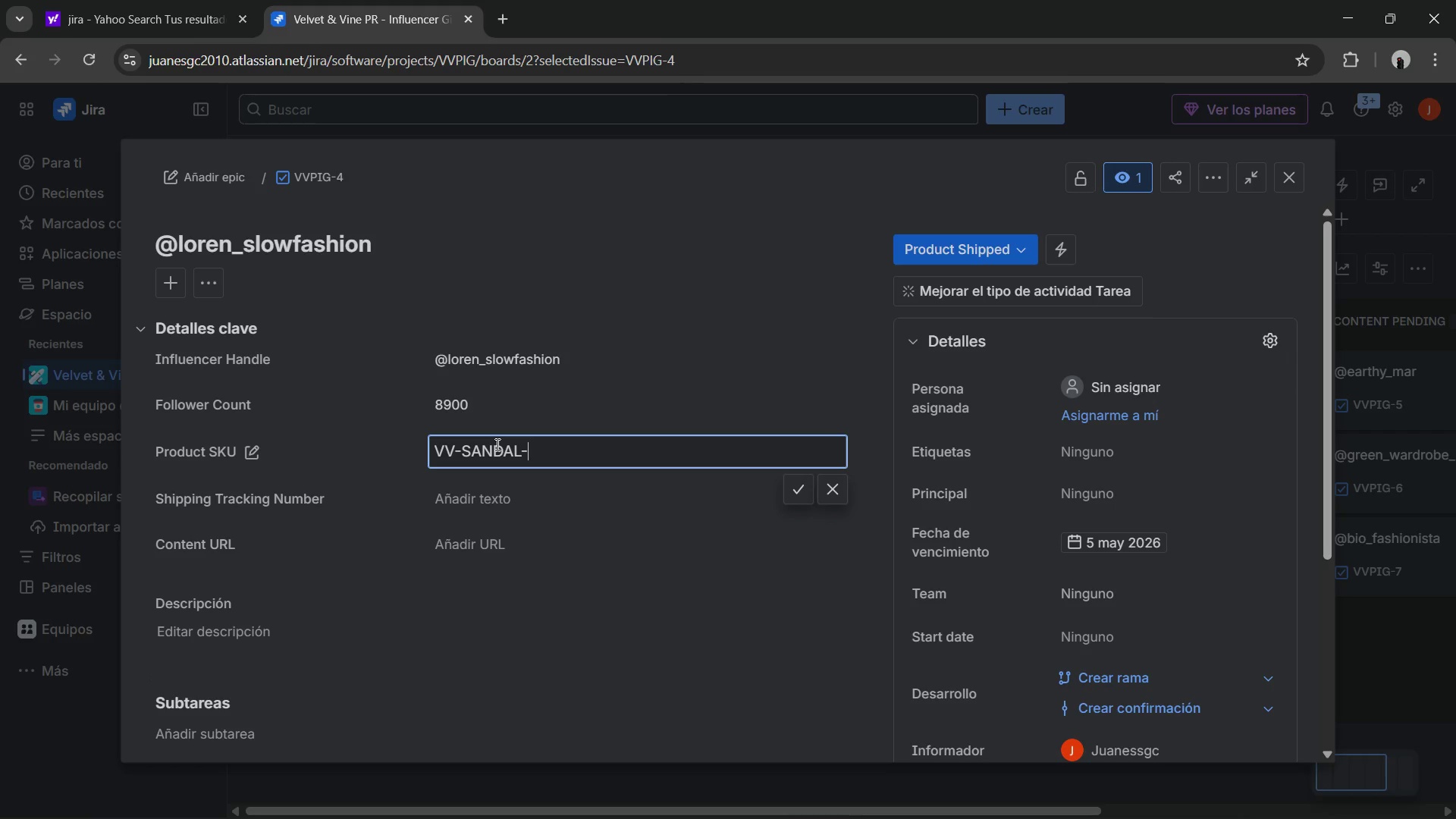 
type(BRW)
 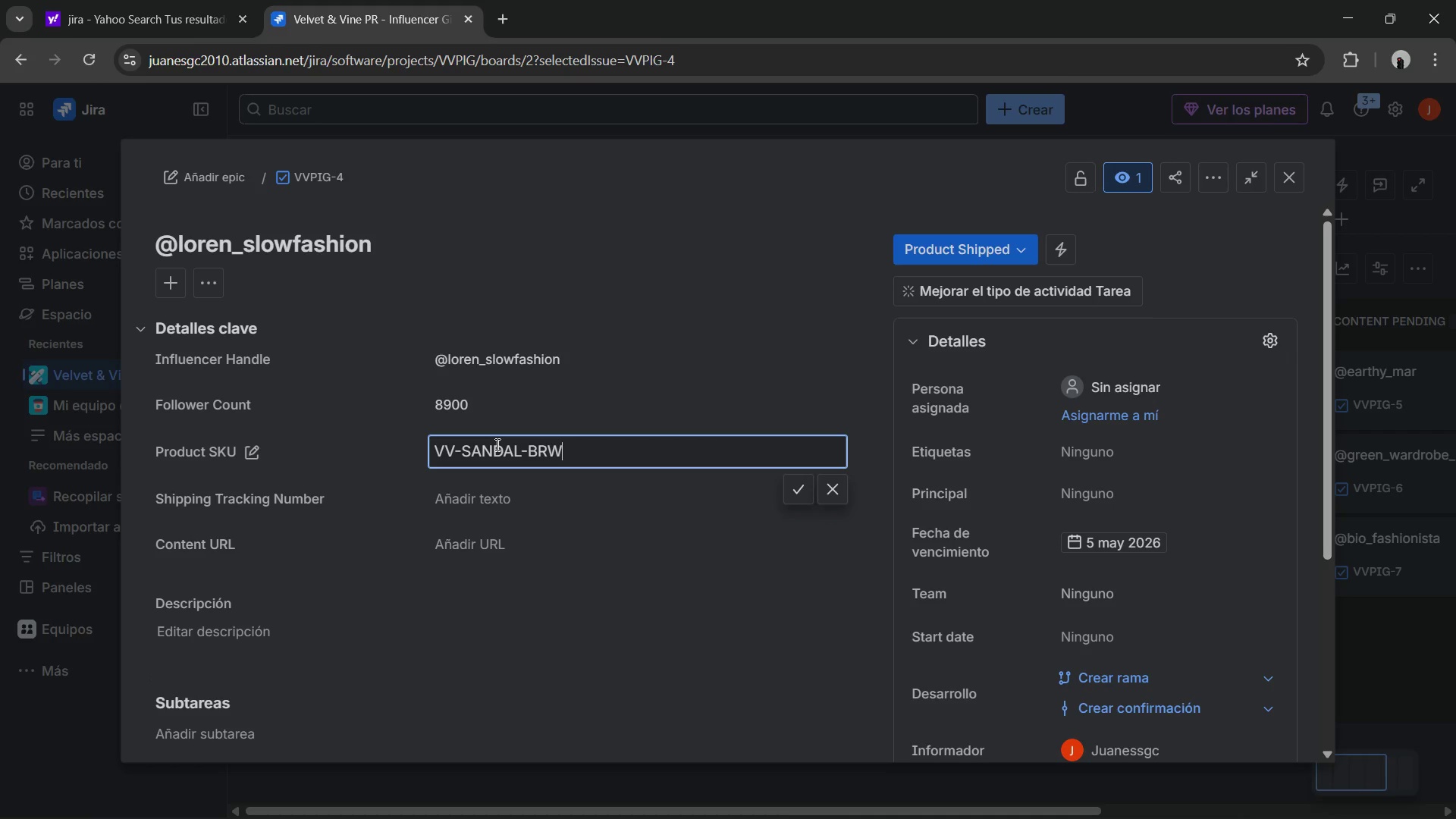 
type(-38)
 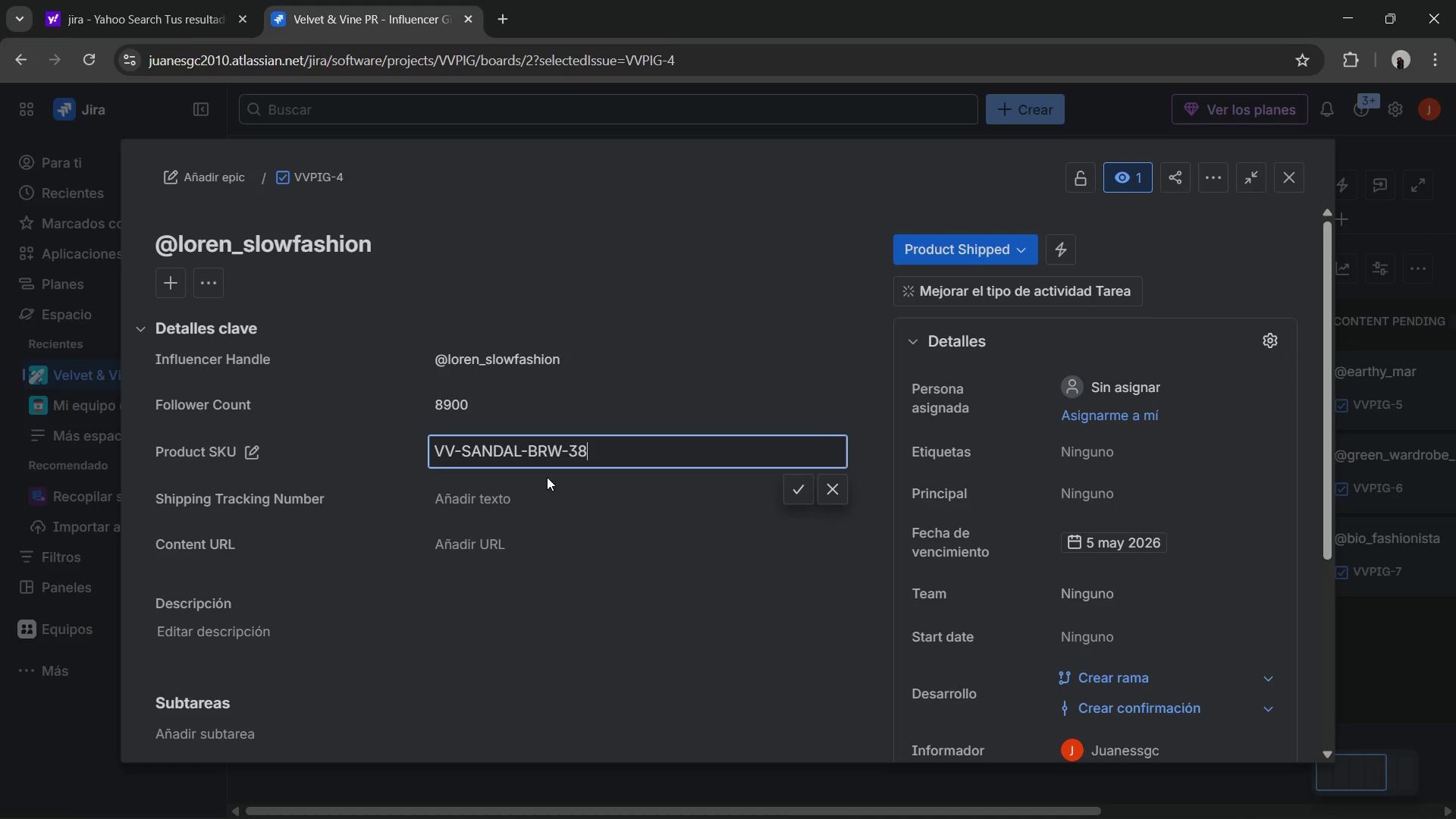 
left_click([513, 497])
 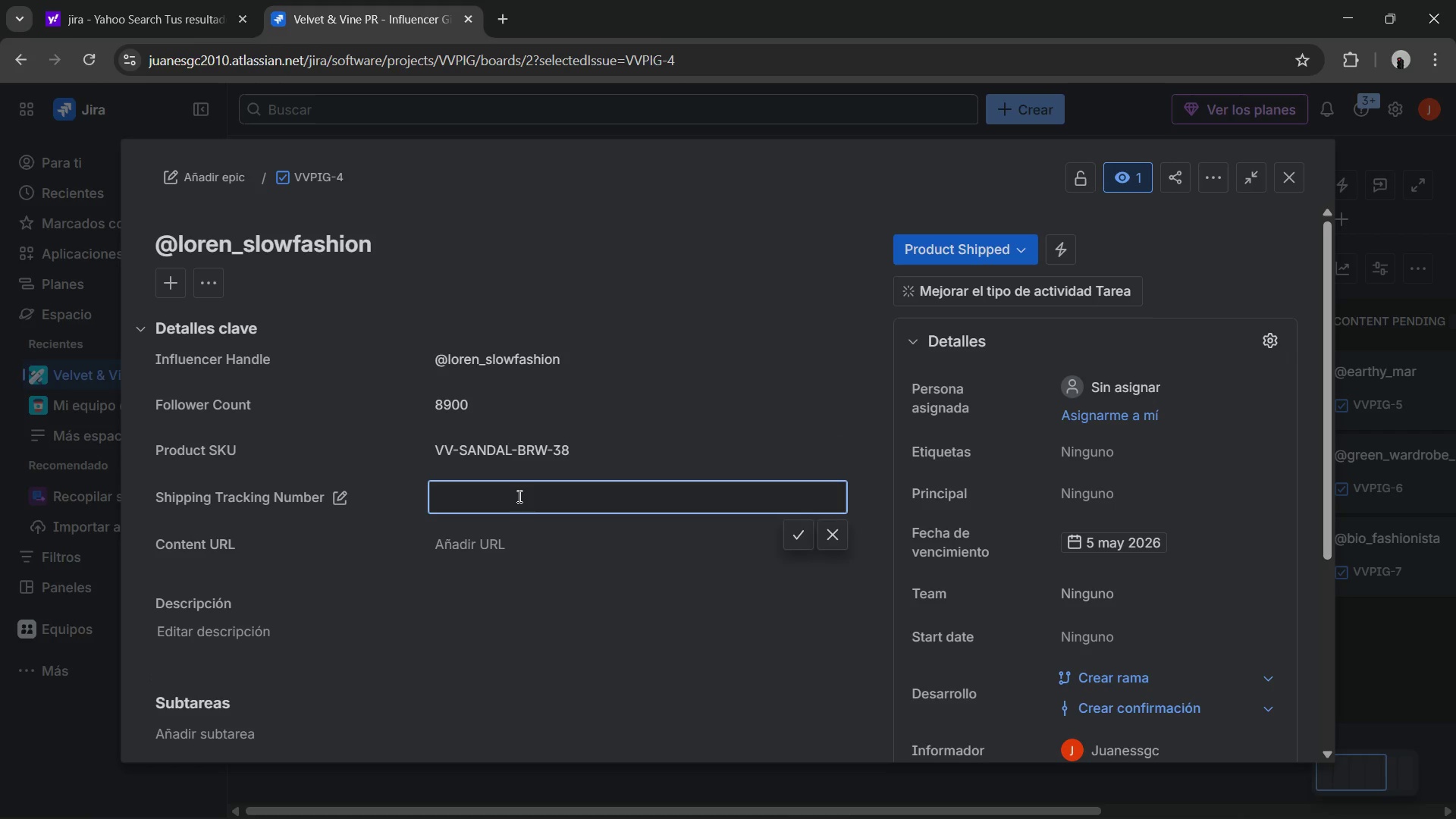 
wait(5.41)
 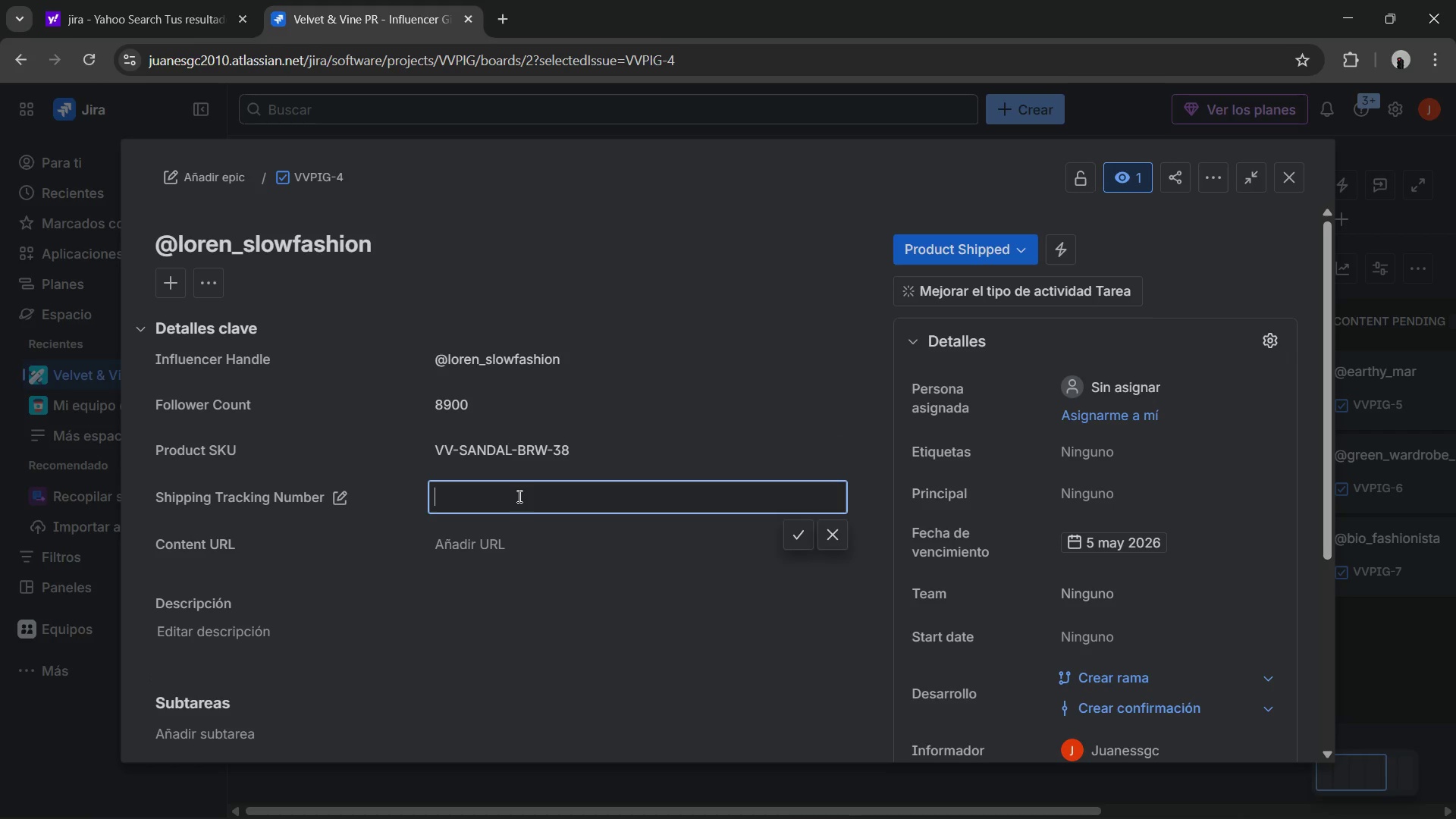 
type(UPS-)
 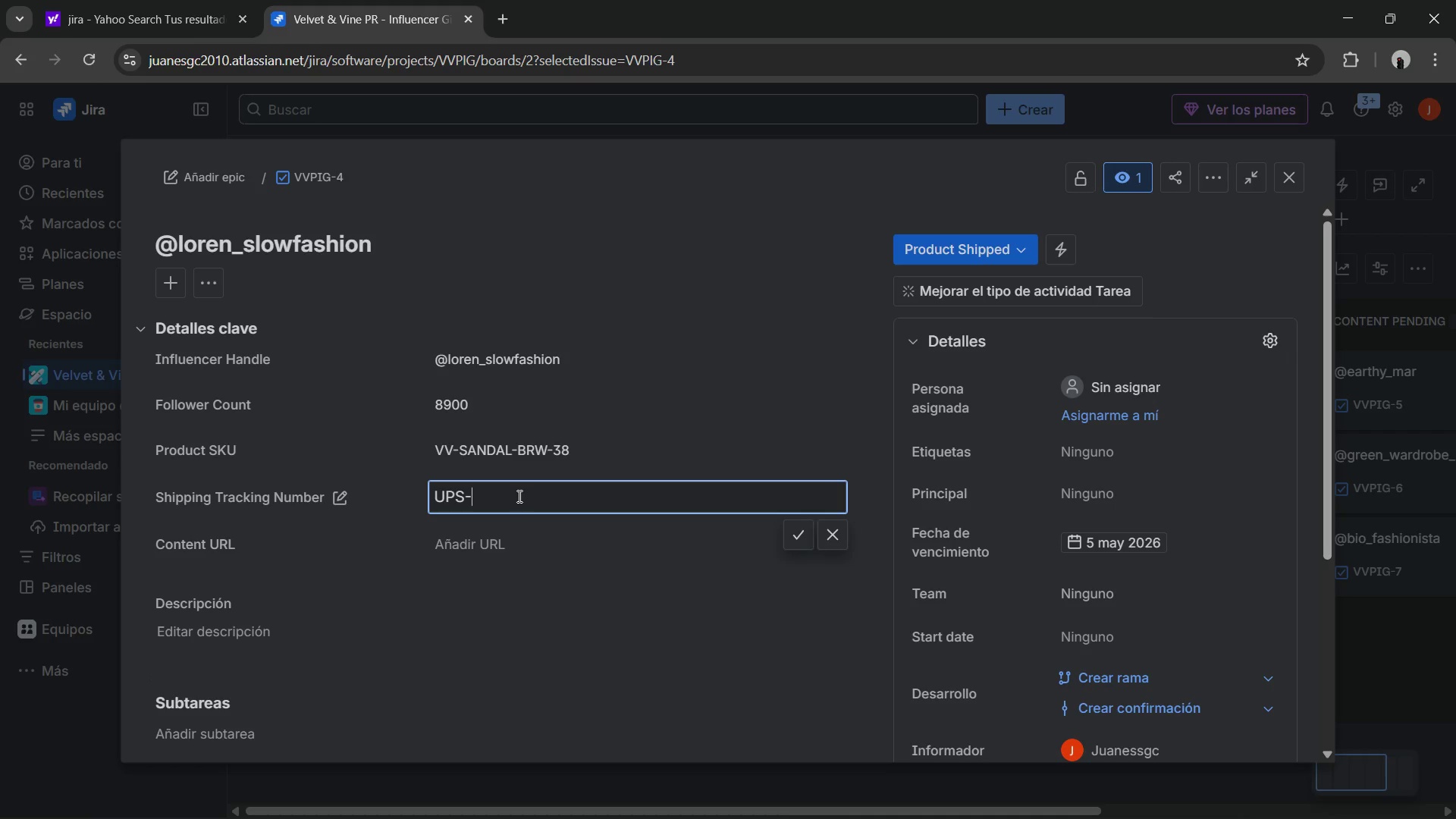 
type(849302-COL)
 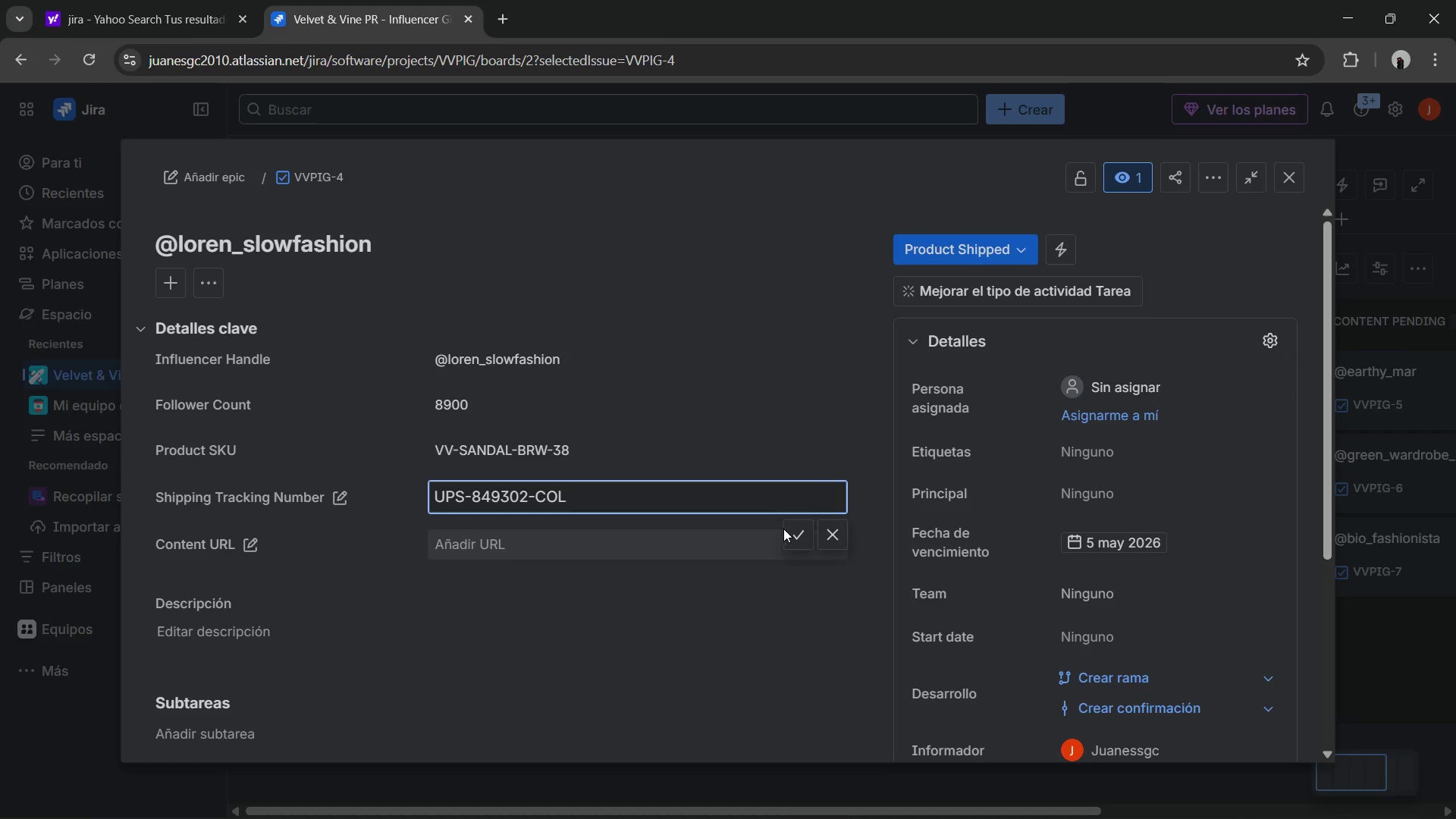 
left_click([791, 529])
 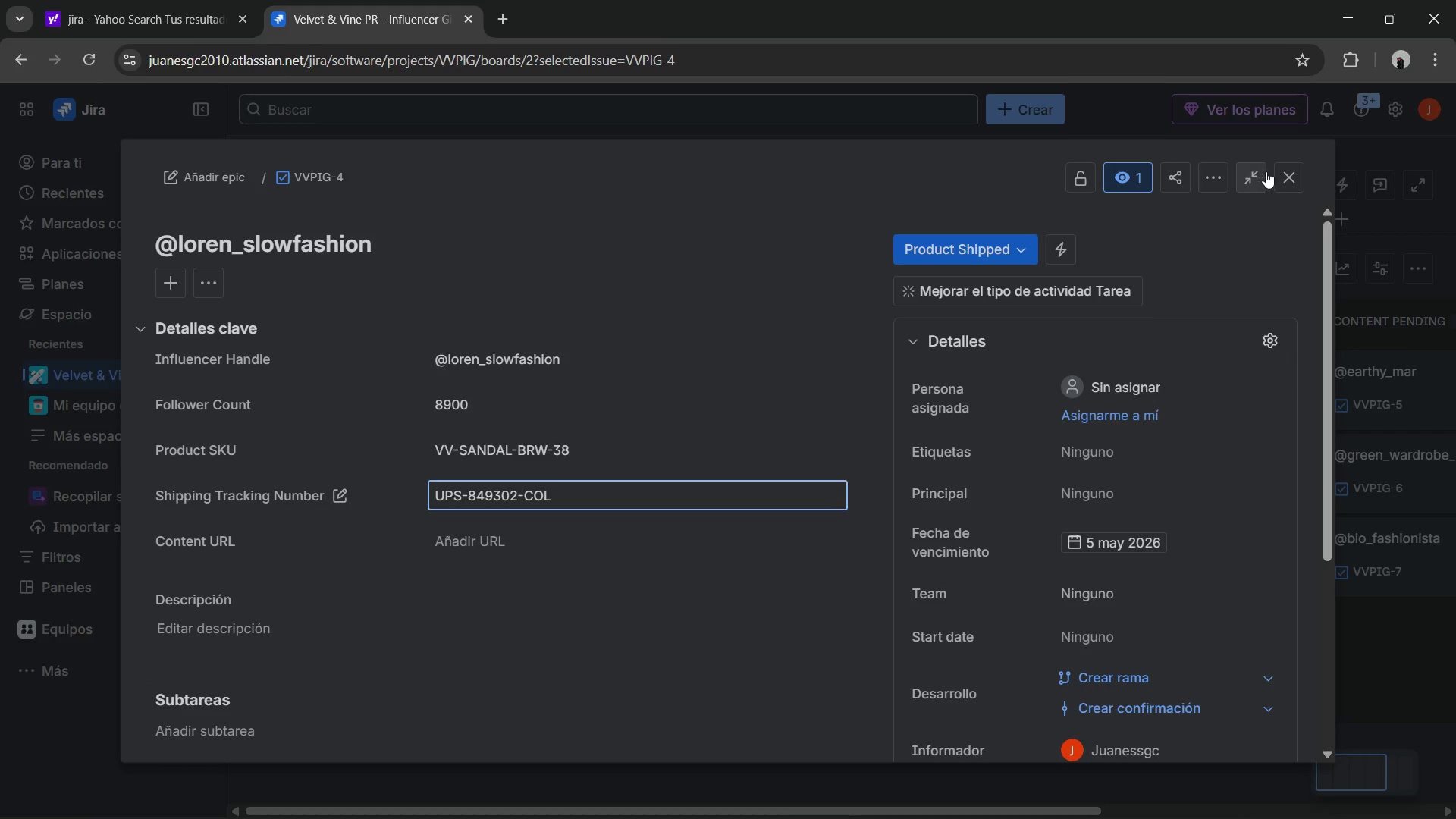 
left_click([1283, 175])
 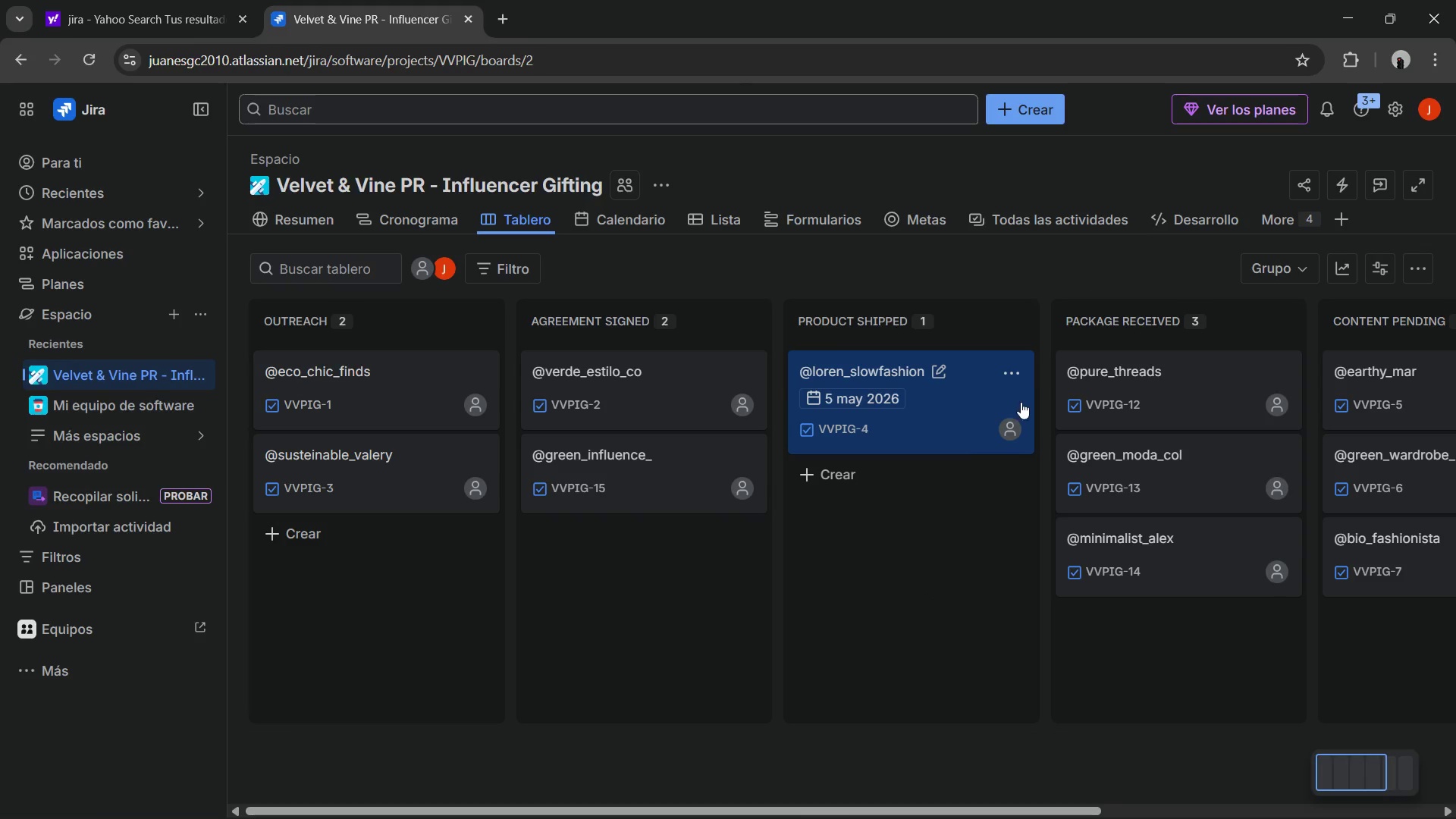 
wait(7.7)
 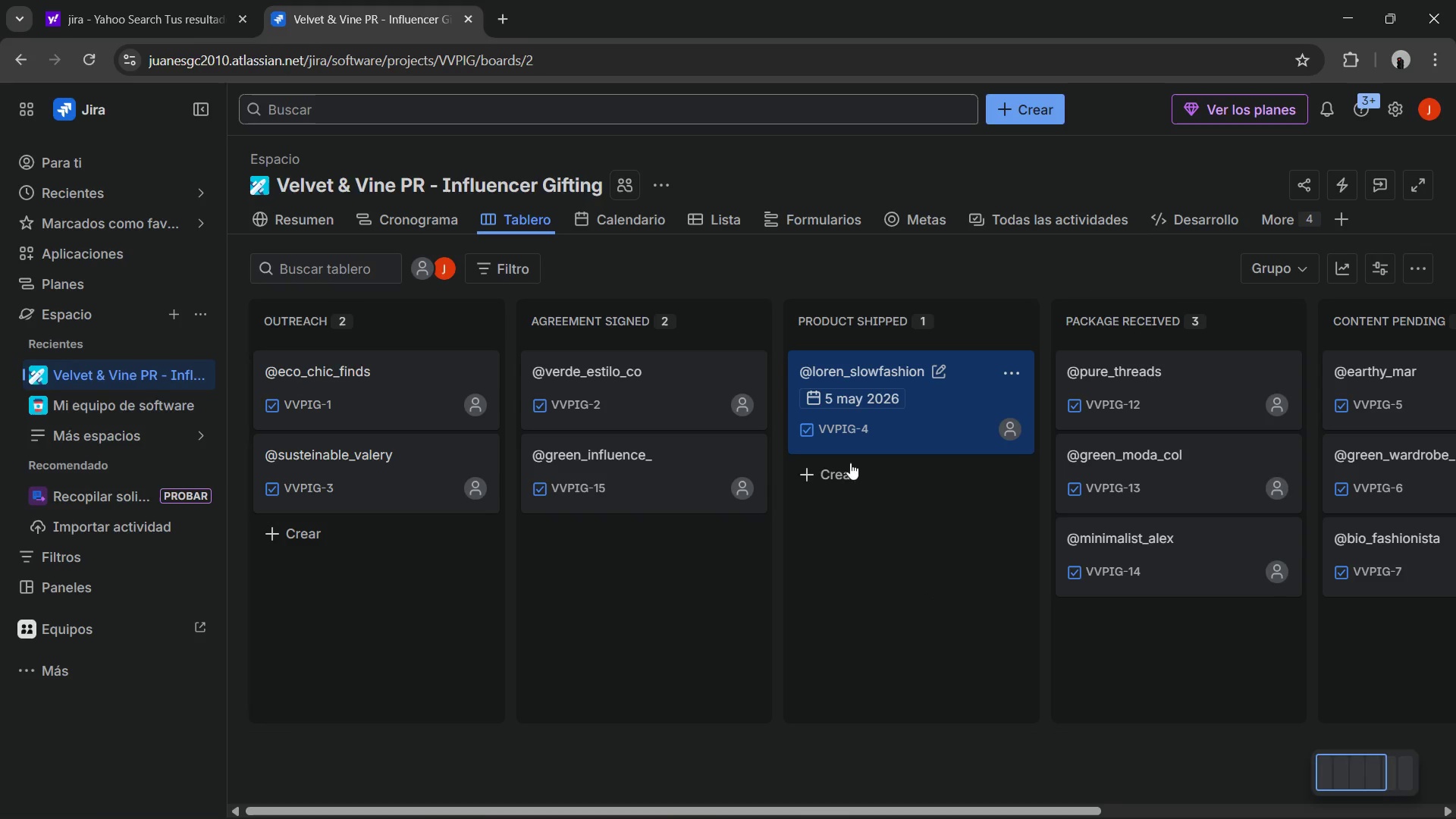 
left_click_drag(start_coordinate=[932, 419], to_coordinate=[936, 419])
 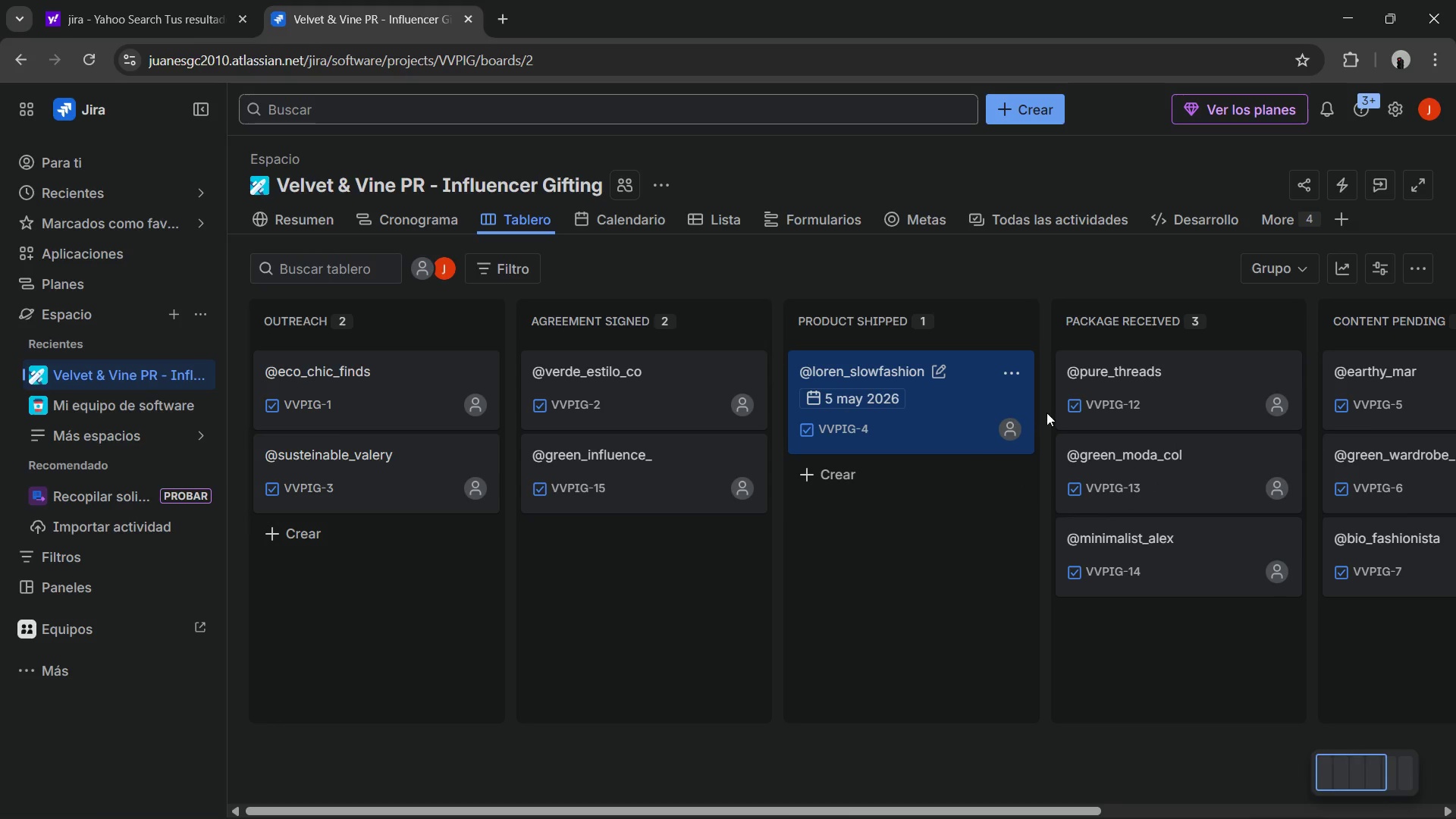 
mouse_move([1141, 400])
 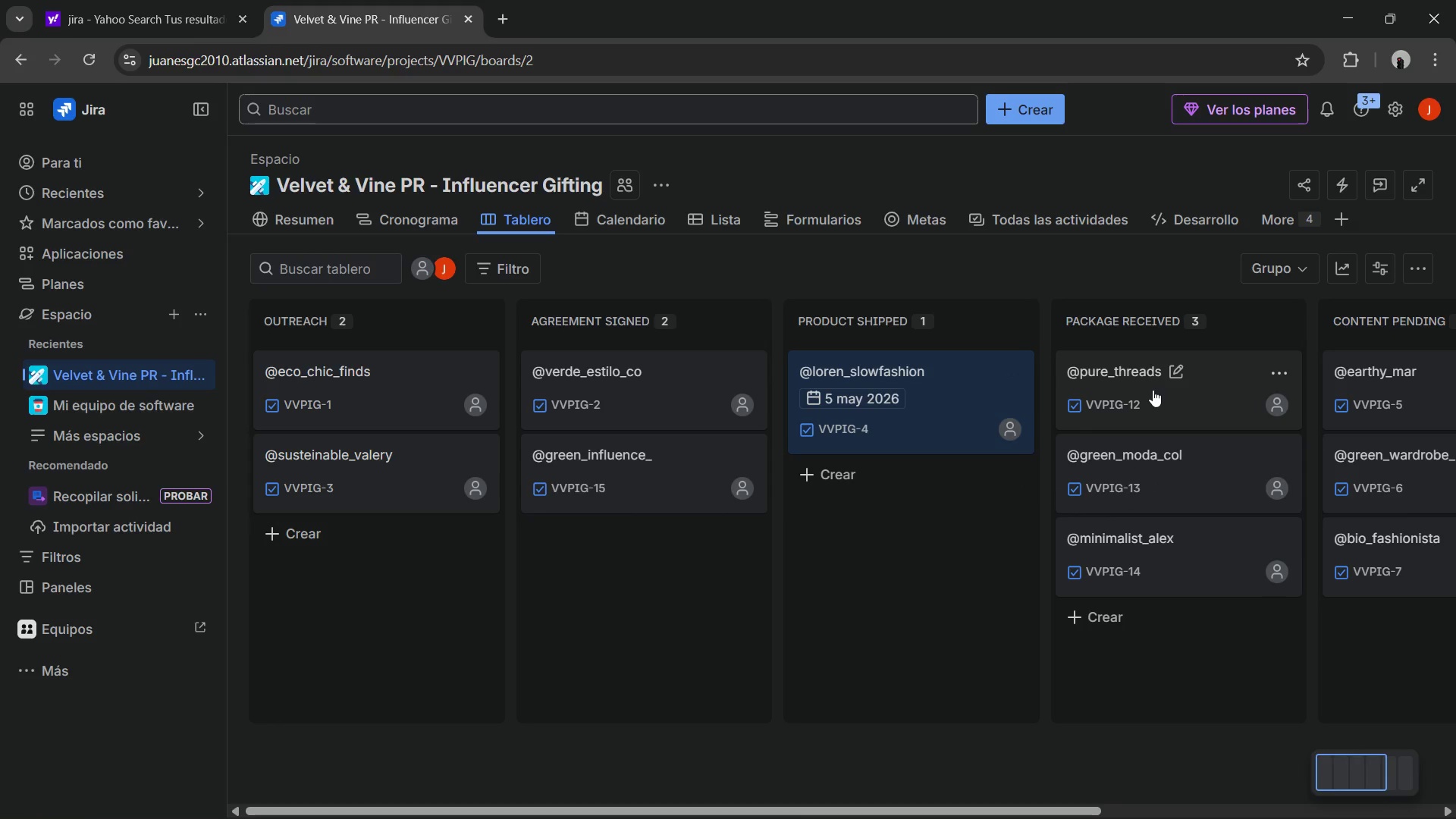 
left_click_drag(start_coordinate=[1153, 390], to_coordinate=[952, 498])
 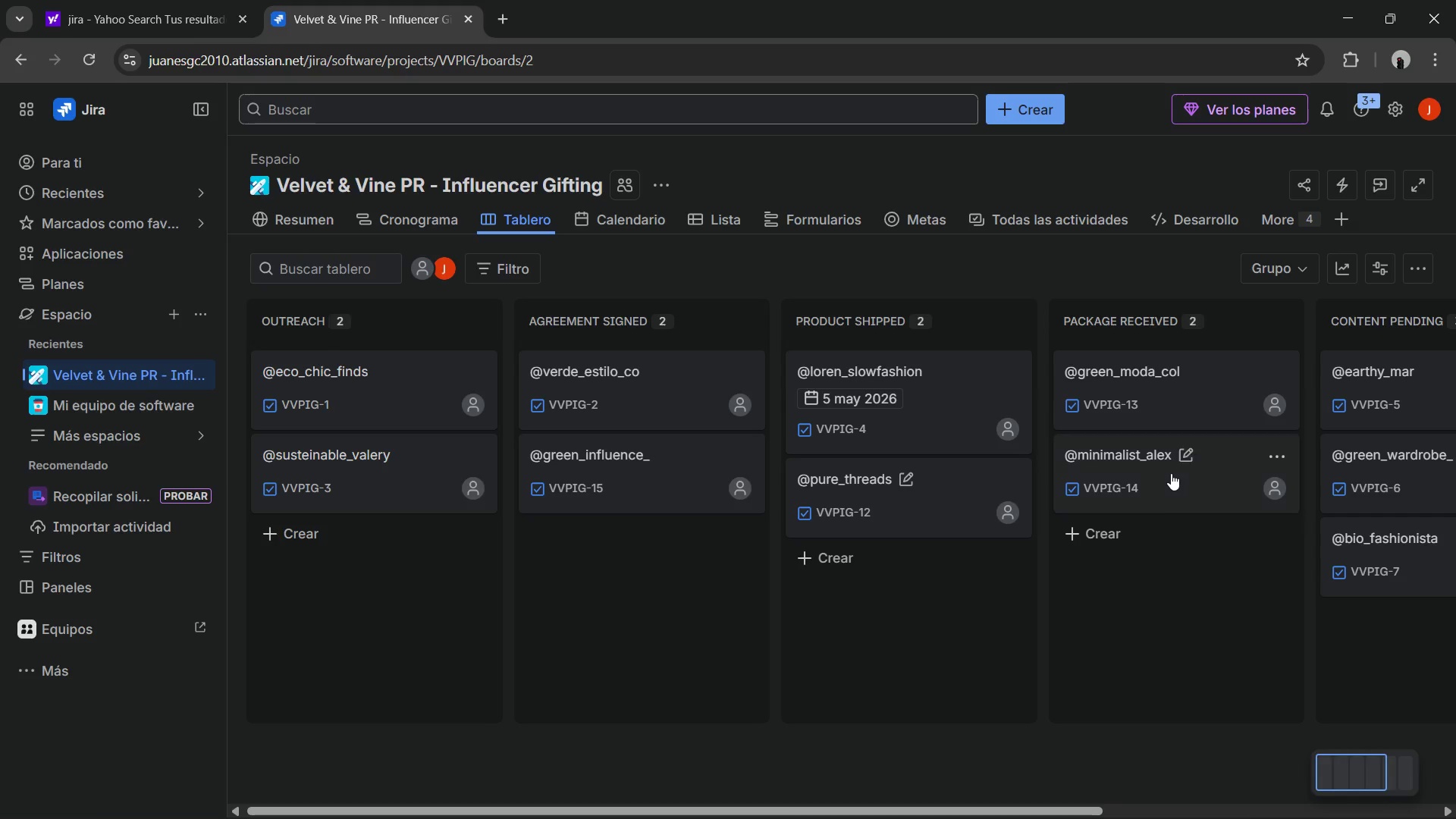 
left_click_drag(start_coordinate=[1170, 473], to_coordinate=[934, 588])
 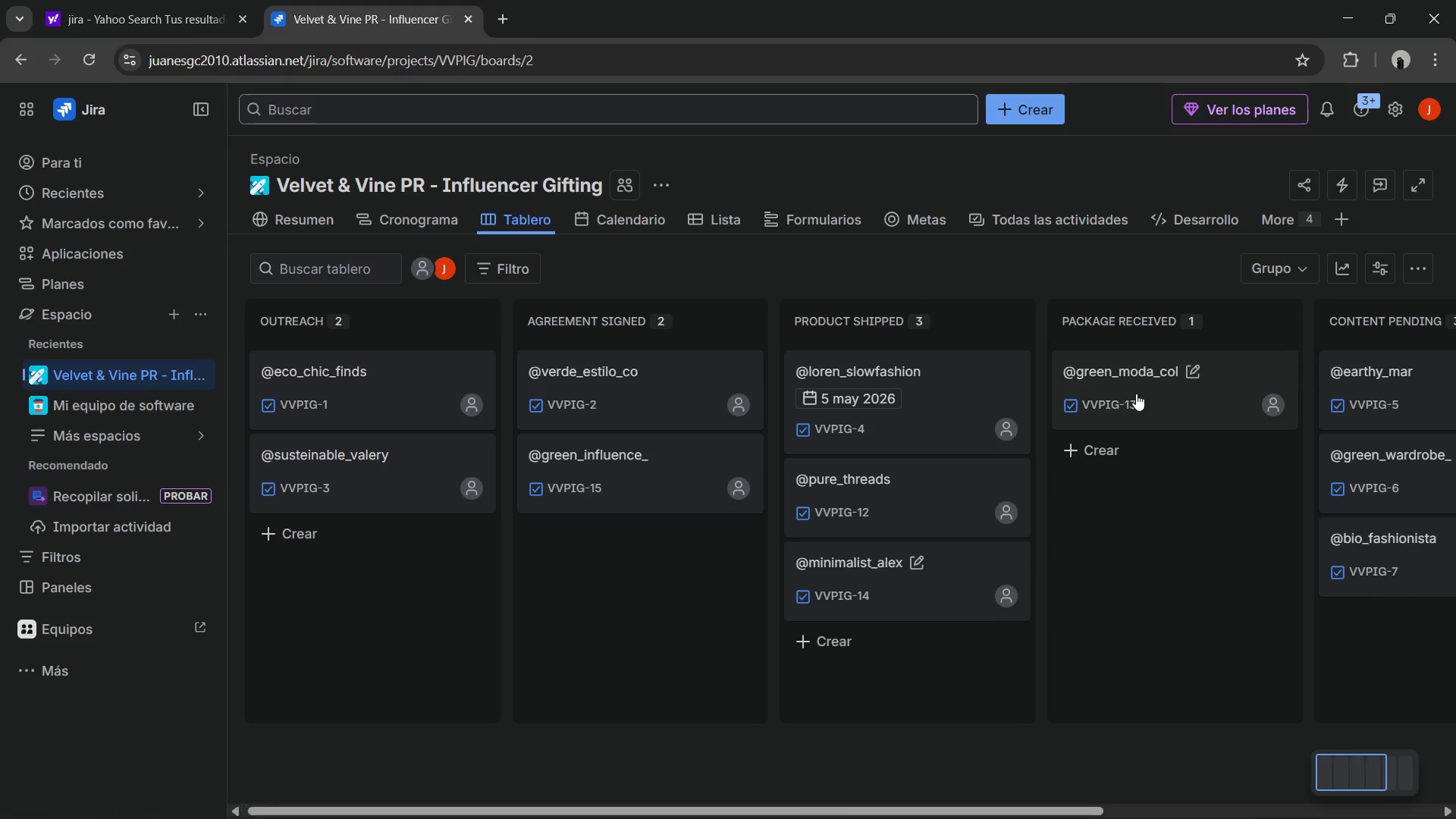 
left_click_drag(start_coordinate=[1147, 387], to_coordinate=[950, 618])
 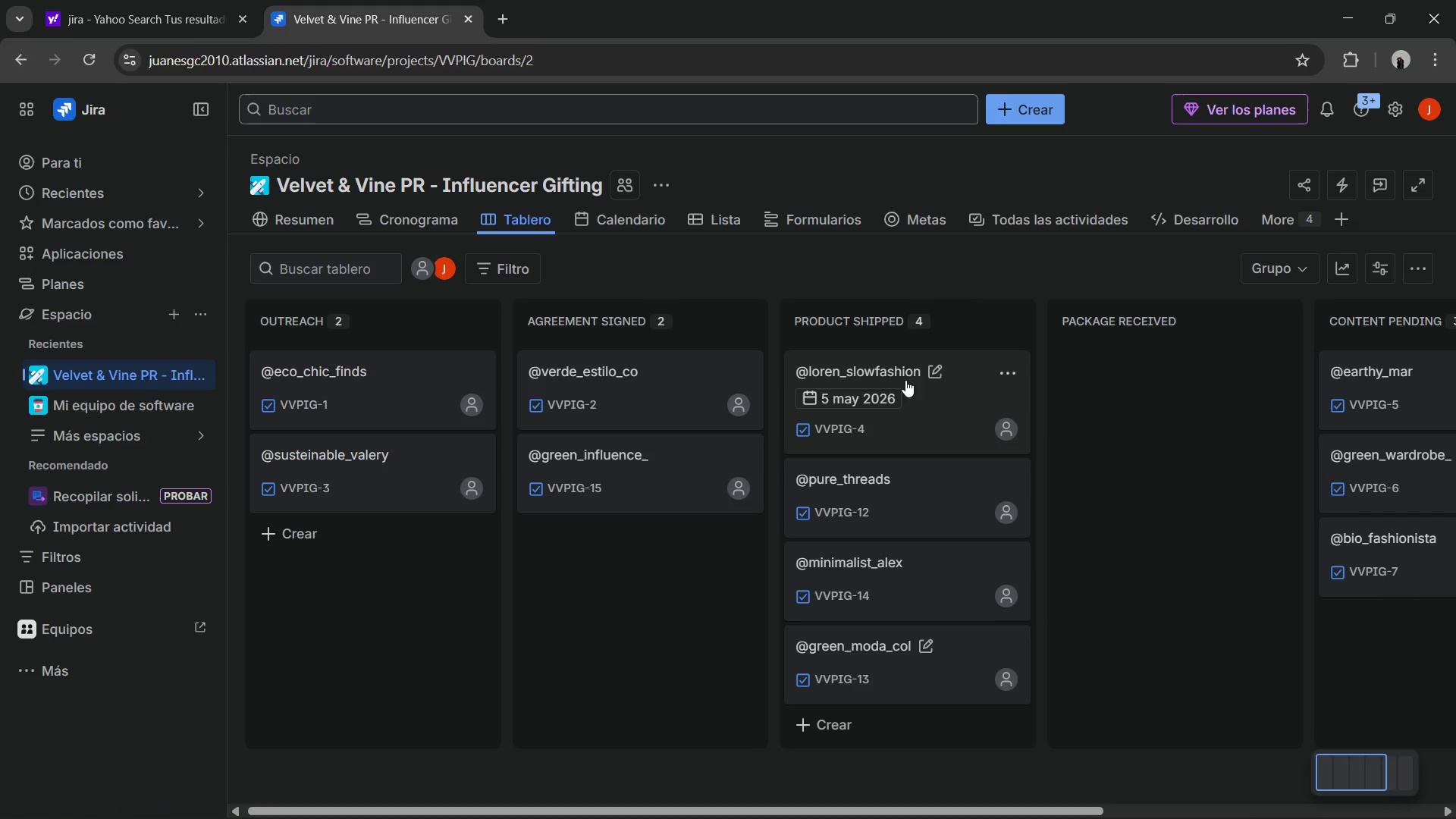 
left_click_drag(start_coordinate=[946, 389], to_coordinate=[1086, 392])
 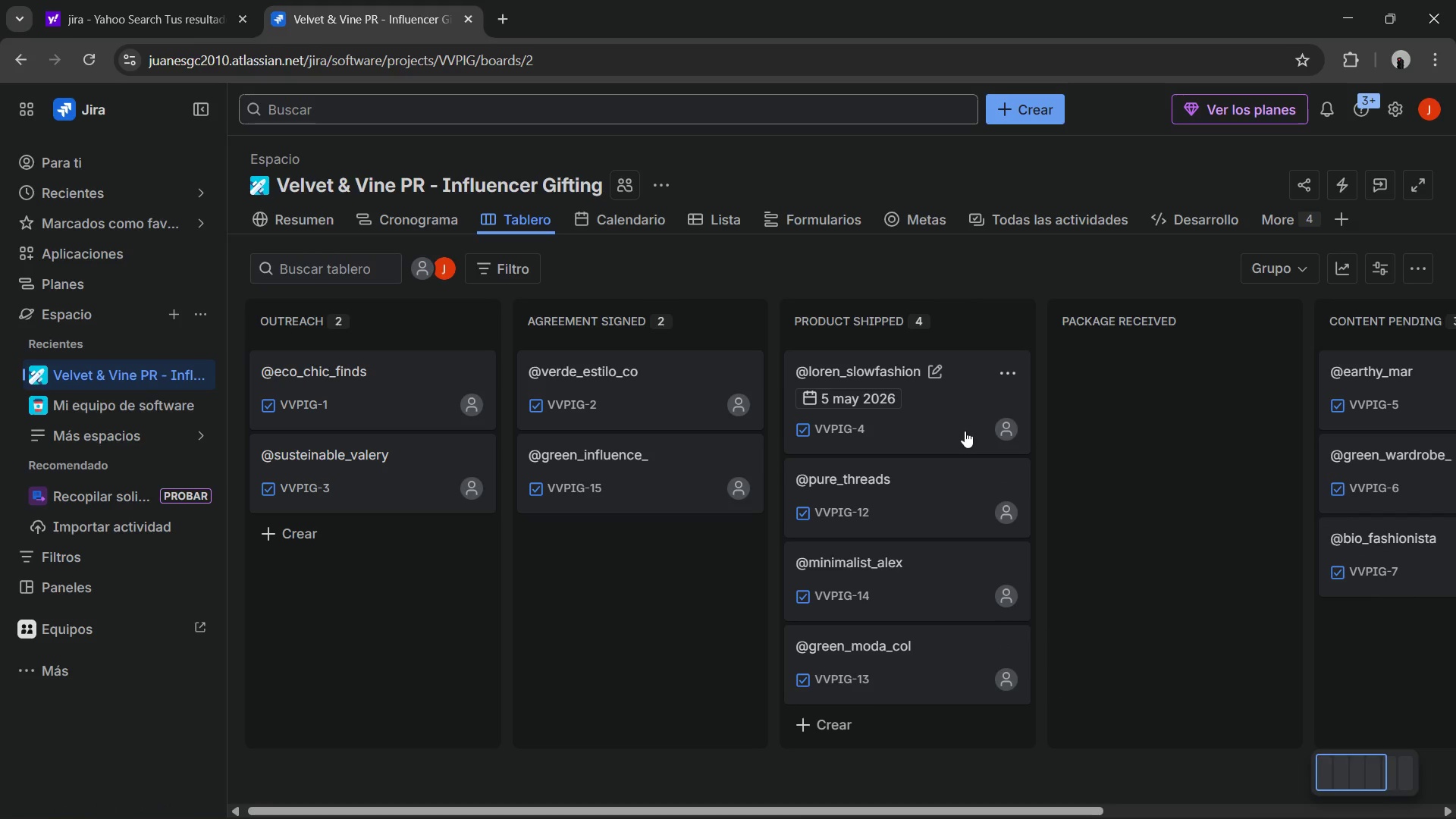 
left_click_drag(start_coordinate=[952, 406], to_coordinate=[1136, 406])
 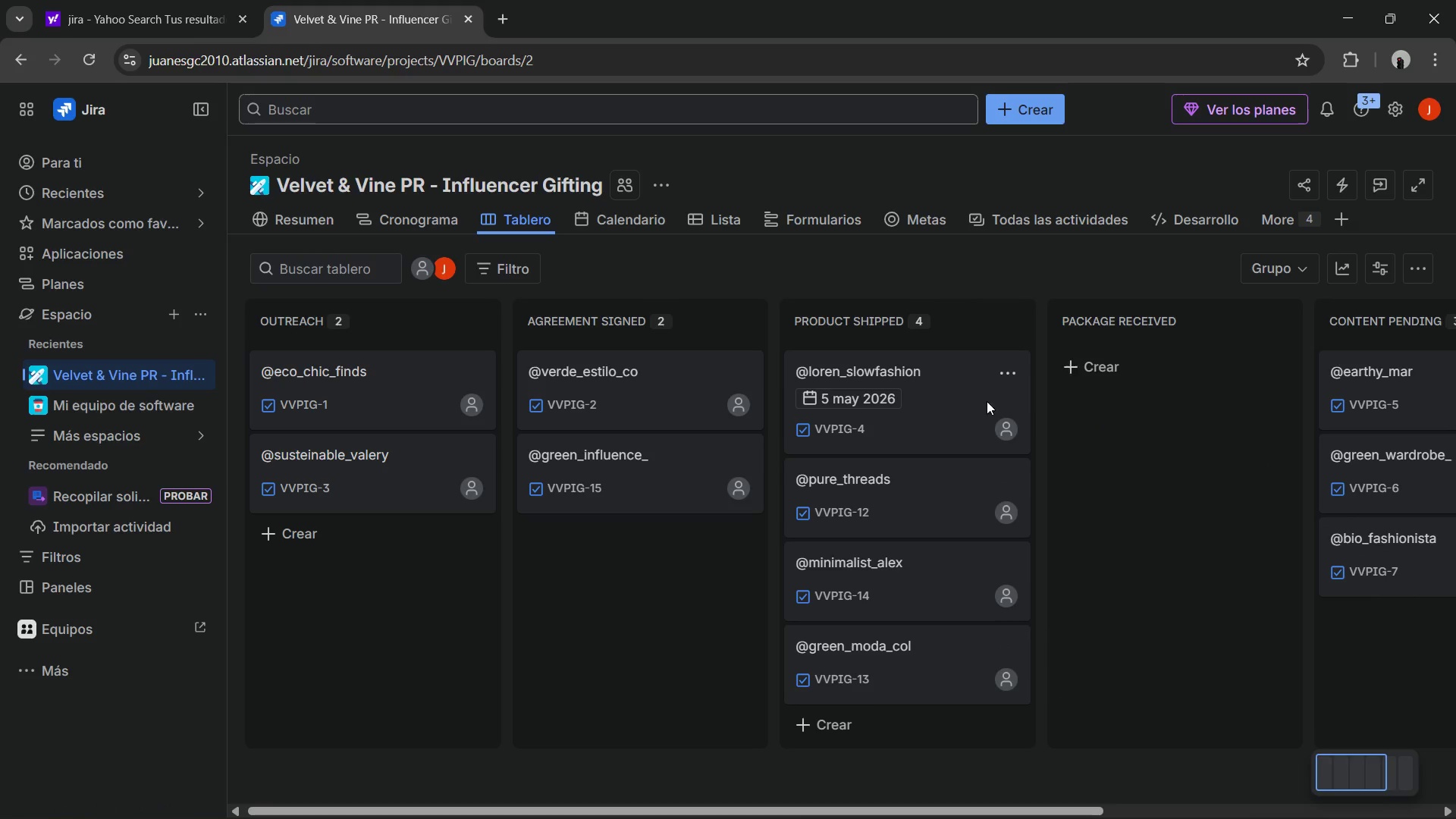 
left_click_drag(start_coordinate=[939, 394], to_coordinate=[1152, 366])
 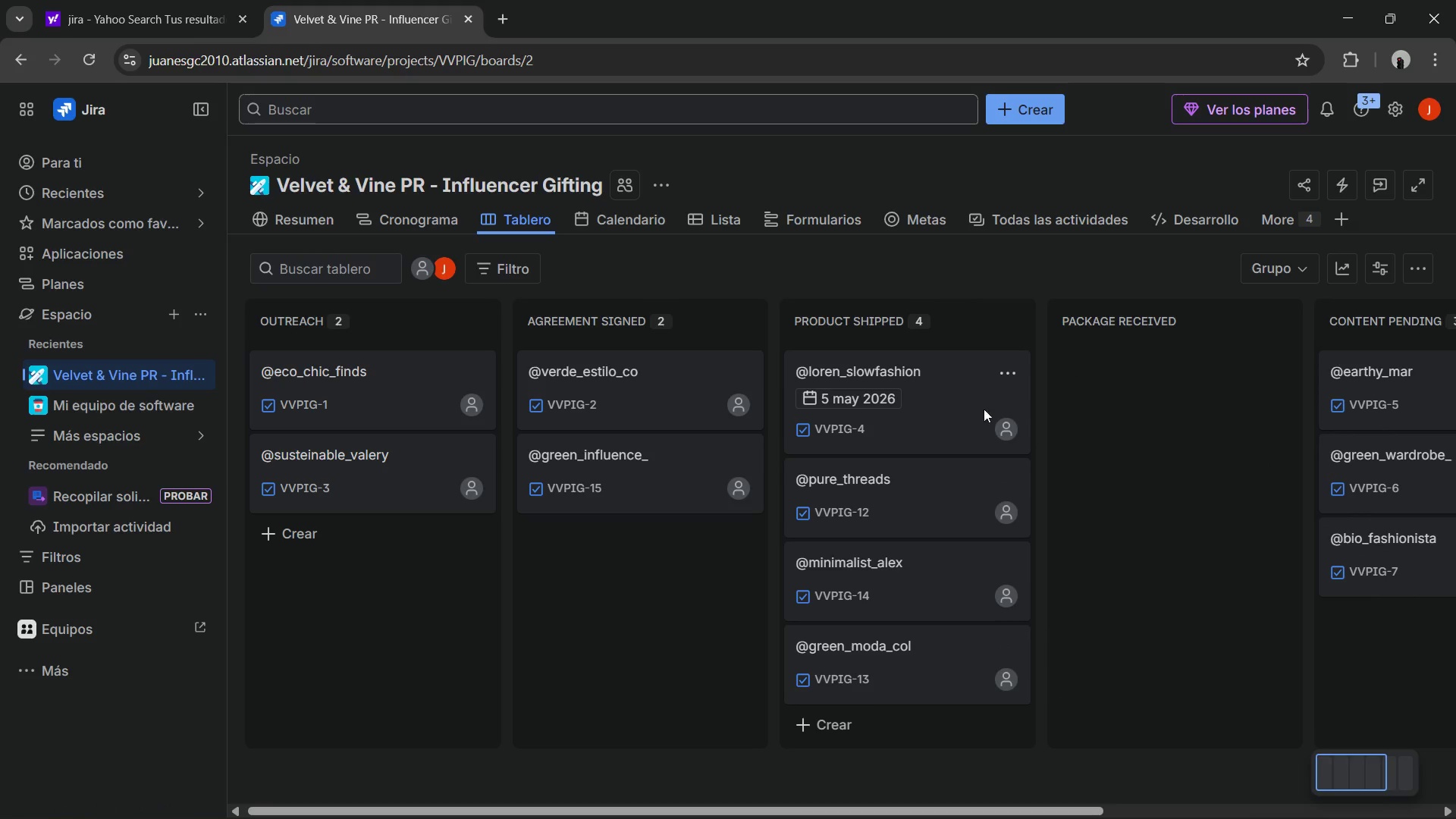 
left_click_drag(start_coordinate=[940, 410], to_coordinate=[1109, 398])
 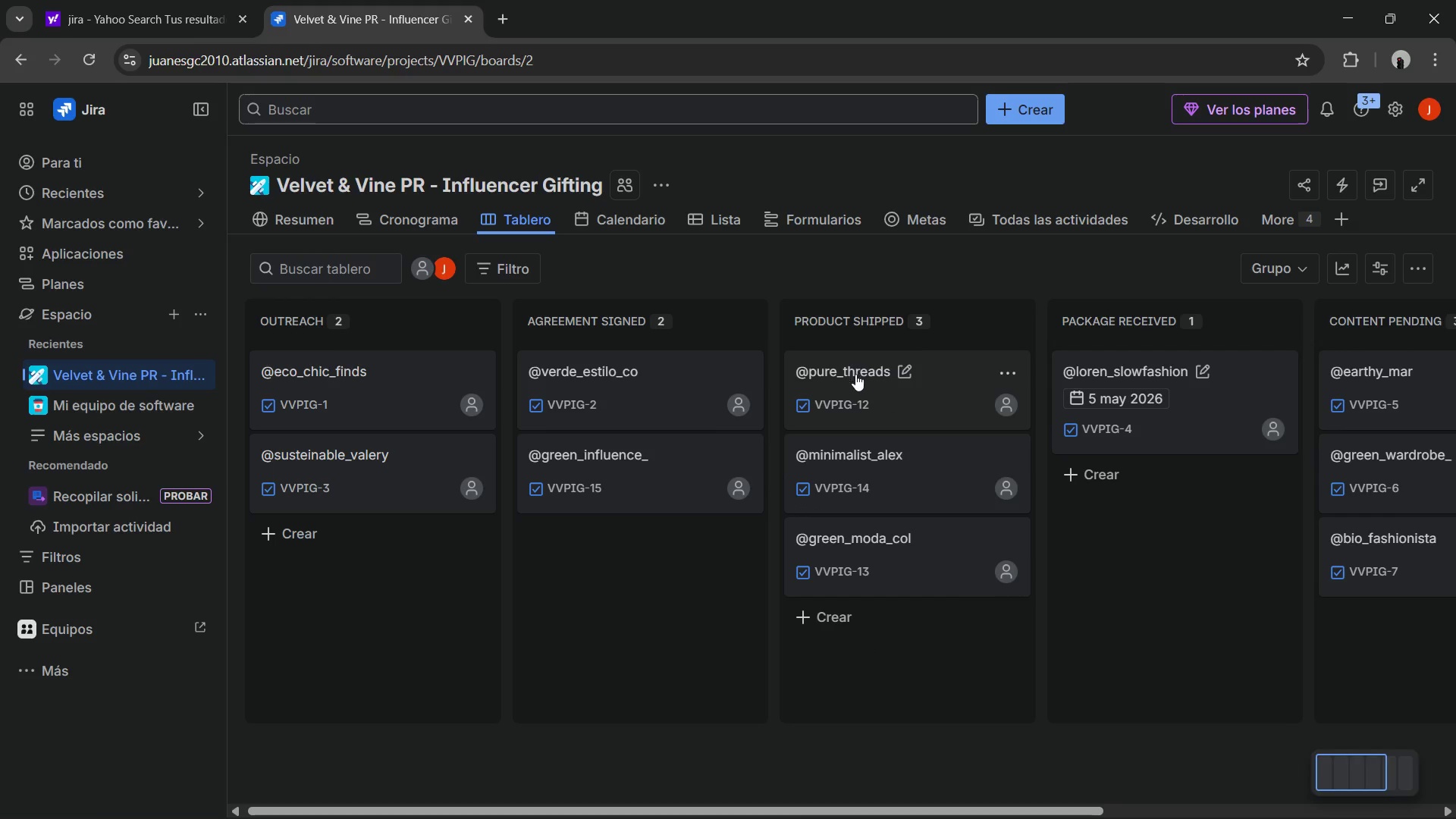 
wait(10.22)
 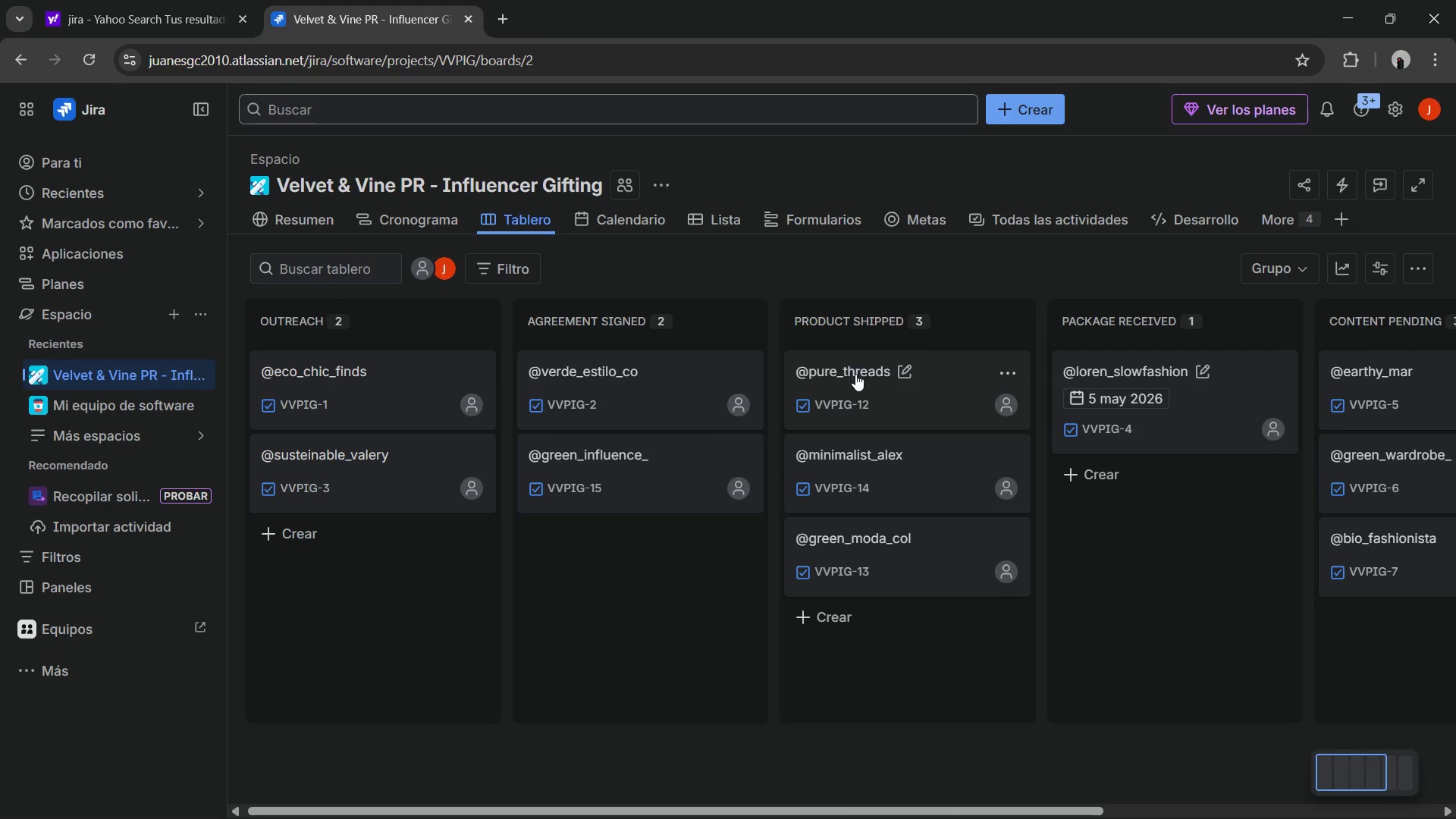 
scroll: coordinate [717, 332], scroll_direction: down, amount: 1.0
 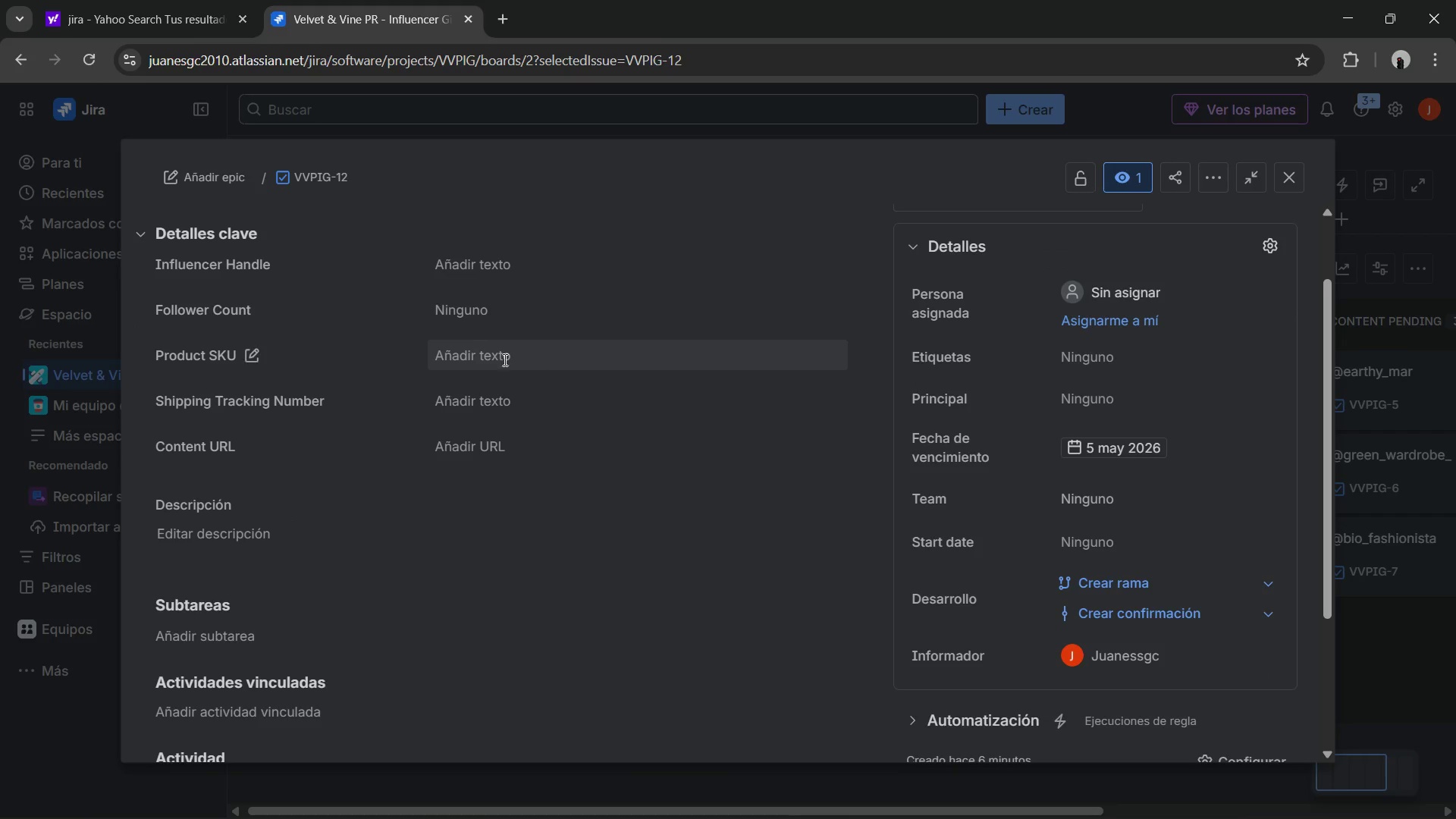 
scroll: coordinate [504, 350], scroll_direction: up, amount: 1.0
 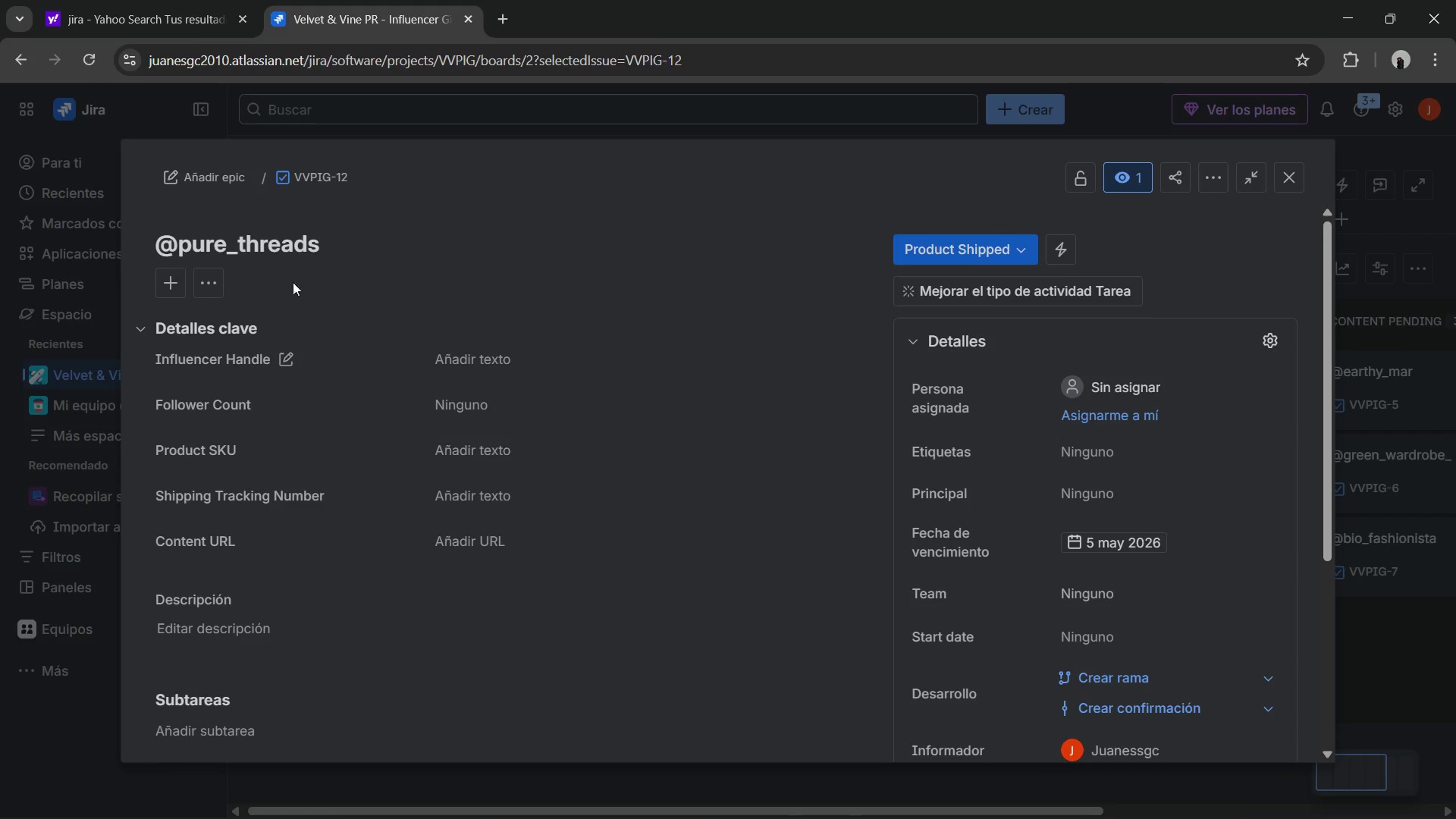 
double_click([277, 251])
 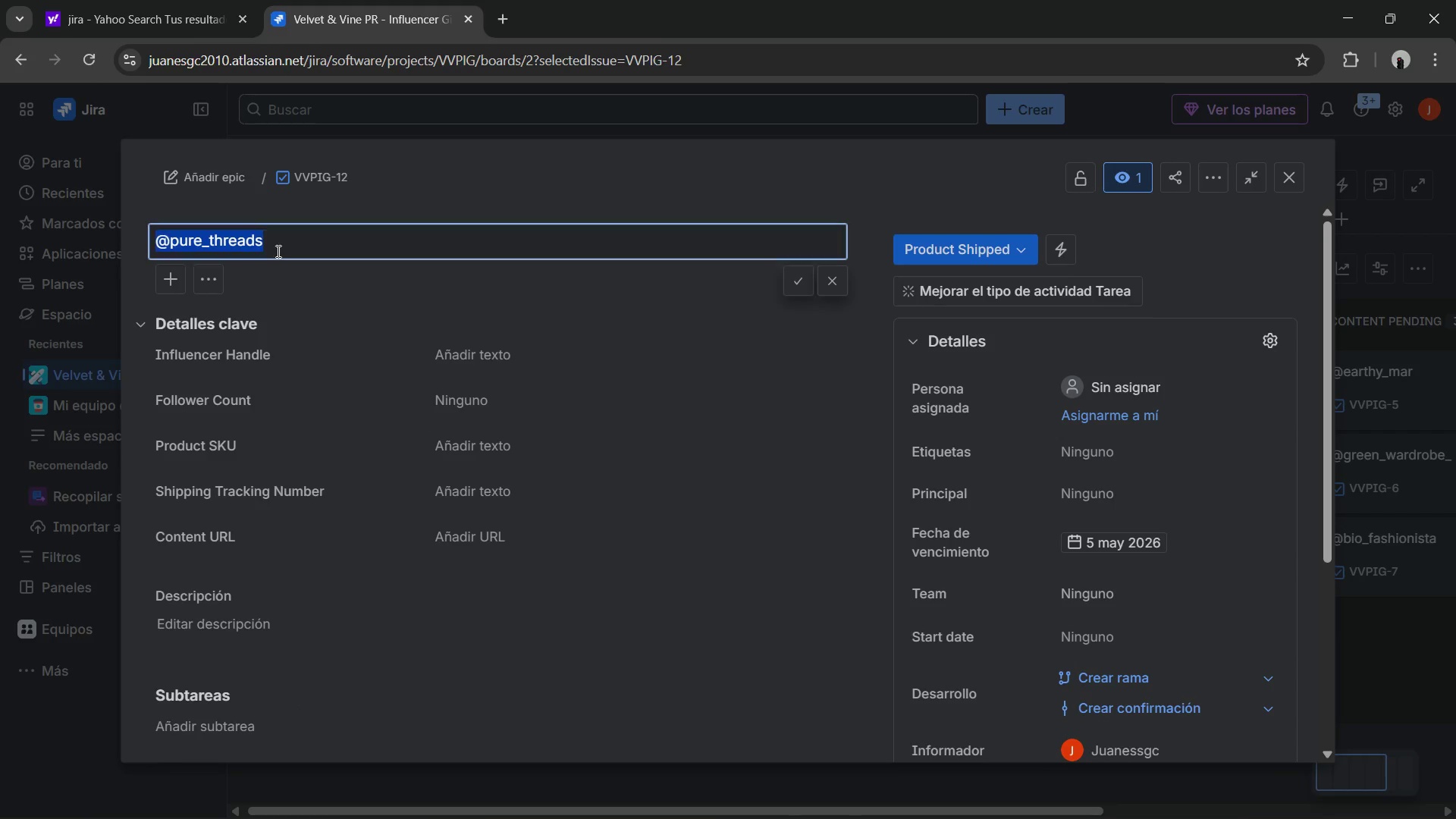 
triple_click([277, 251])
 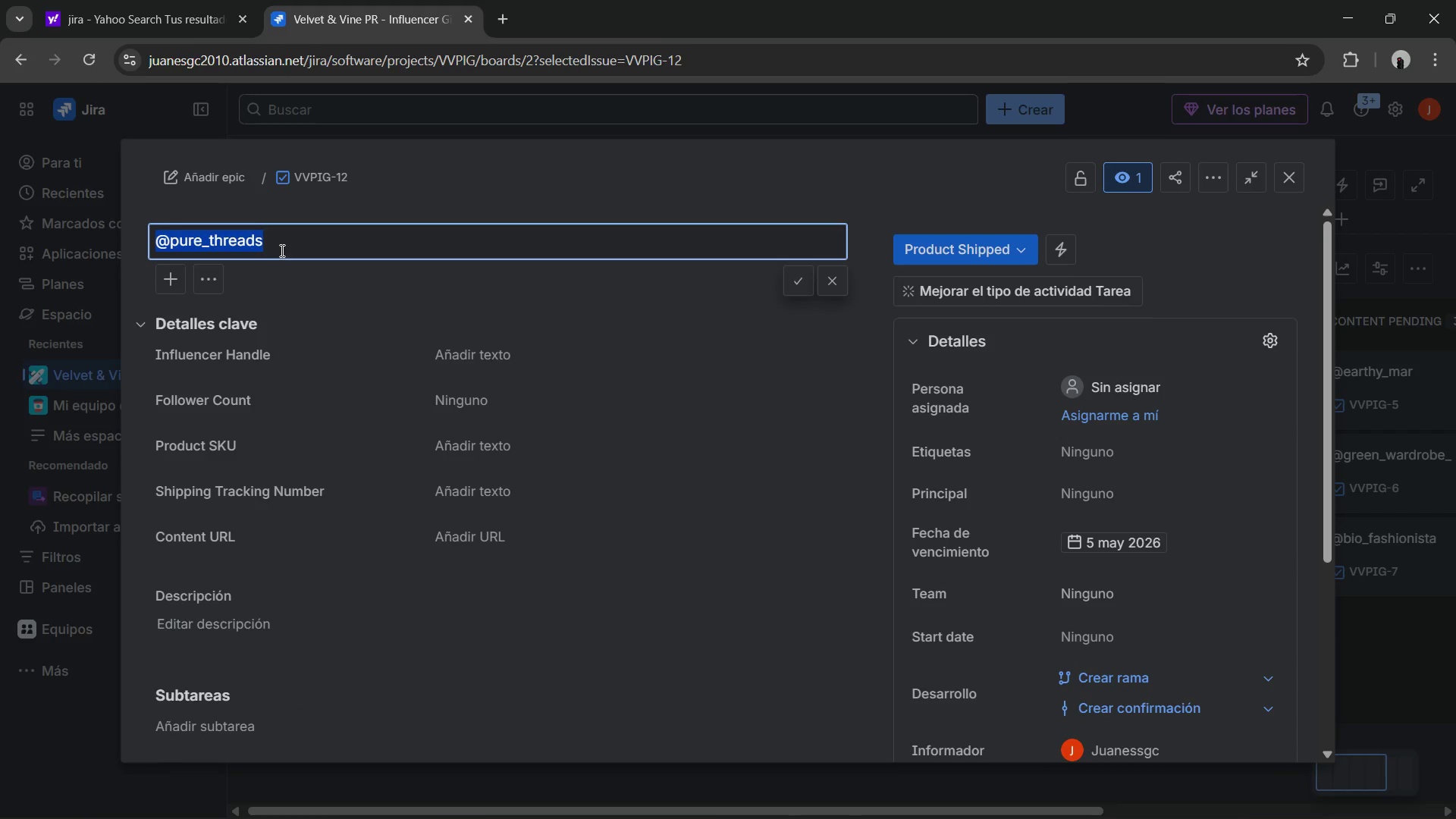 
key(Control+C)
 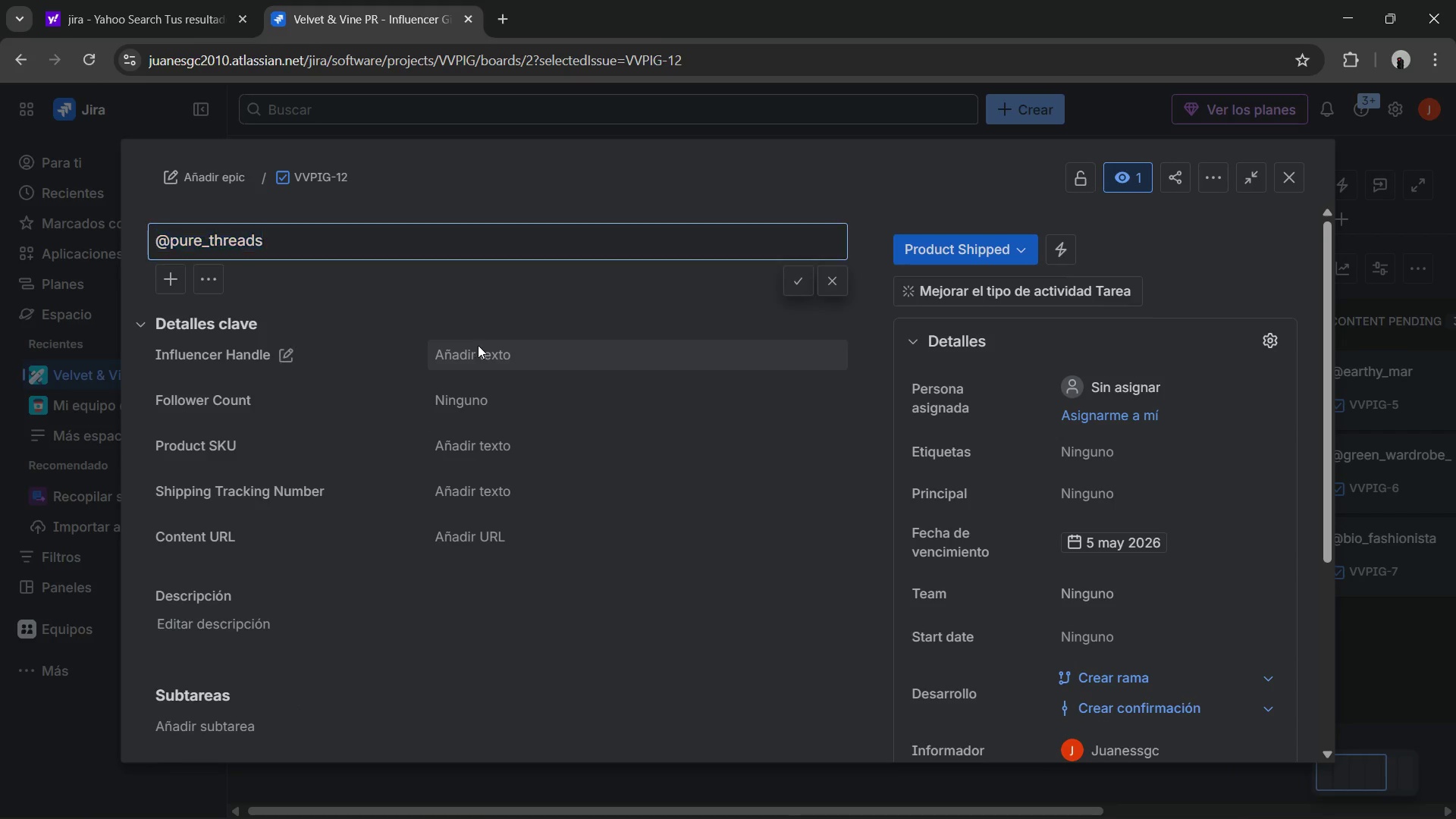 
double_click([482, 347])
 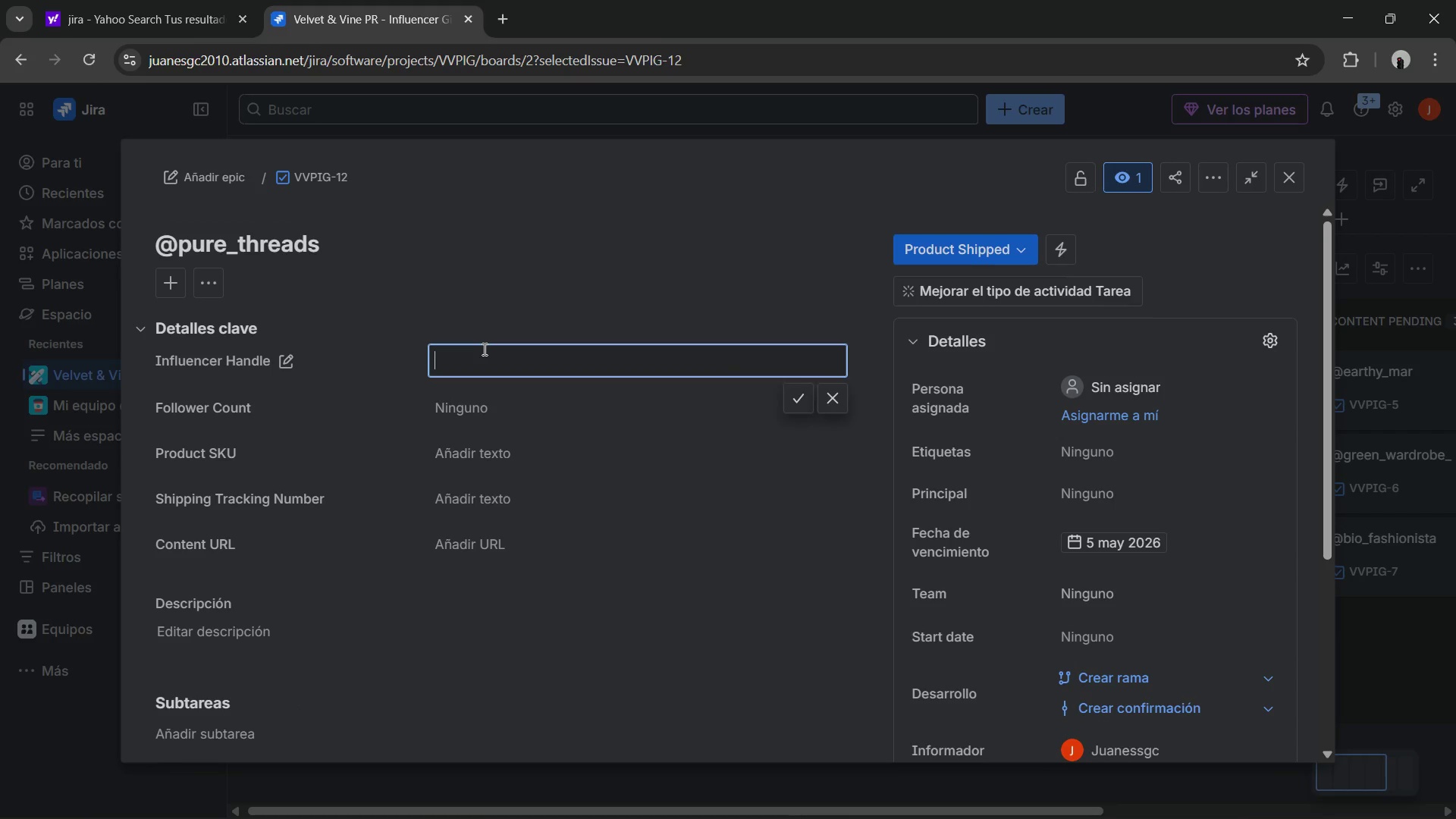 
key(Control+ControlLeft)
 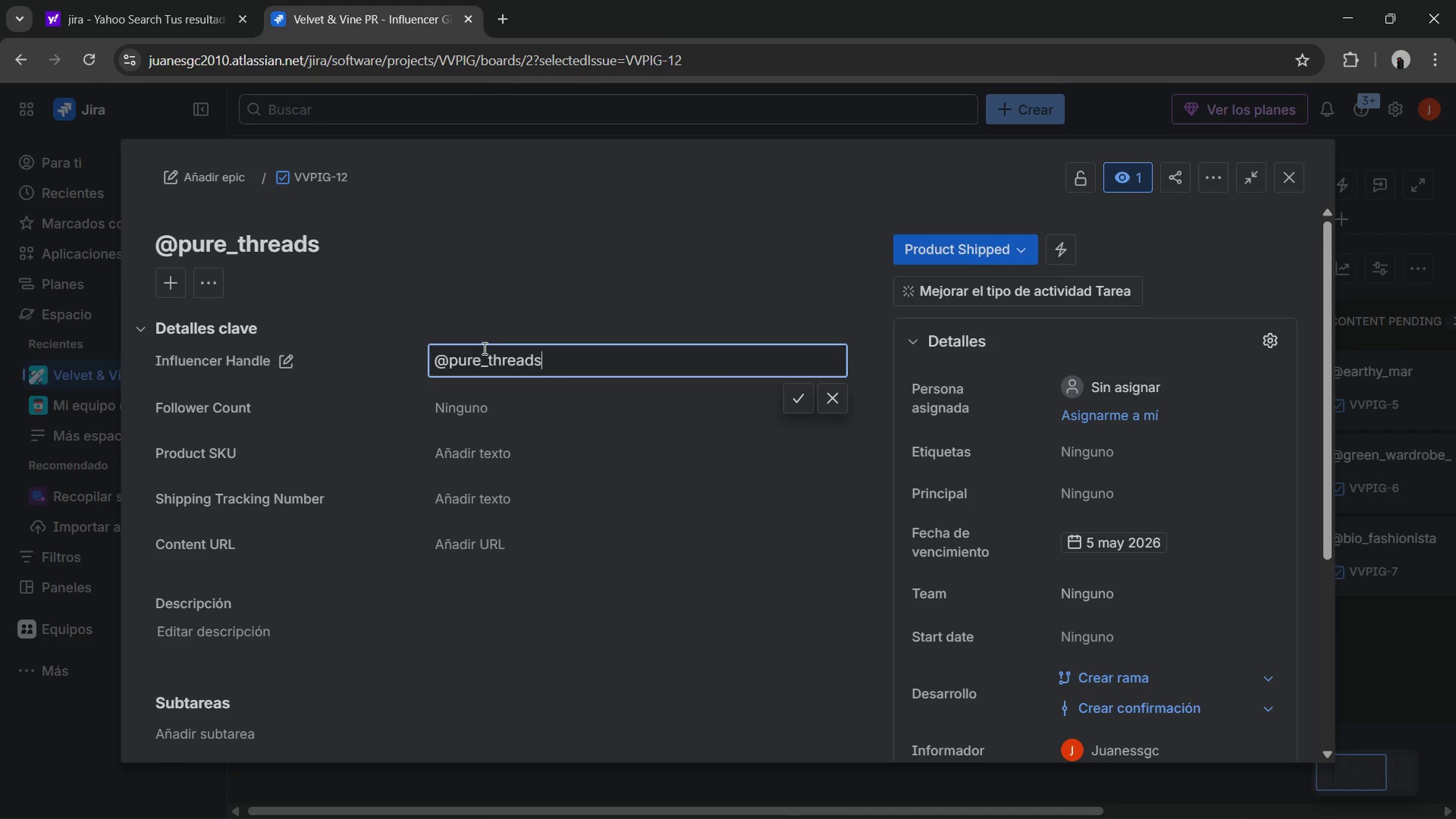 
key(Control+V)
 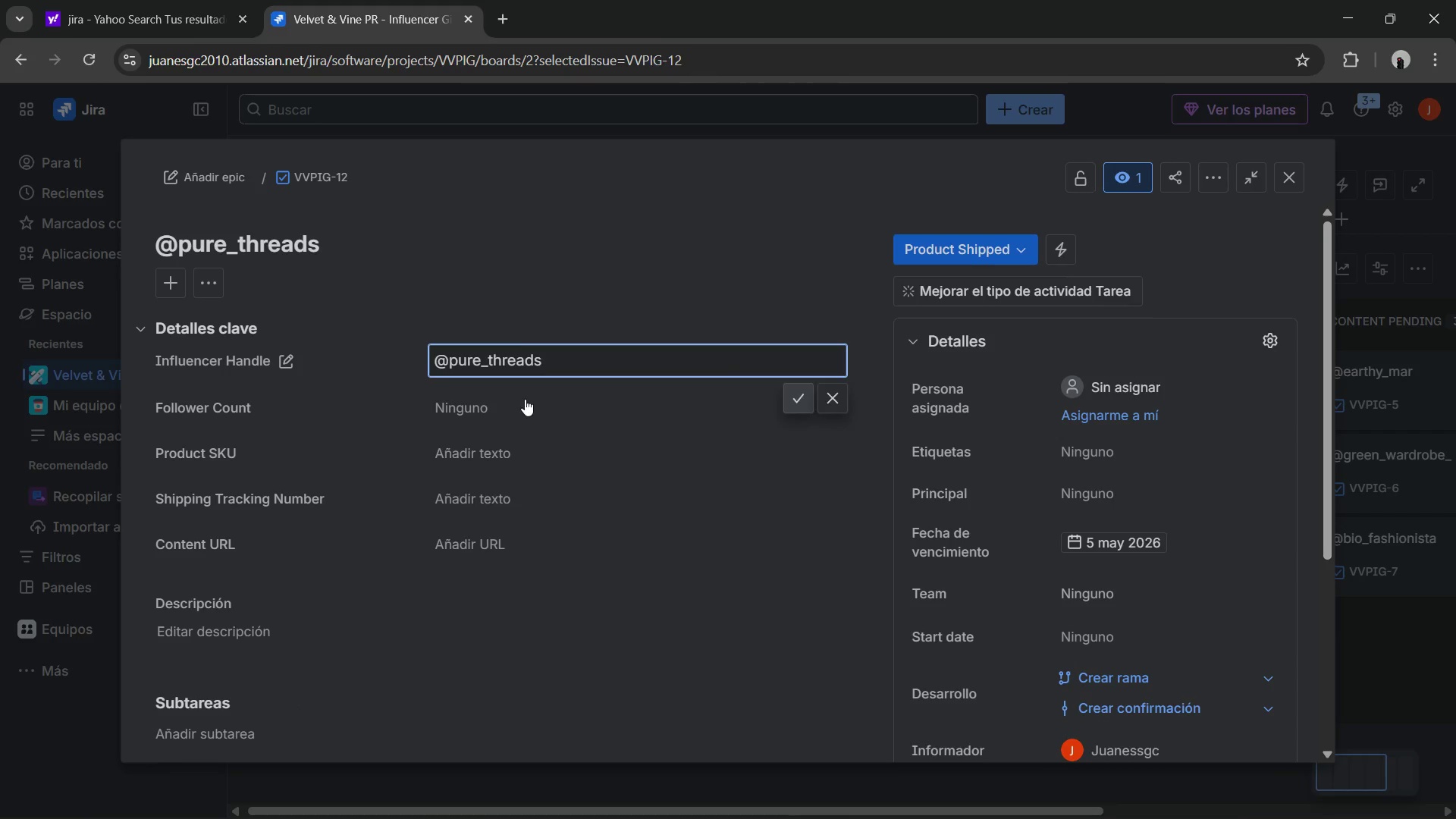 
left_click([516, 401])
 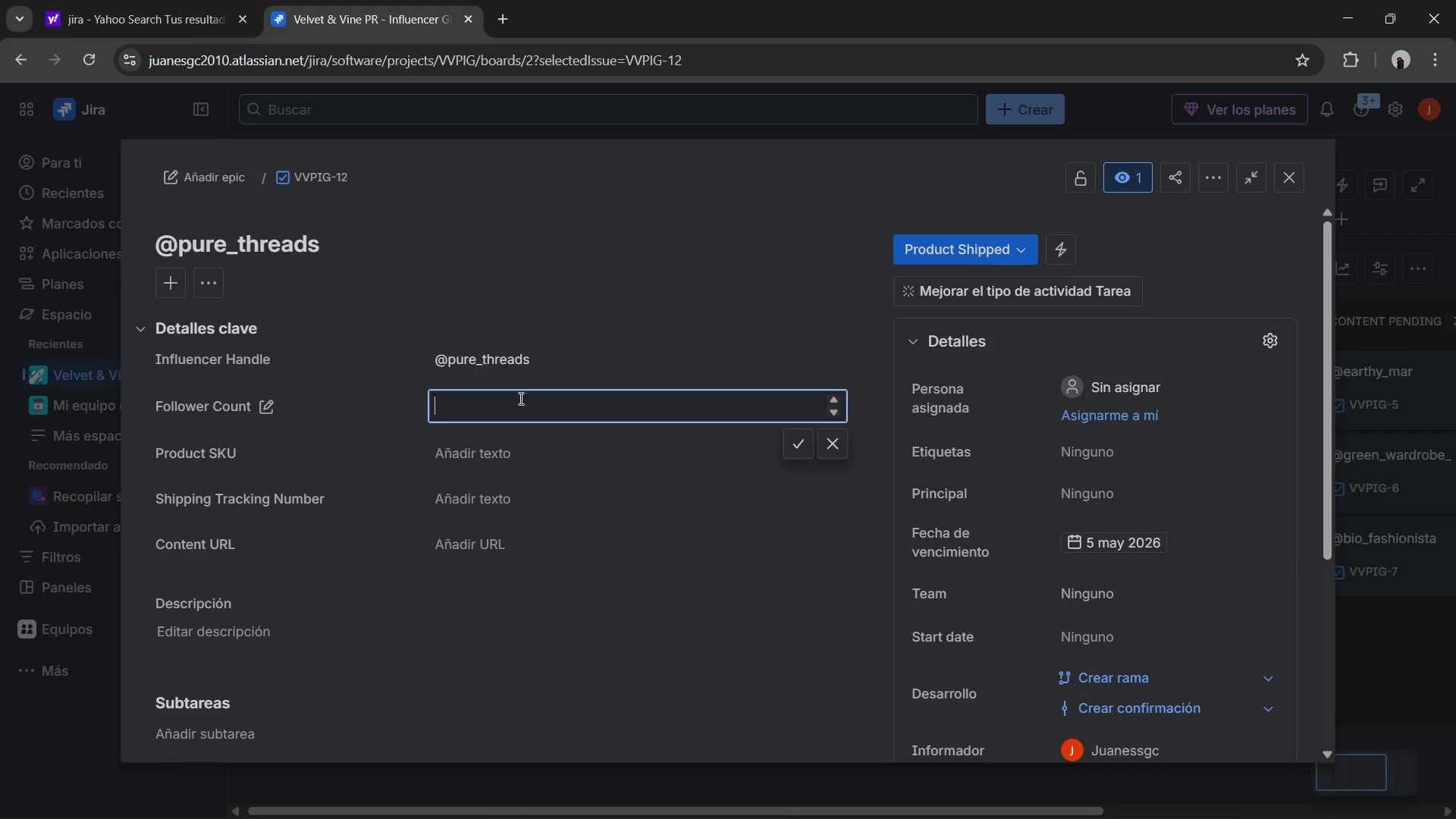 
key(Numpad6)
 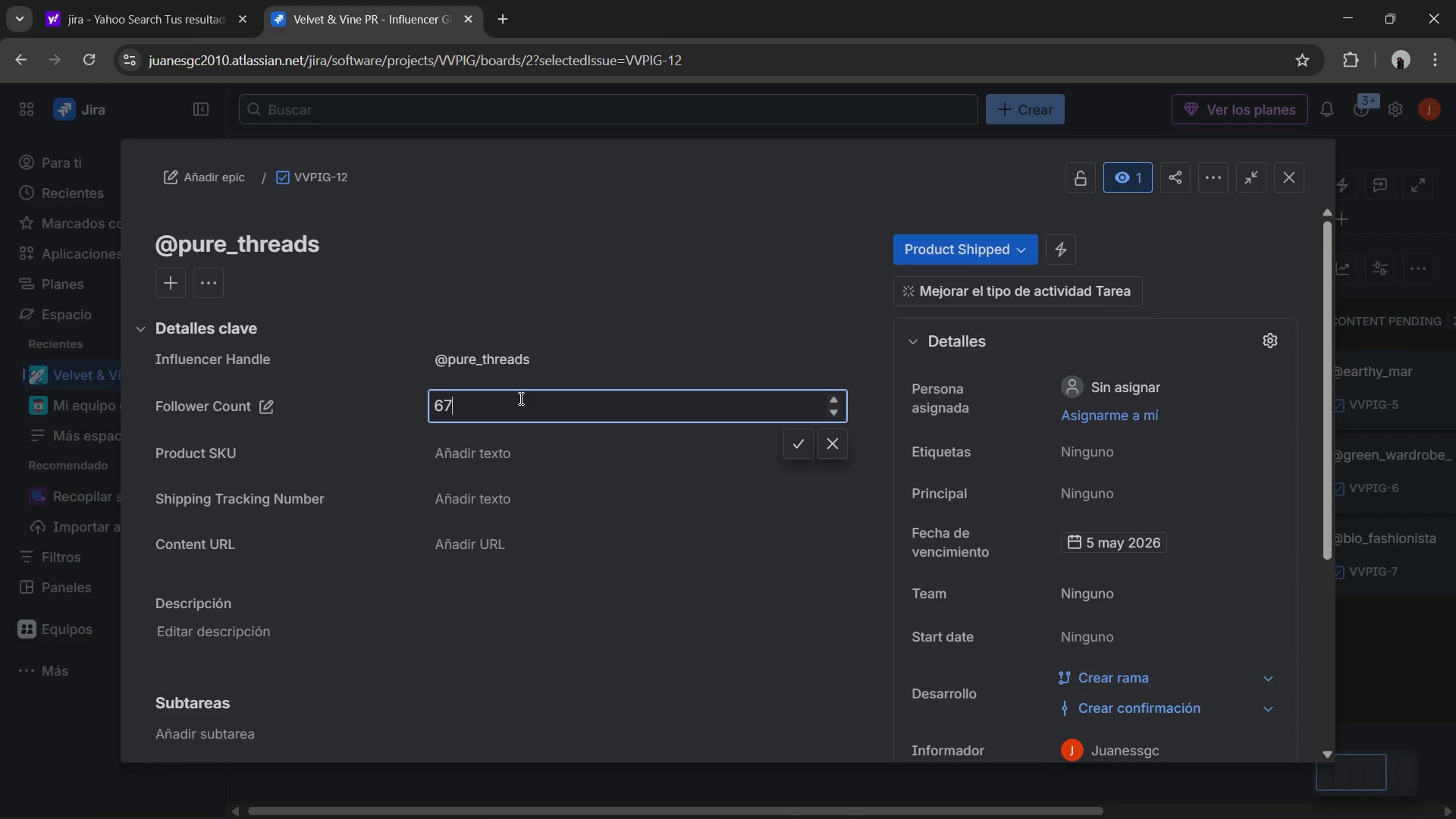 
key(Numpad7)
 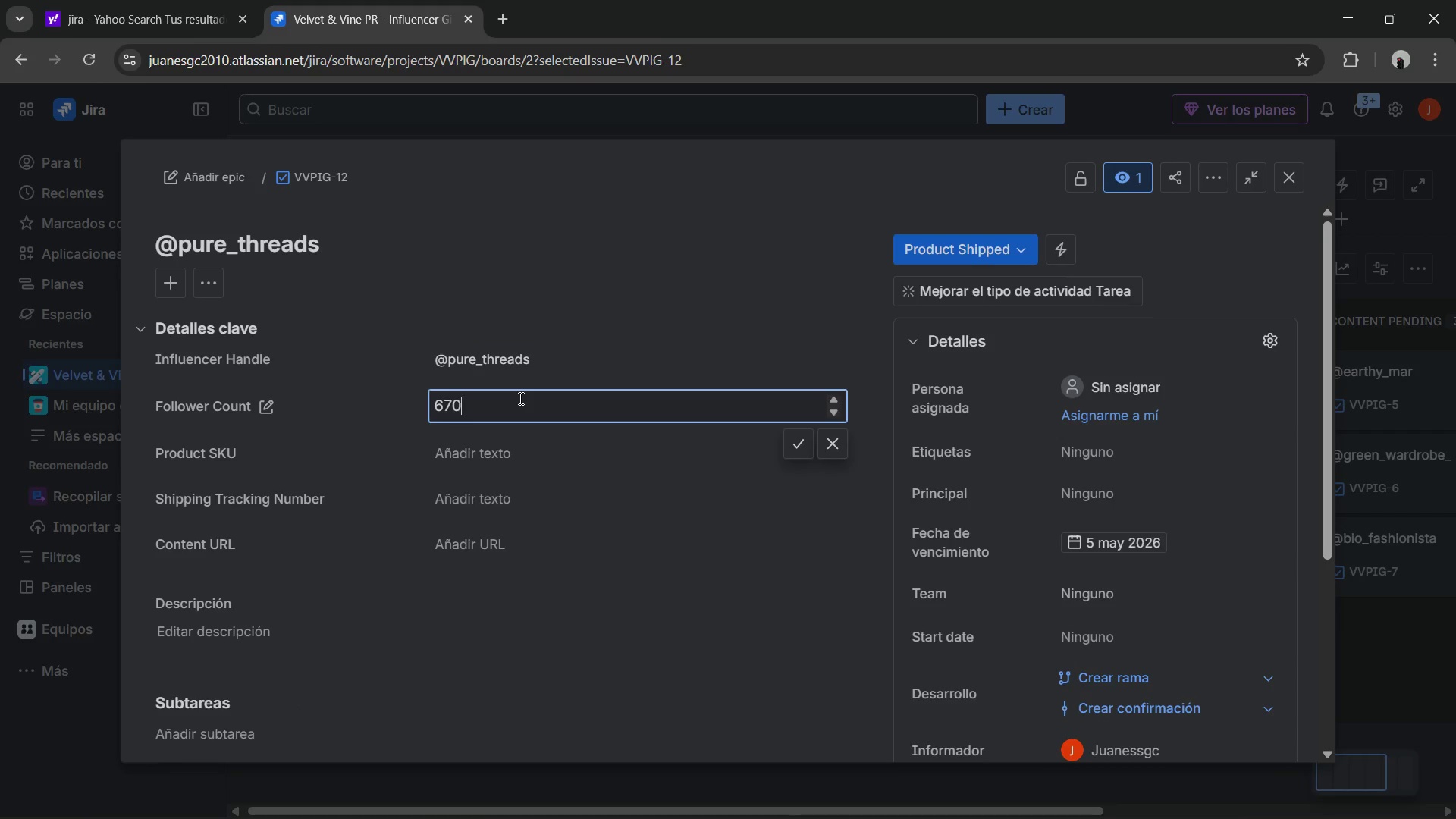 
key(Numpad0)
 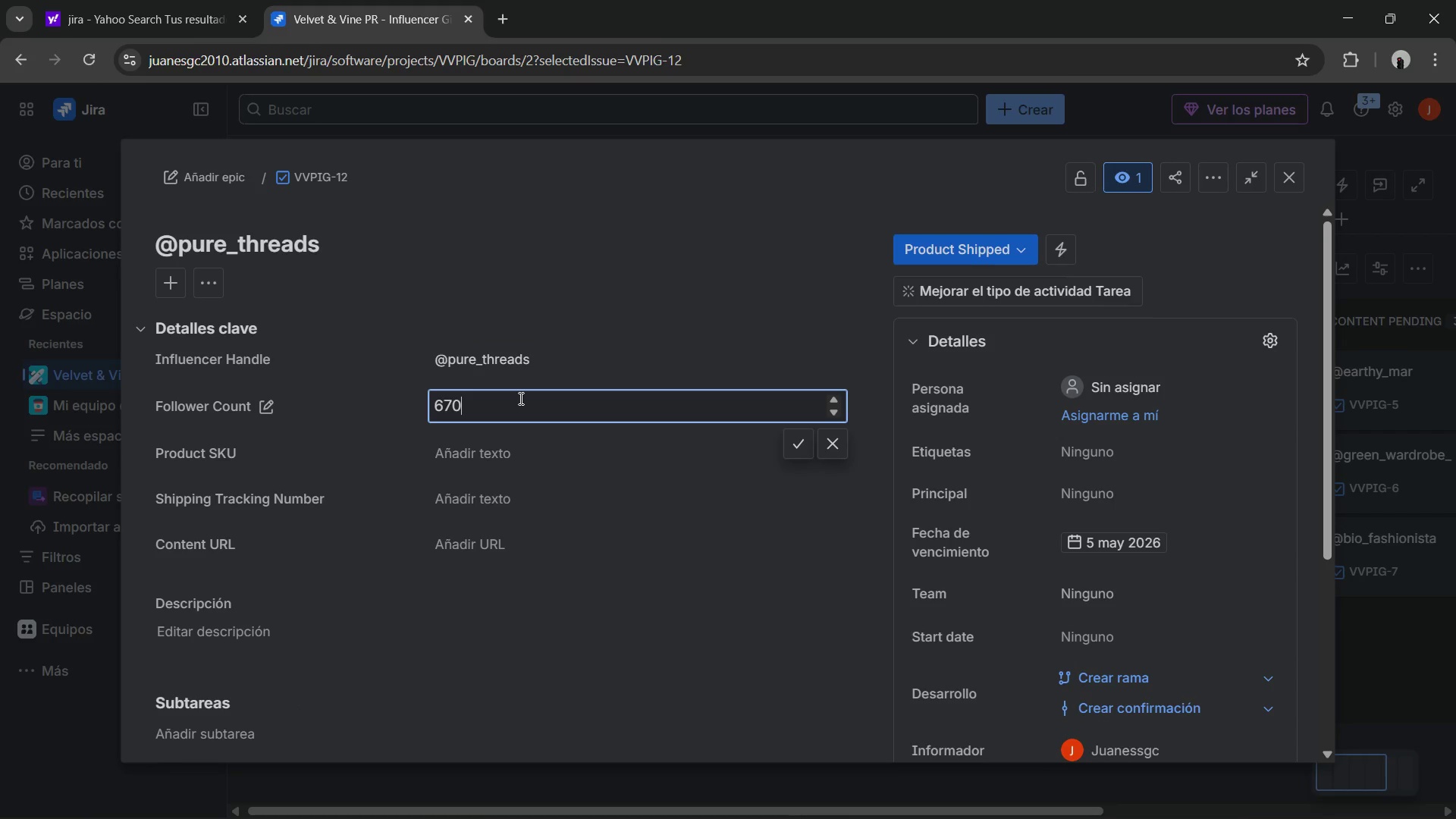 
key(Numpad0)
 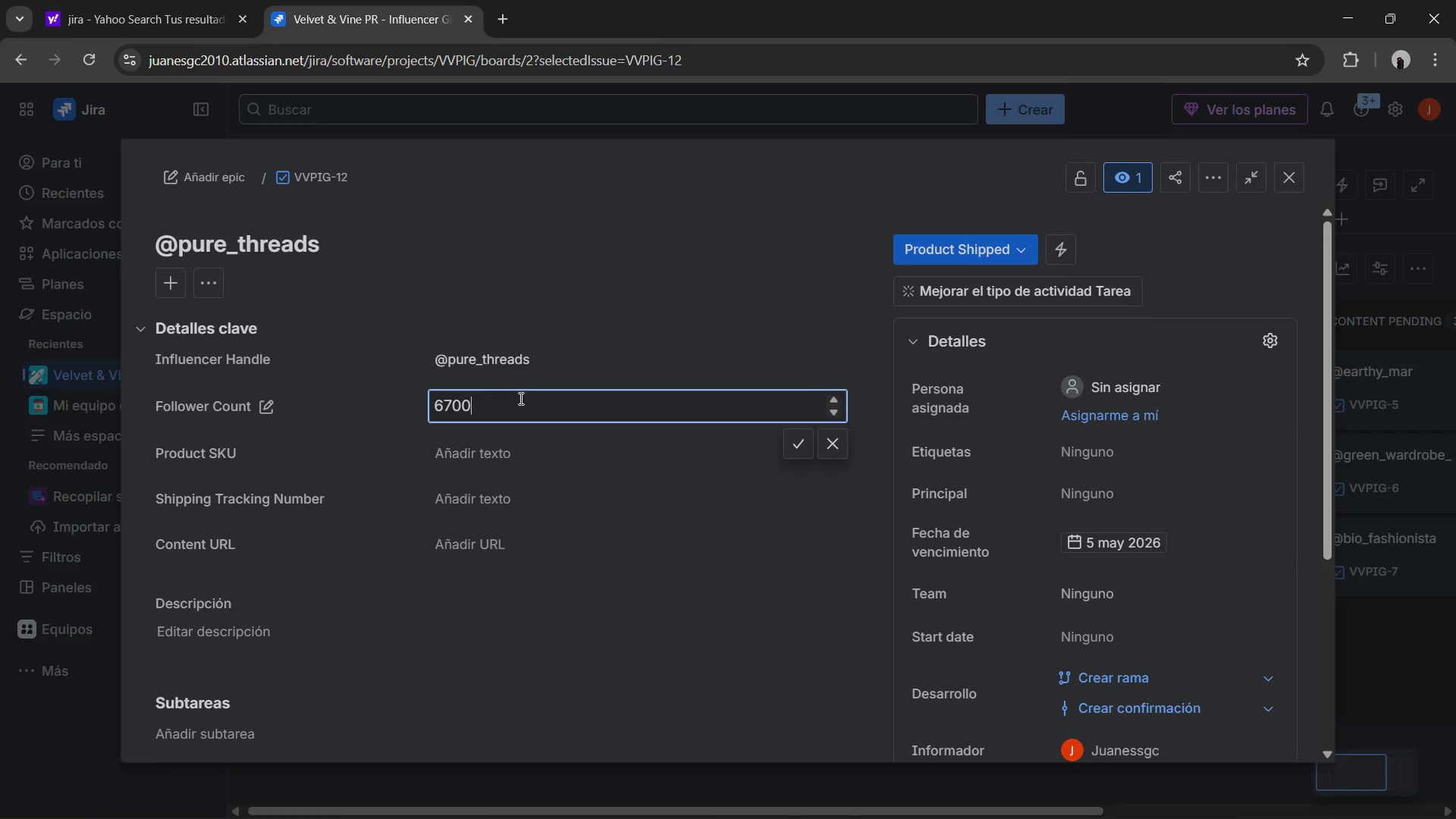 
key(Numpad0)
 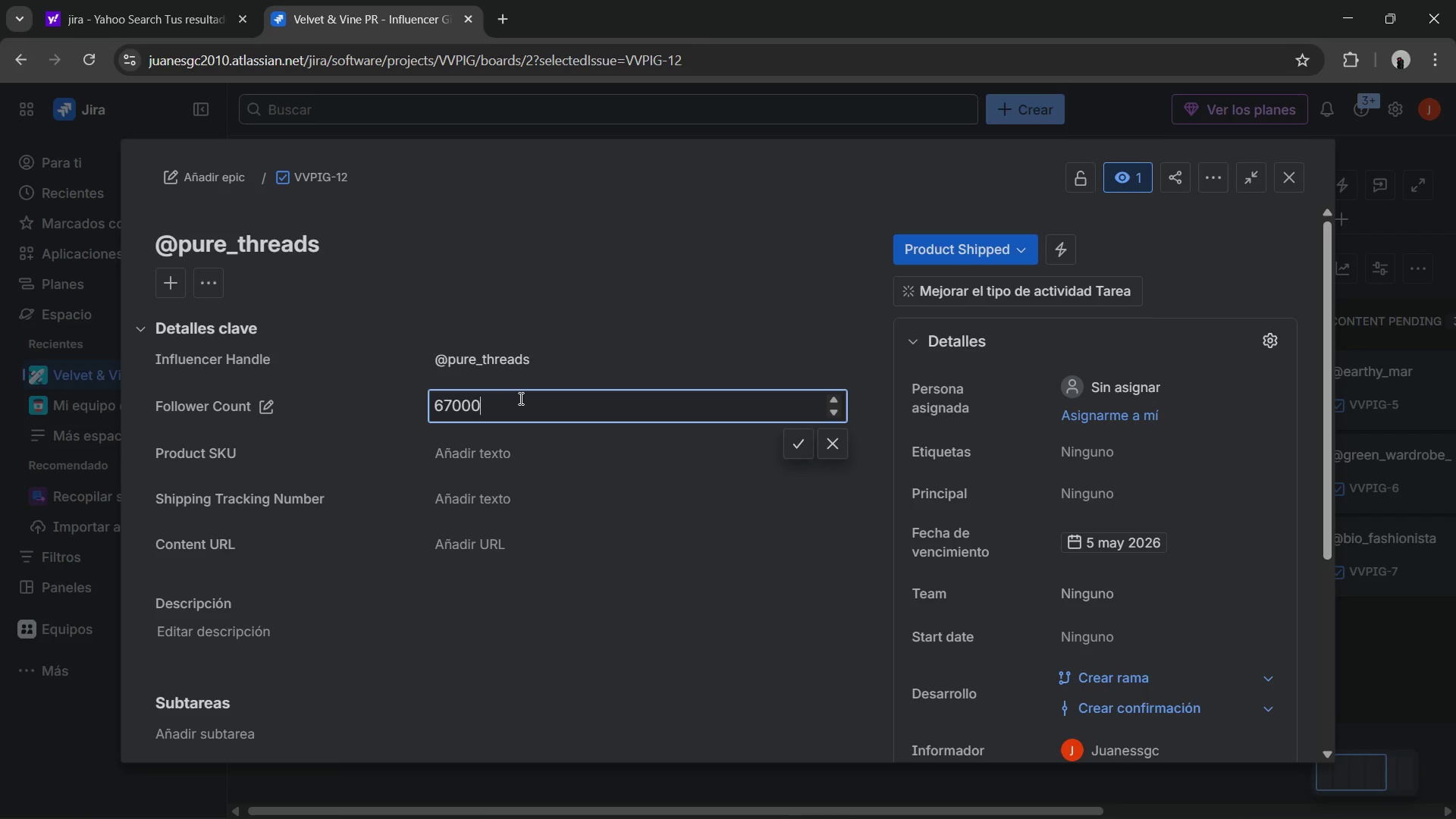 
key(NumpadEnter)
 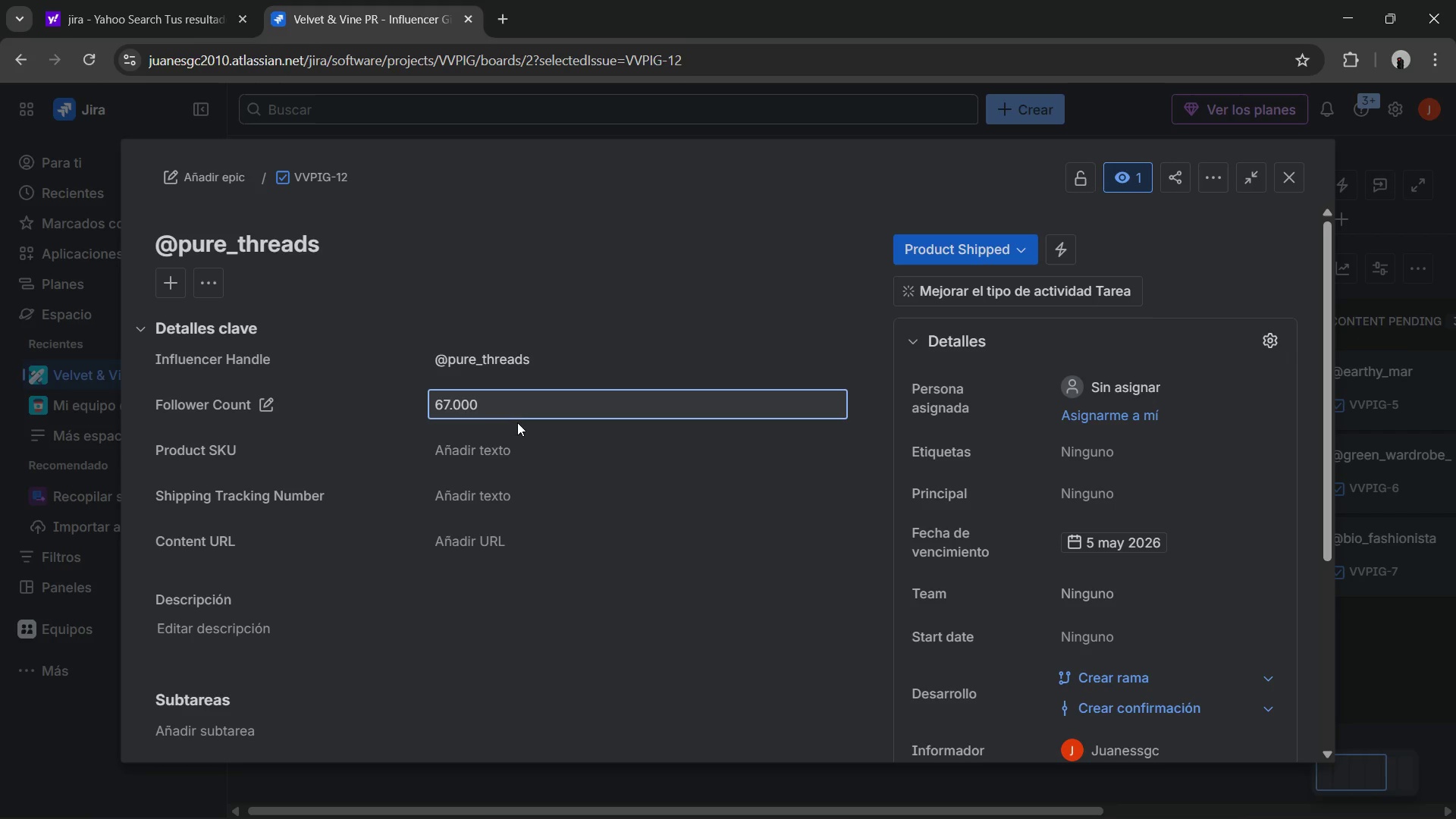 
left_click([504, 441])
 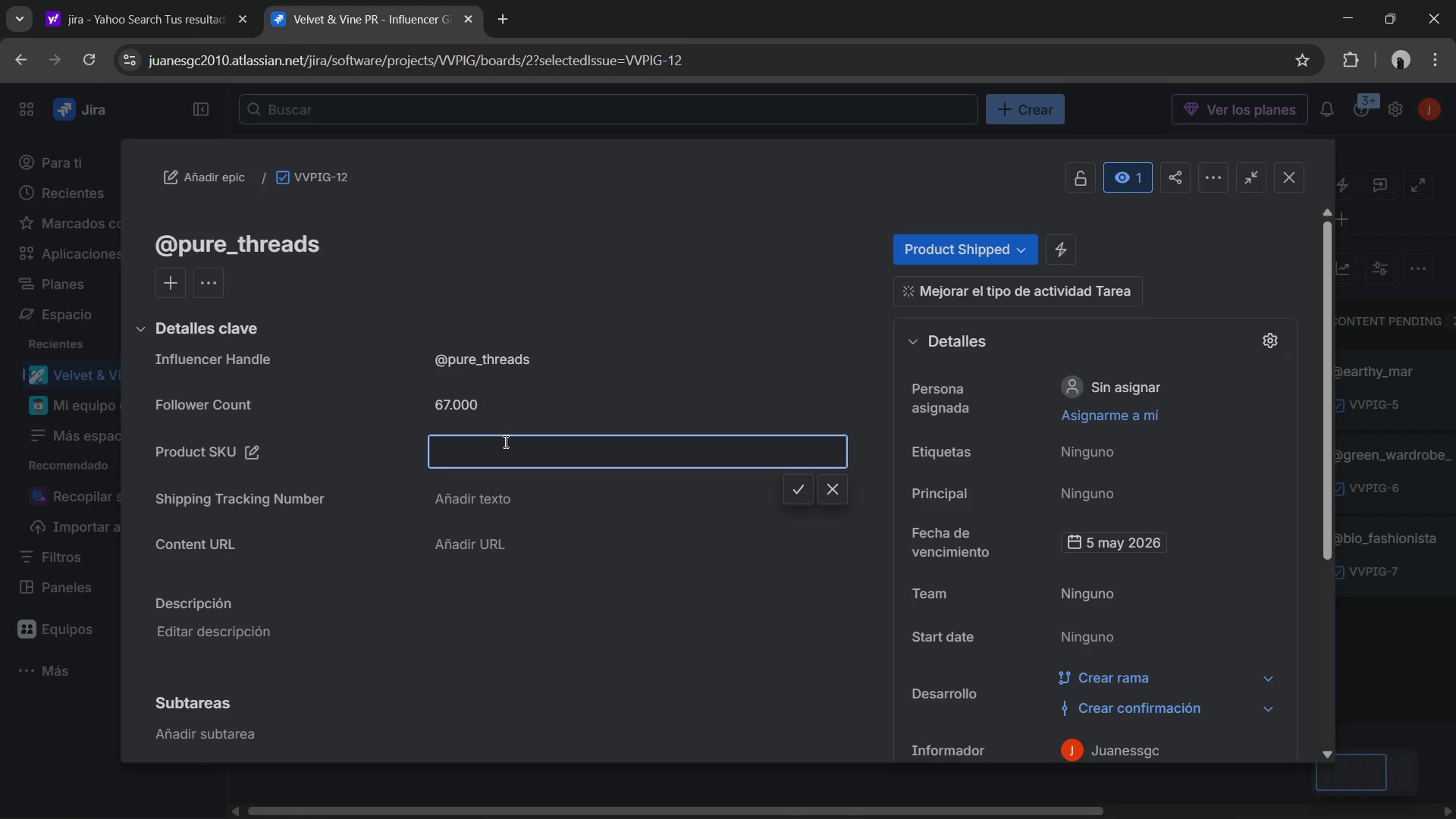 
type(VV-JACKET-OAK-S)
 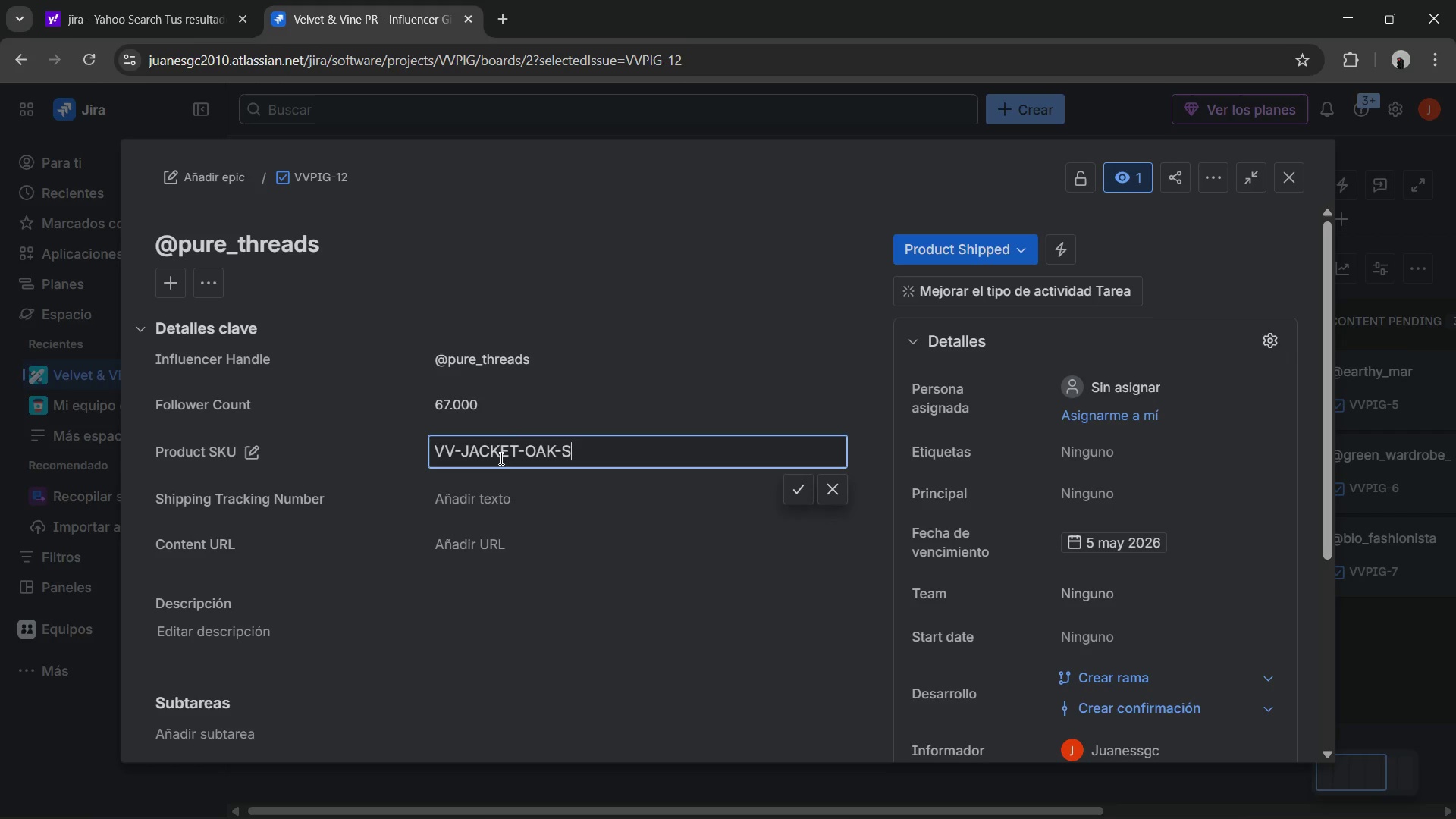 
left_click([497, 489])
 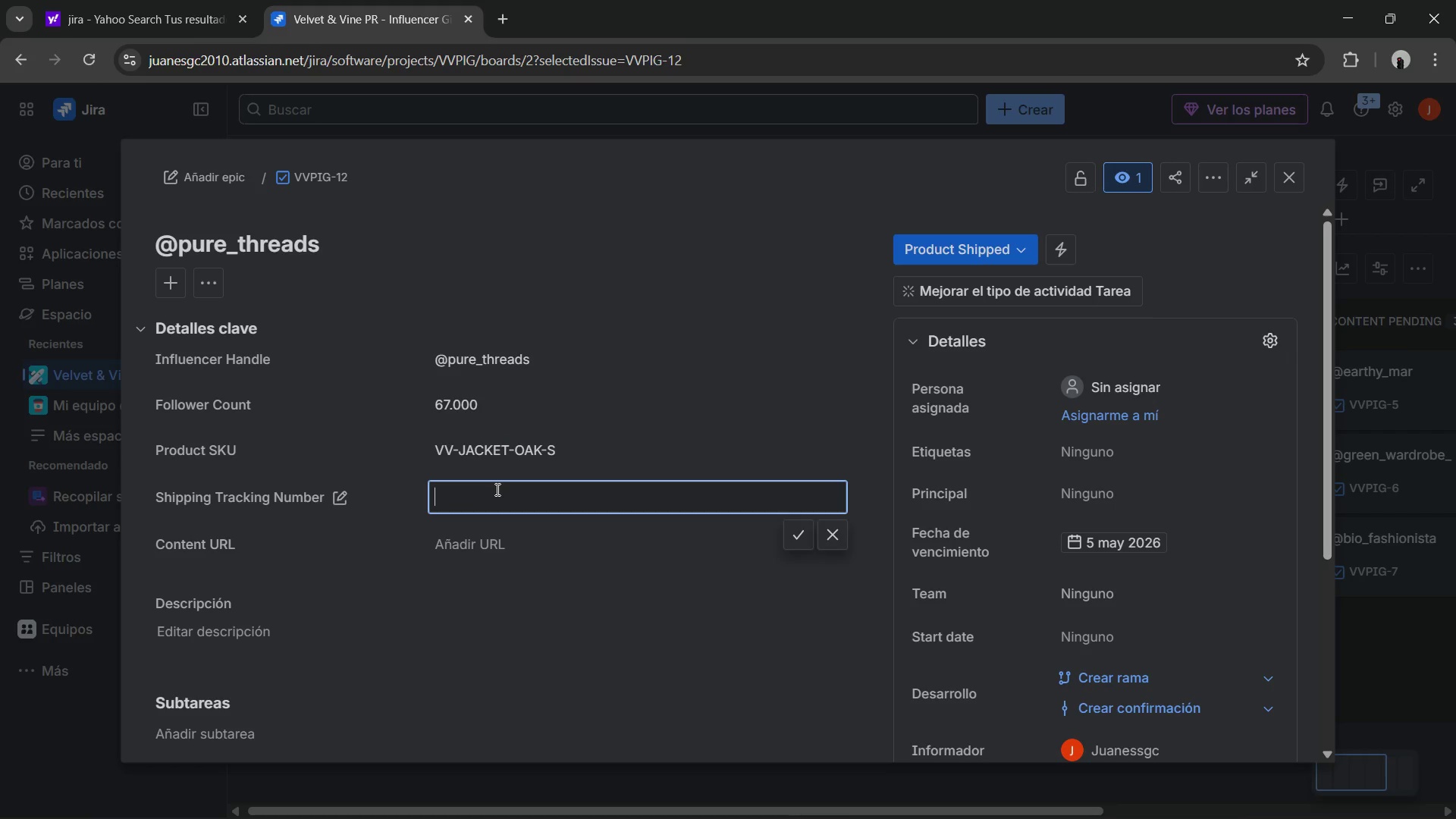 
type(FEDEX)
 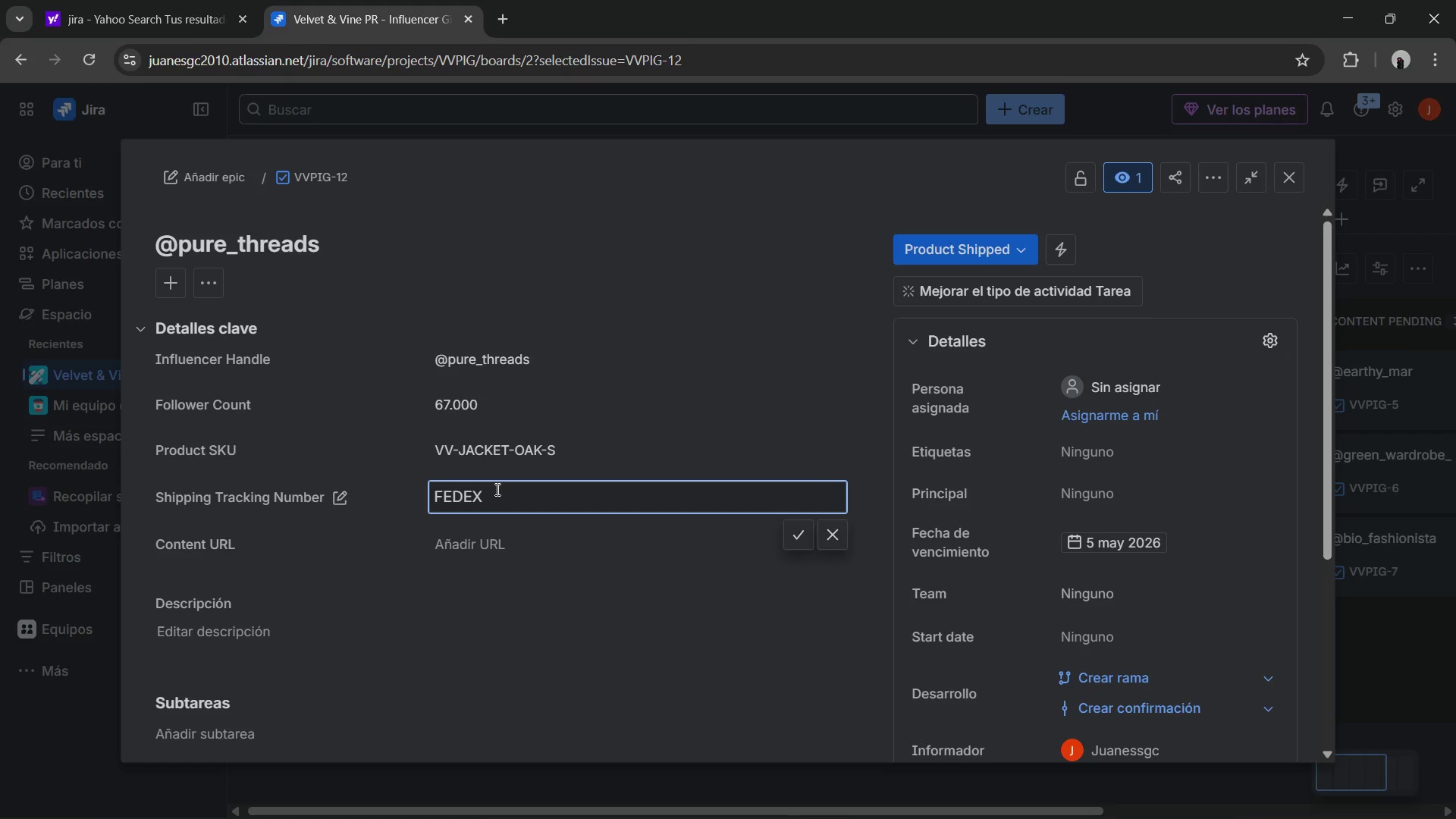 
type(-99201-US)
 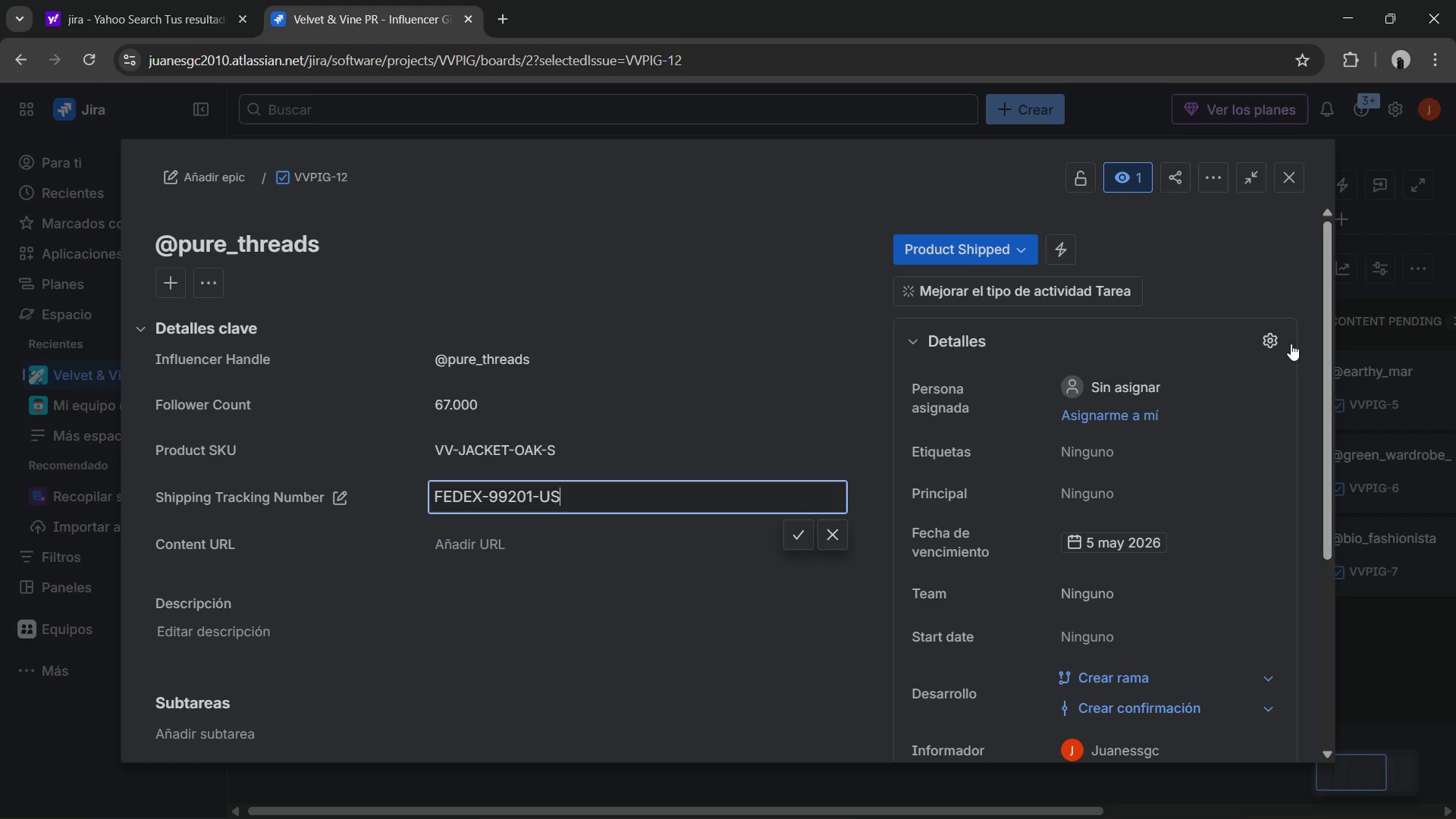 
scroll: coordinate [1150, 380], scroll_direction: up, amount: 2.0
 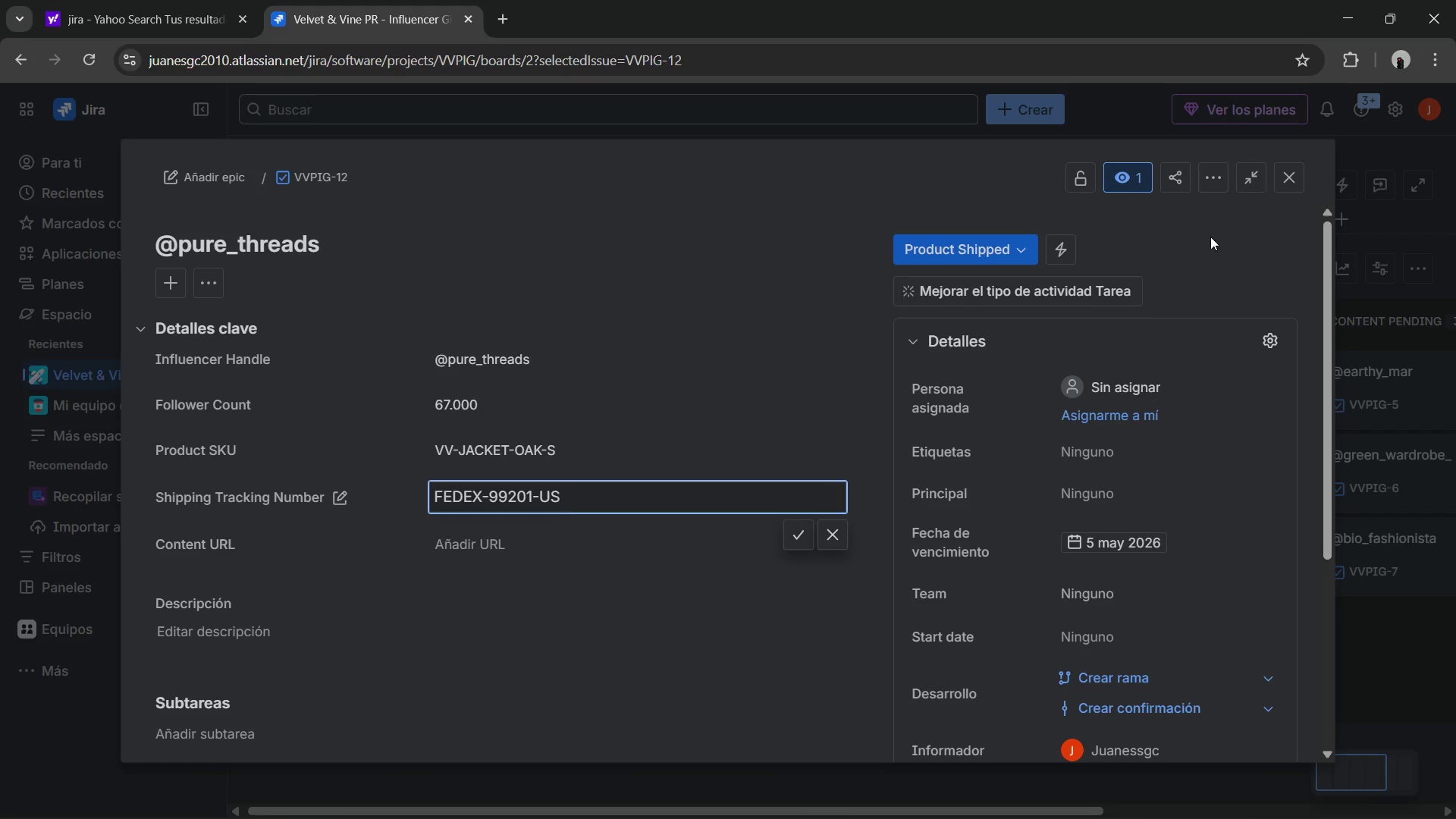 
left_click([1298, 173])
 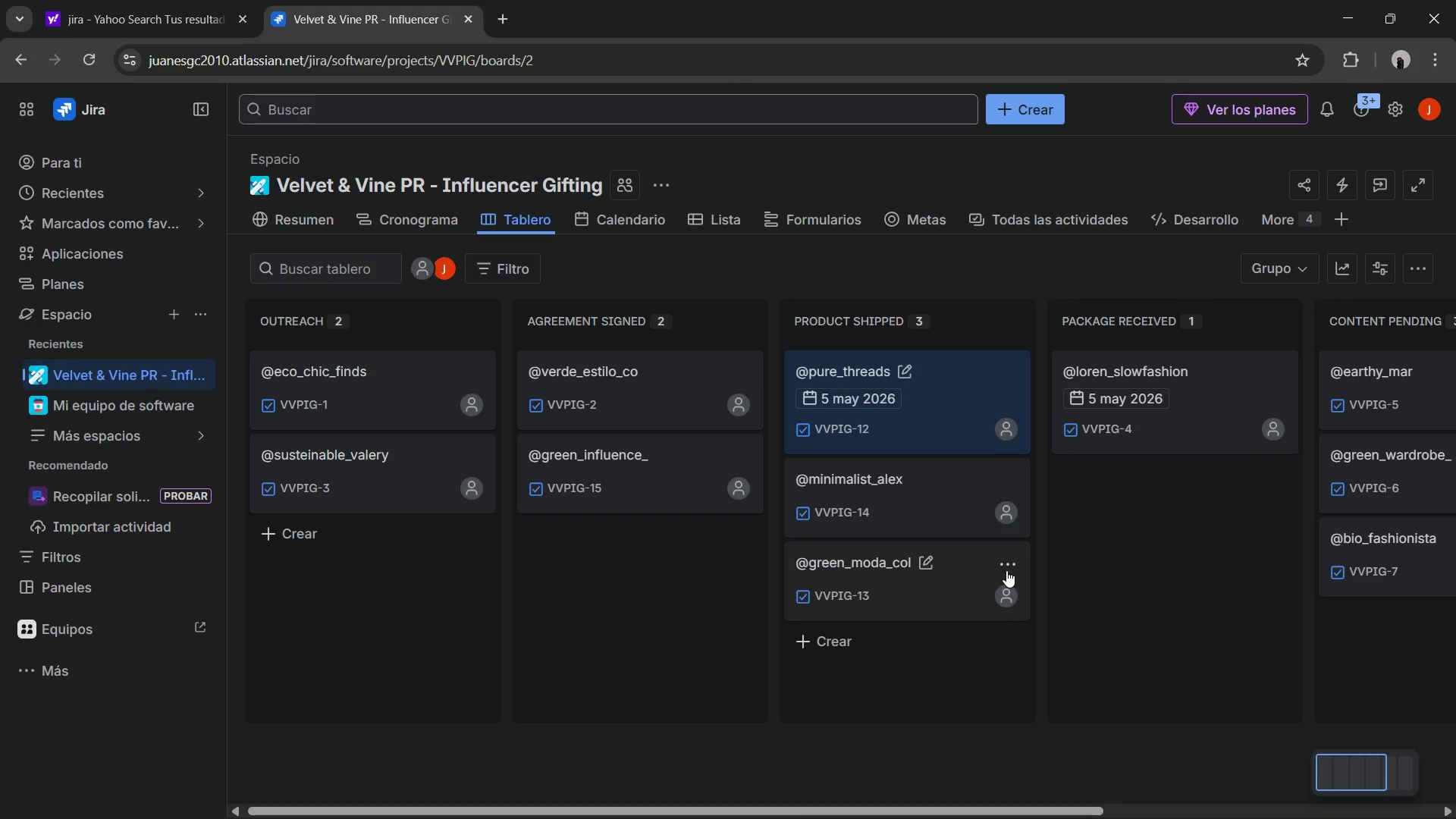 
wait(8.36)
 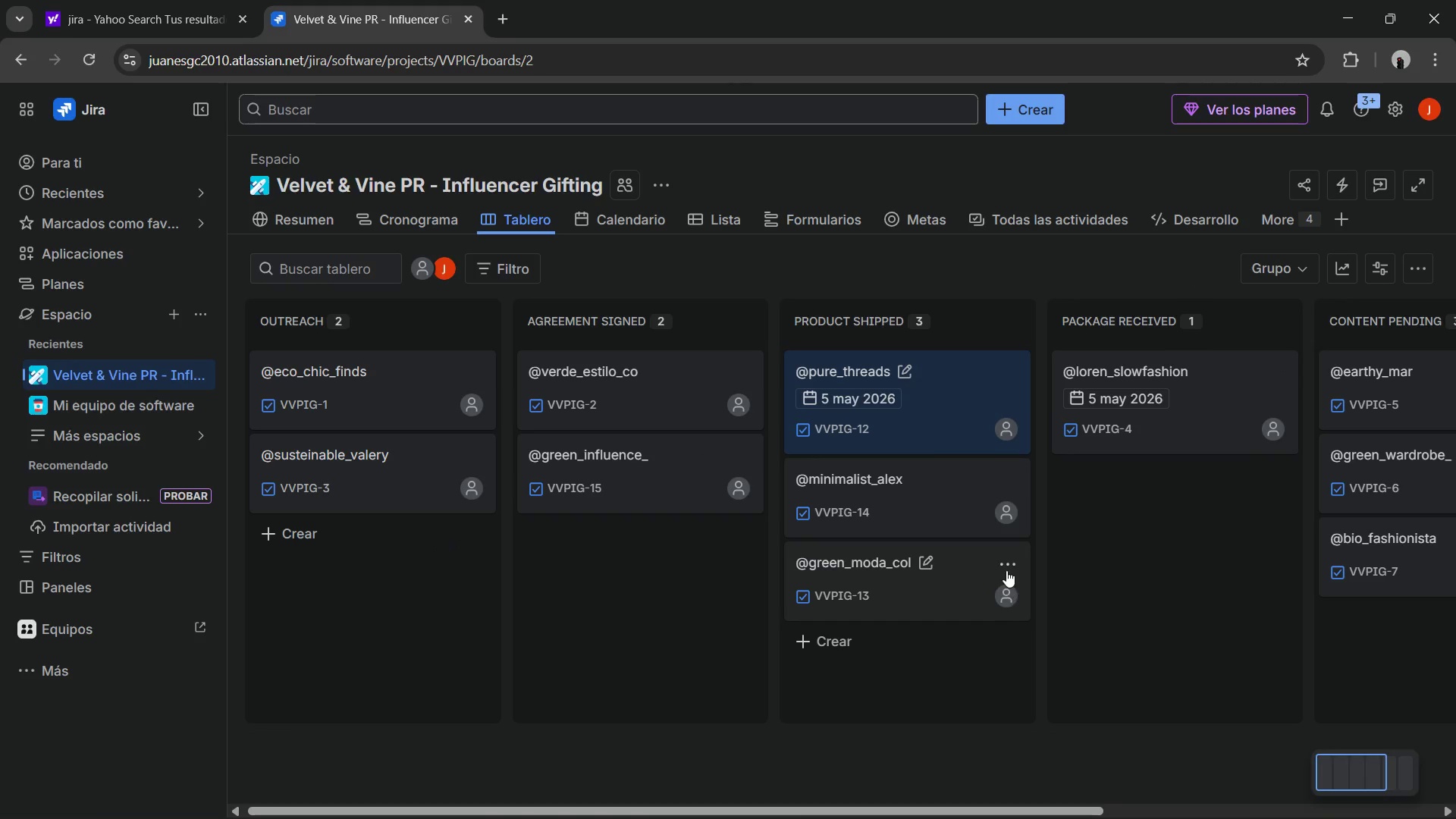 
left_click([950, 497])
 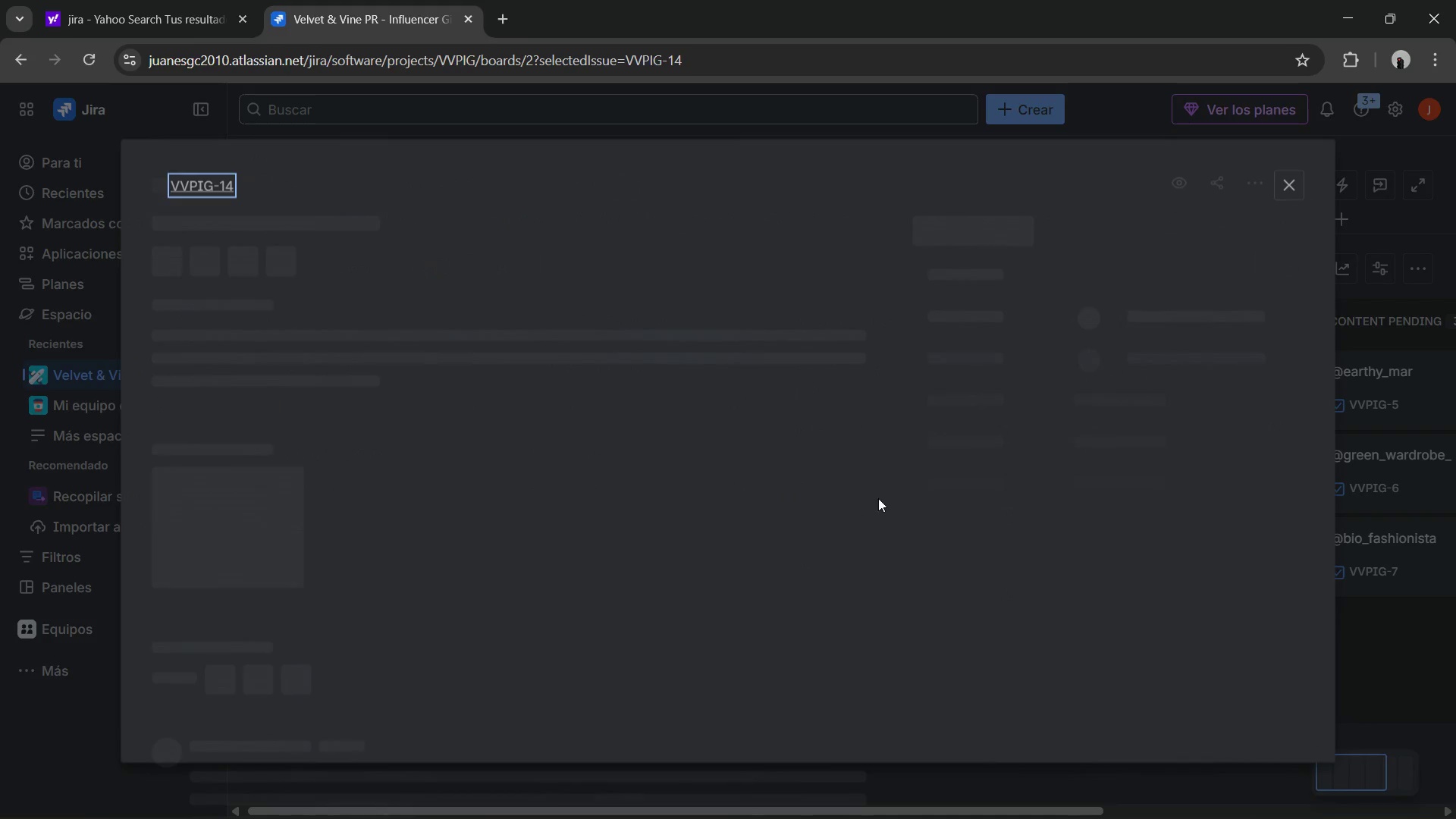 
mouse_move([602, 403])
 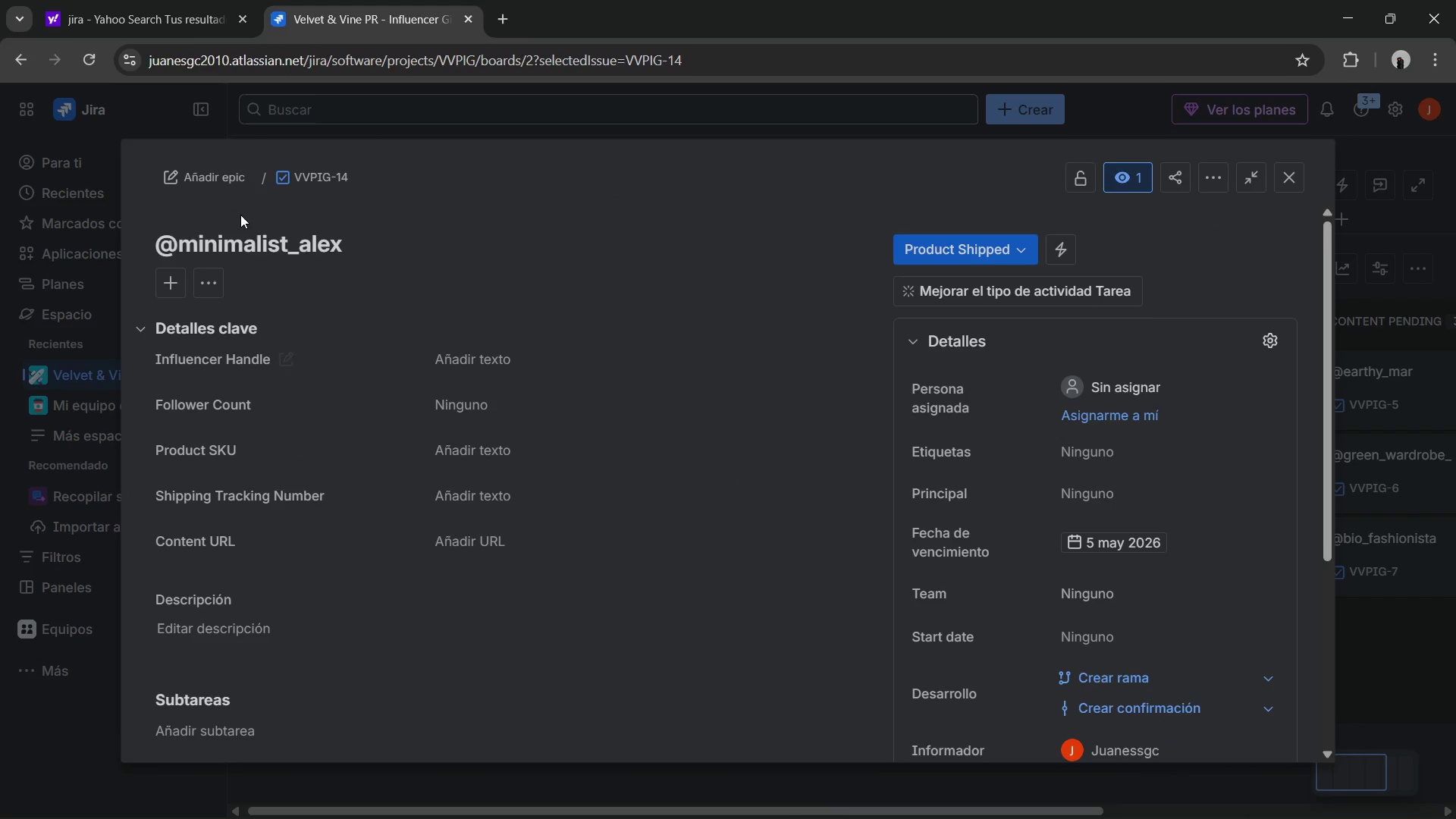 
double_click([253, 232])
 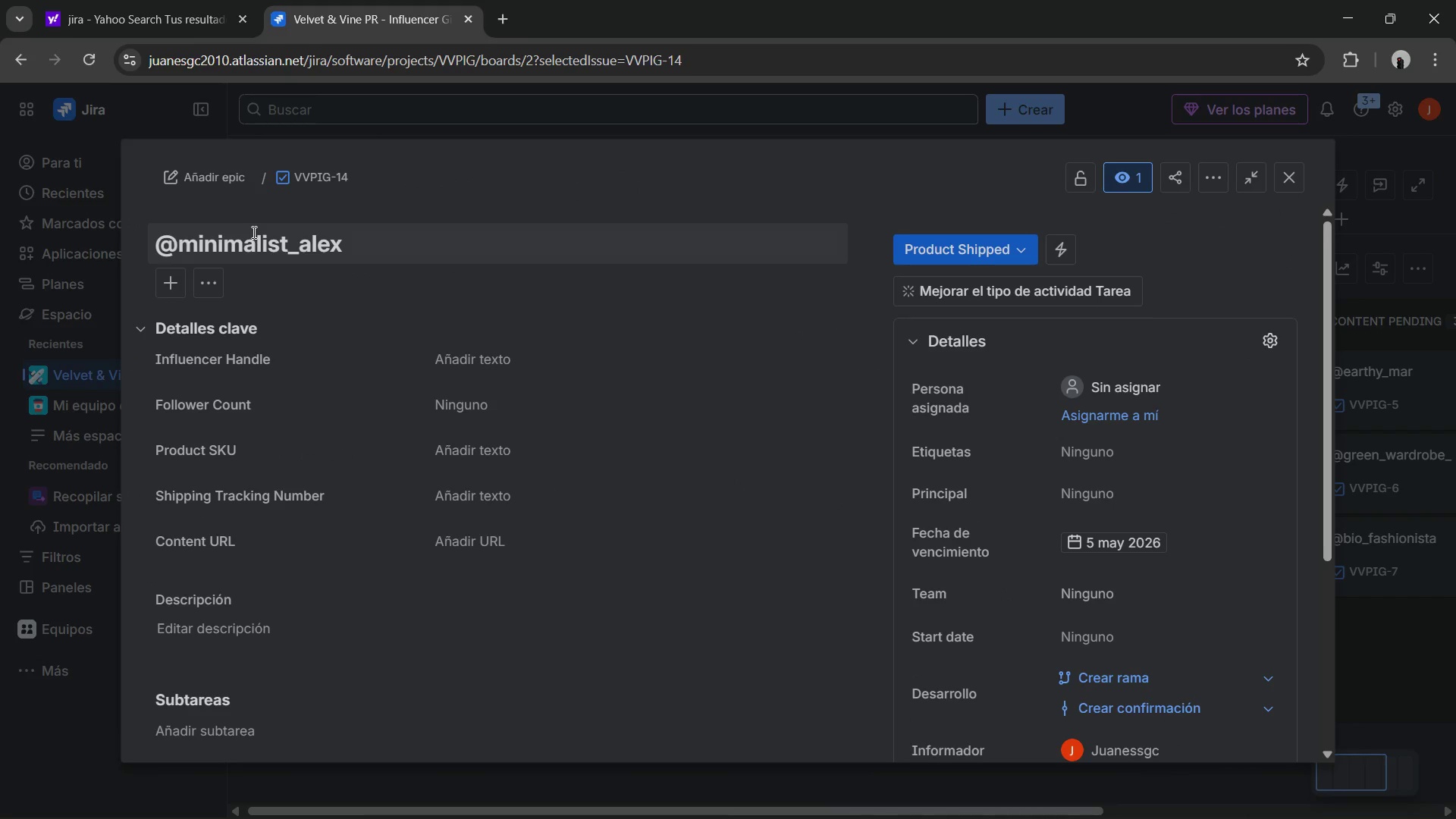 
triple_click([253, 232])
 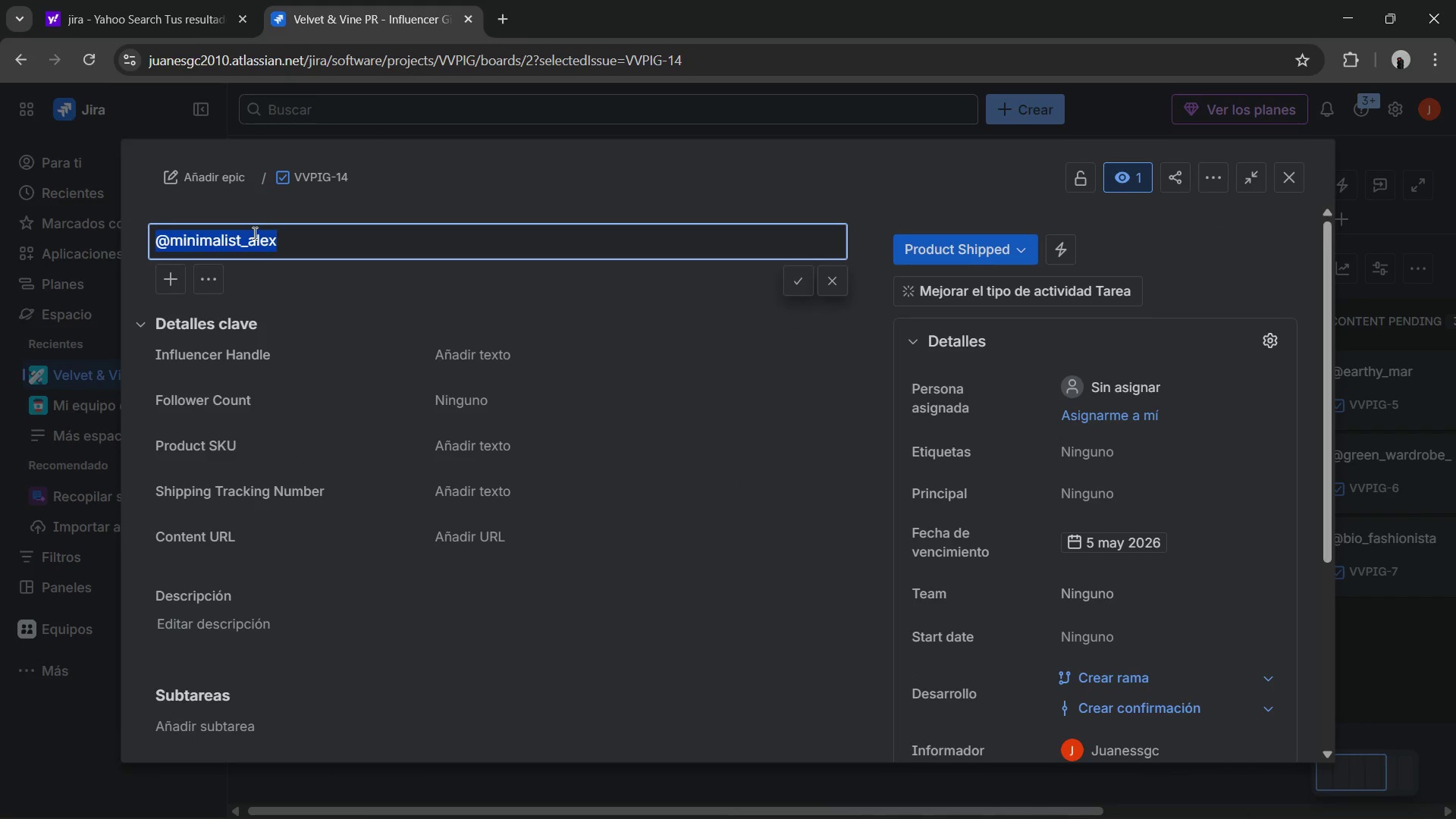 
key(Control+C)
 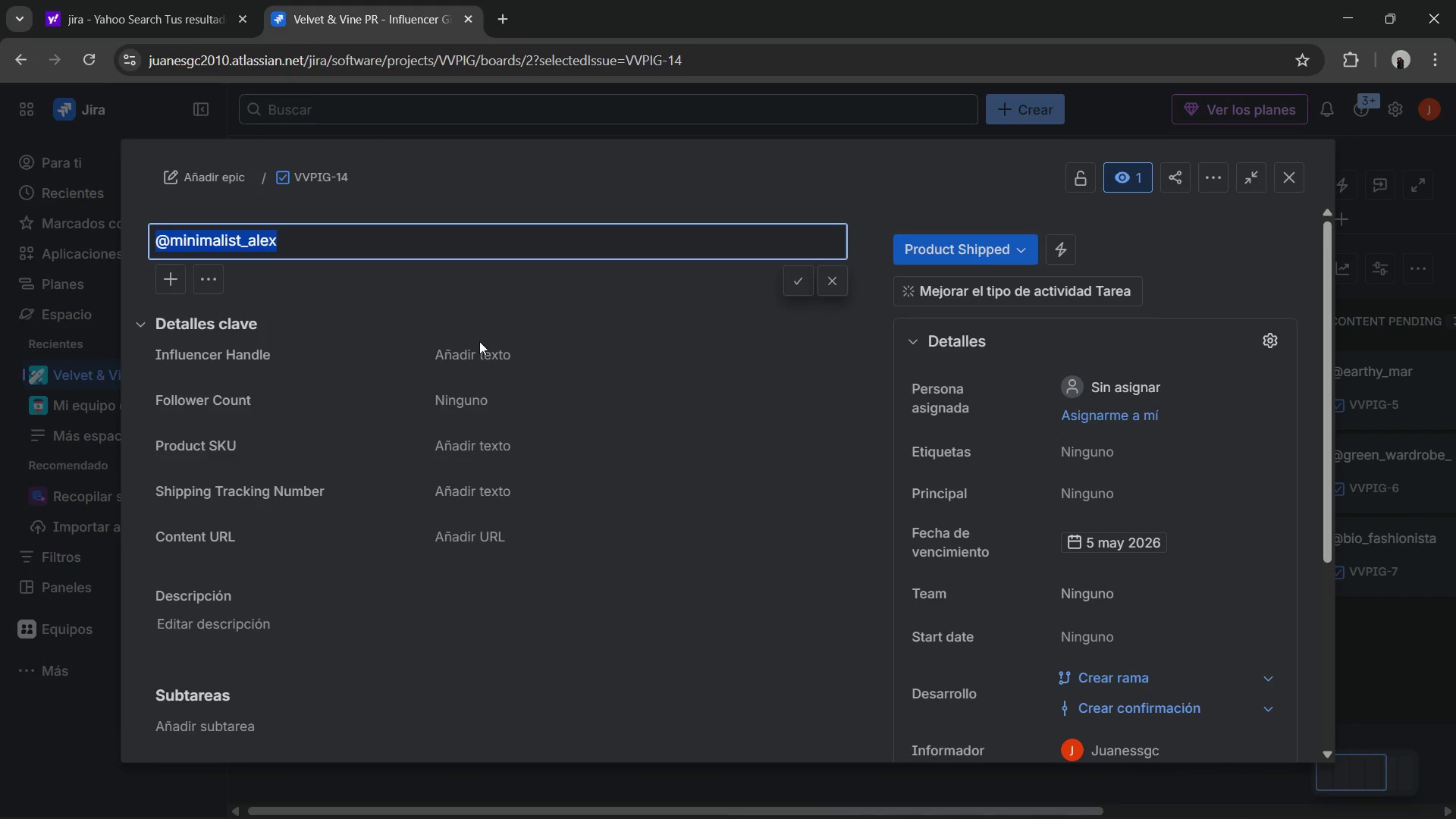 
double_click([479, 343])
 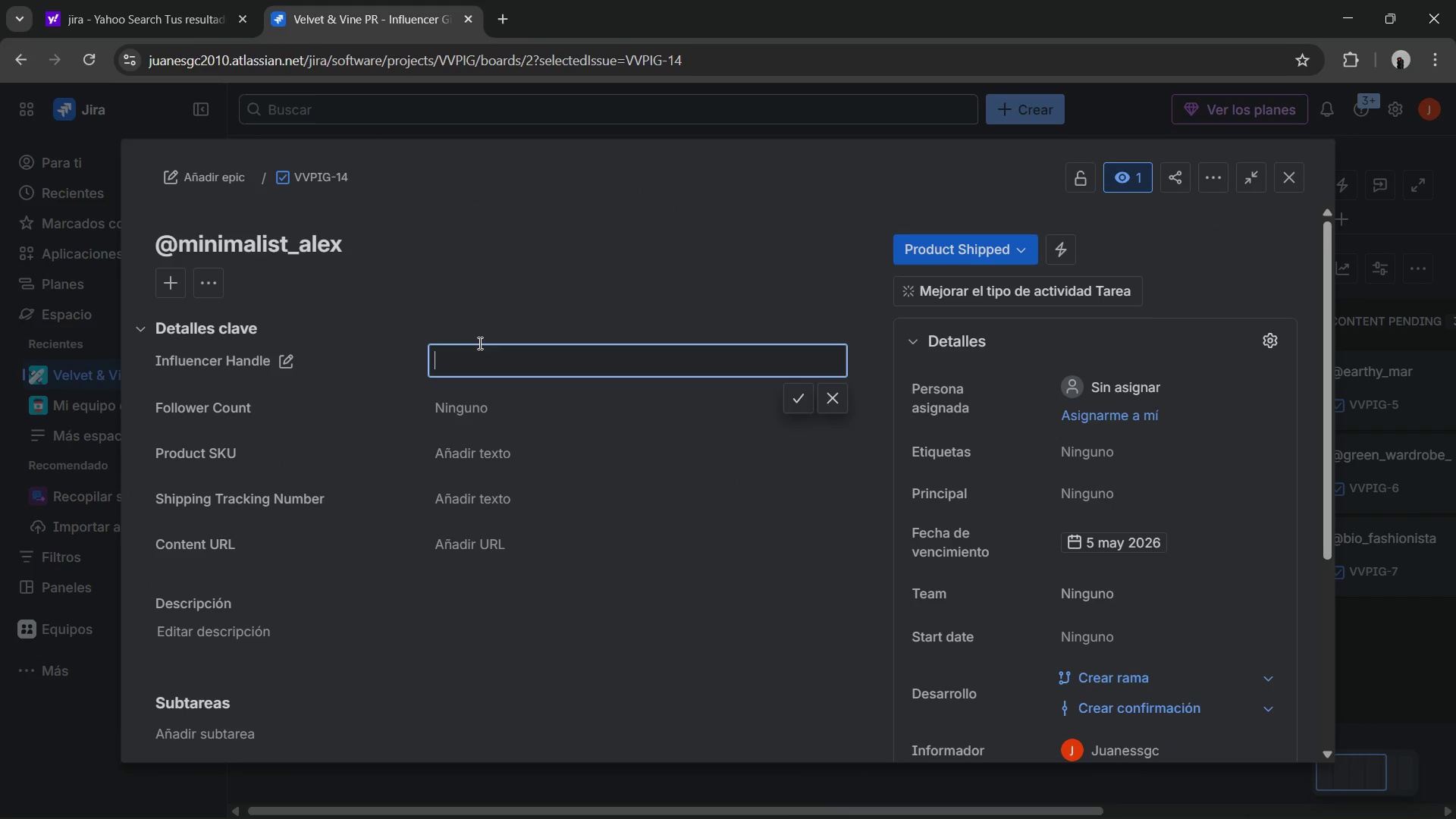 
key(Control+ControlLeft)
 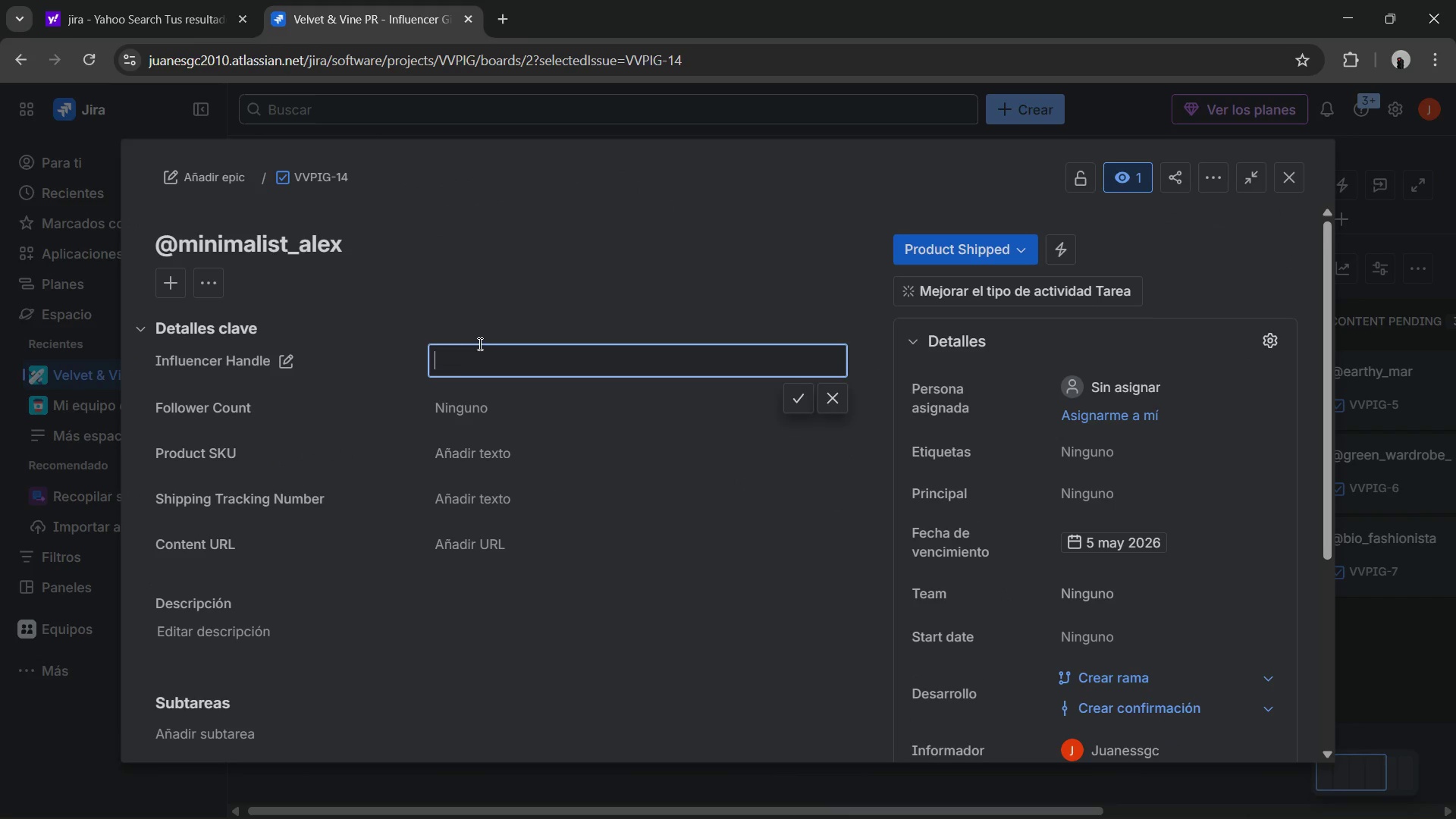 
key(Control+V)
 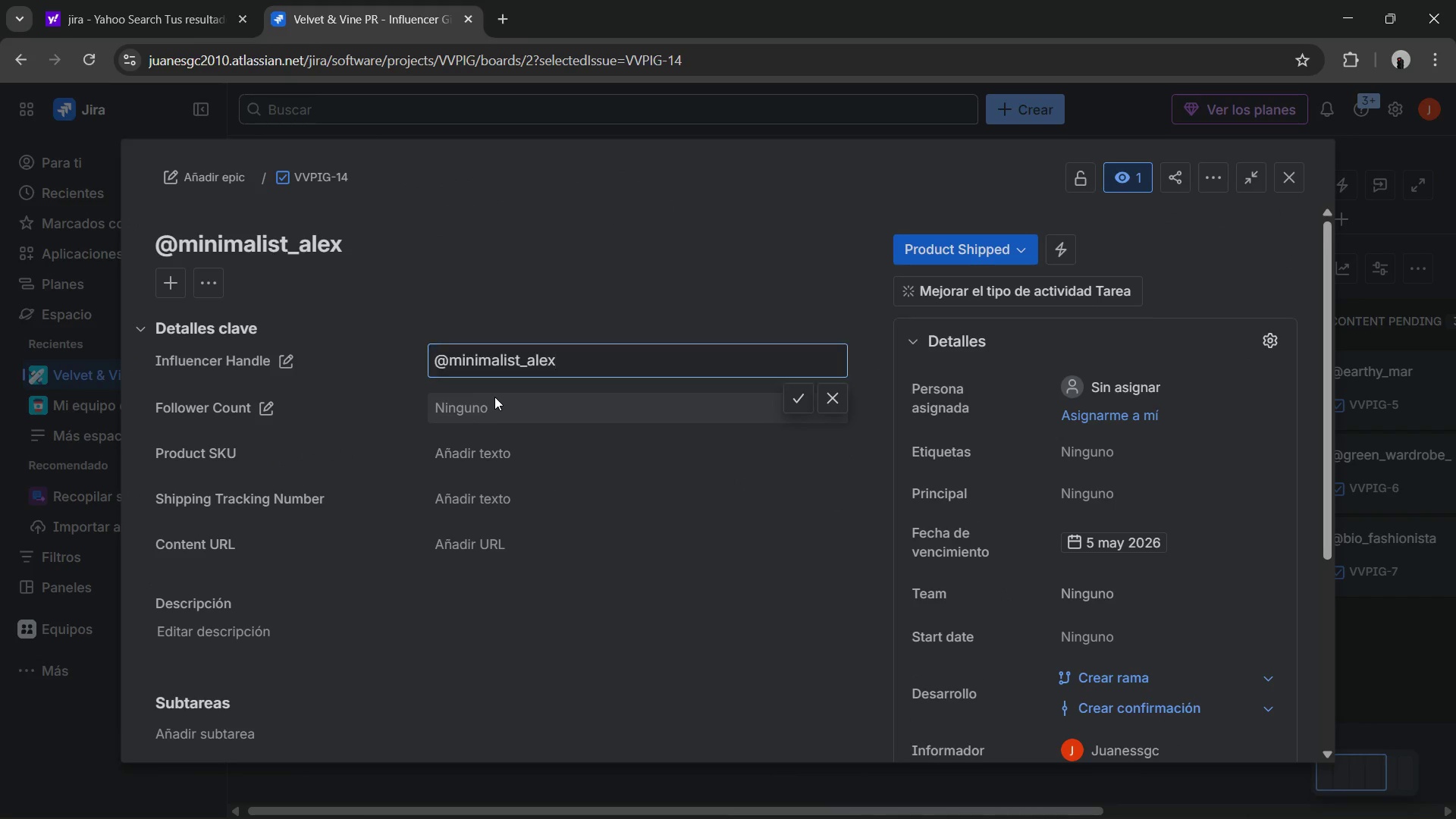 
double_click([494, 397])
 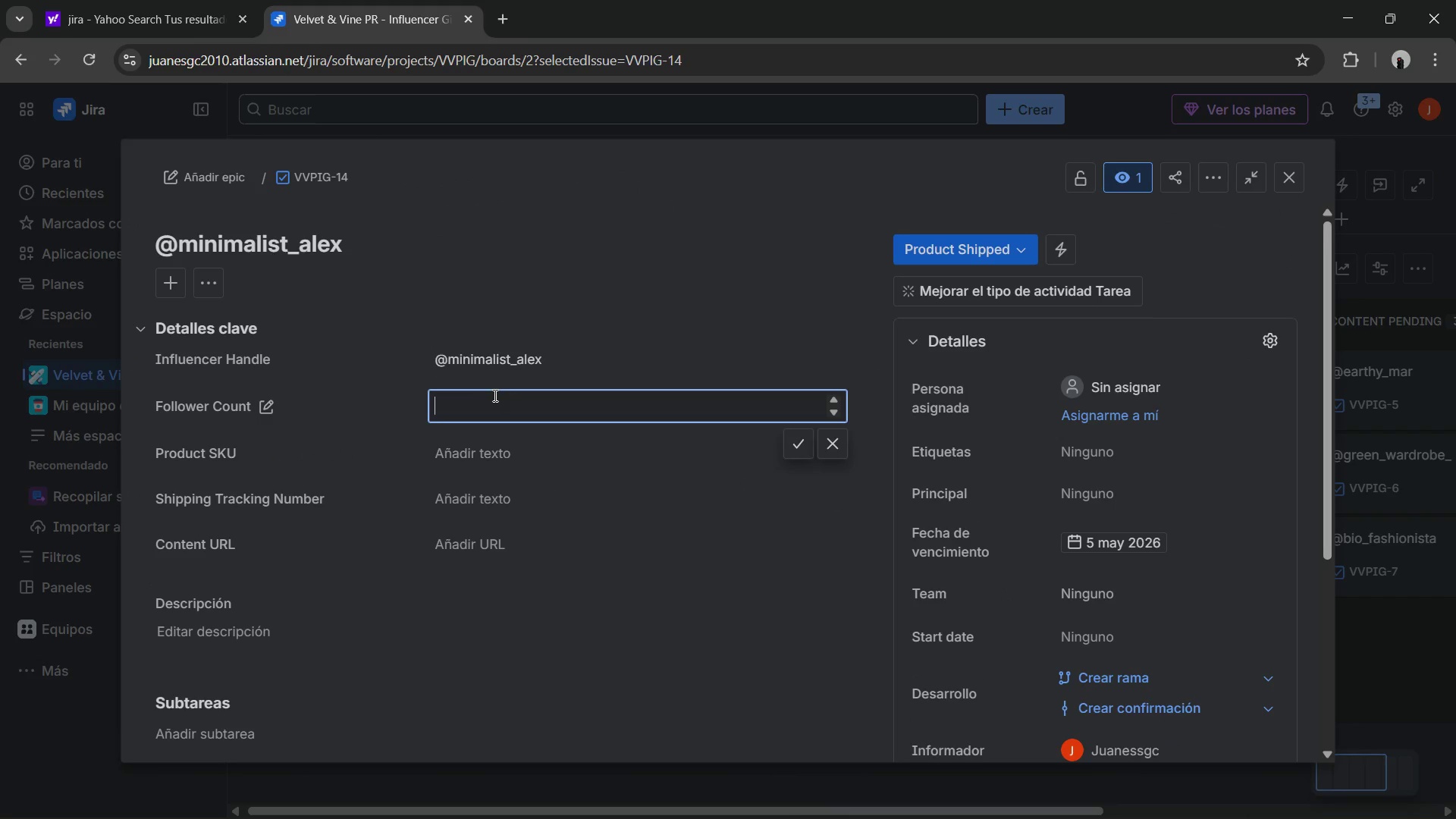 
triple_click([494, 395])
 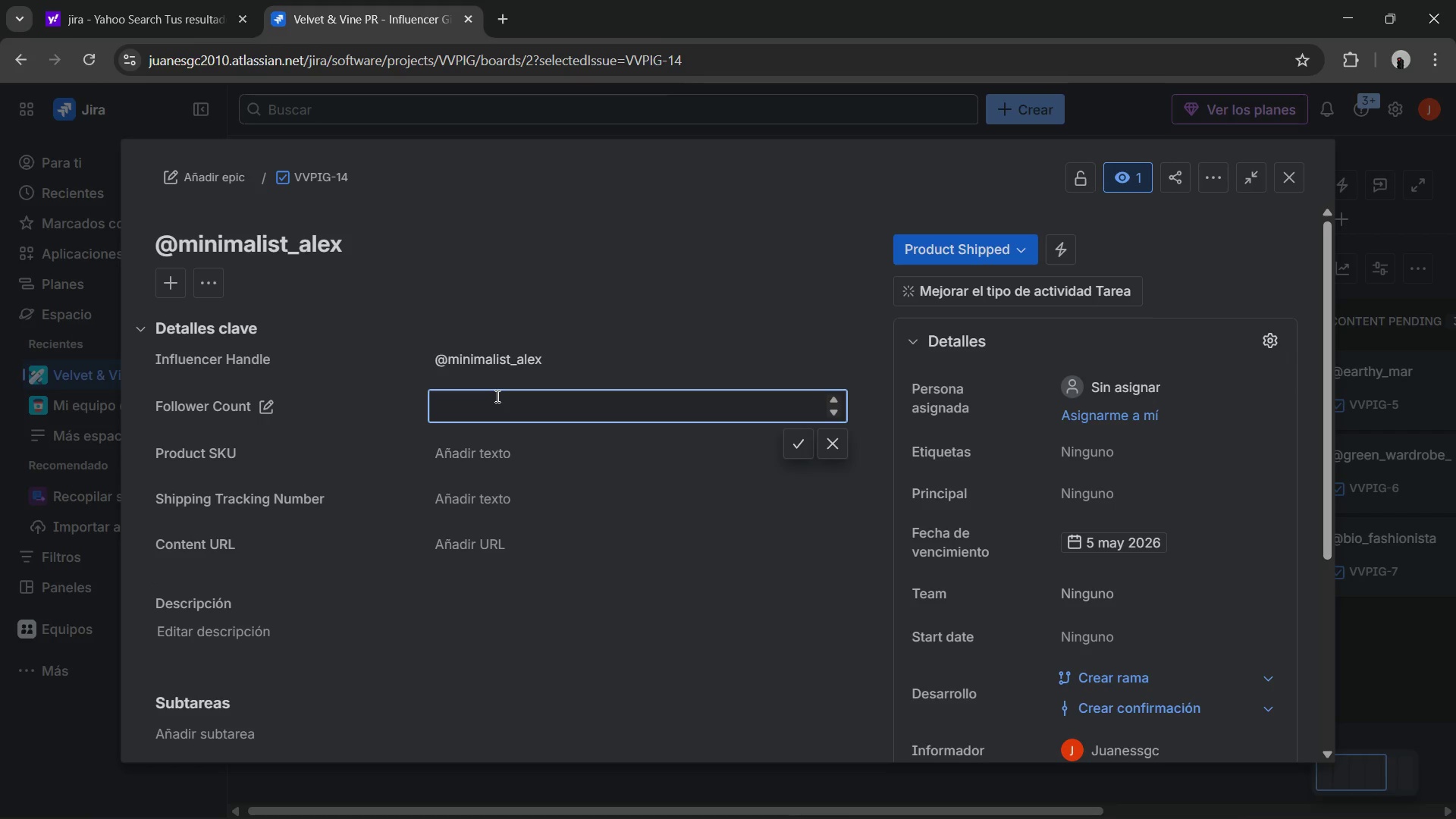 
wait(5.2)
 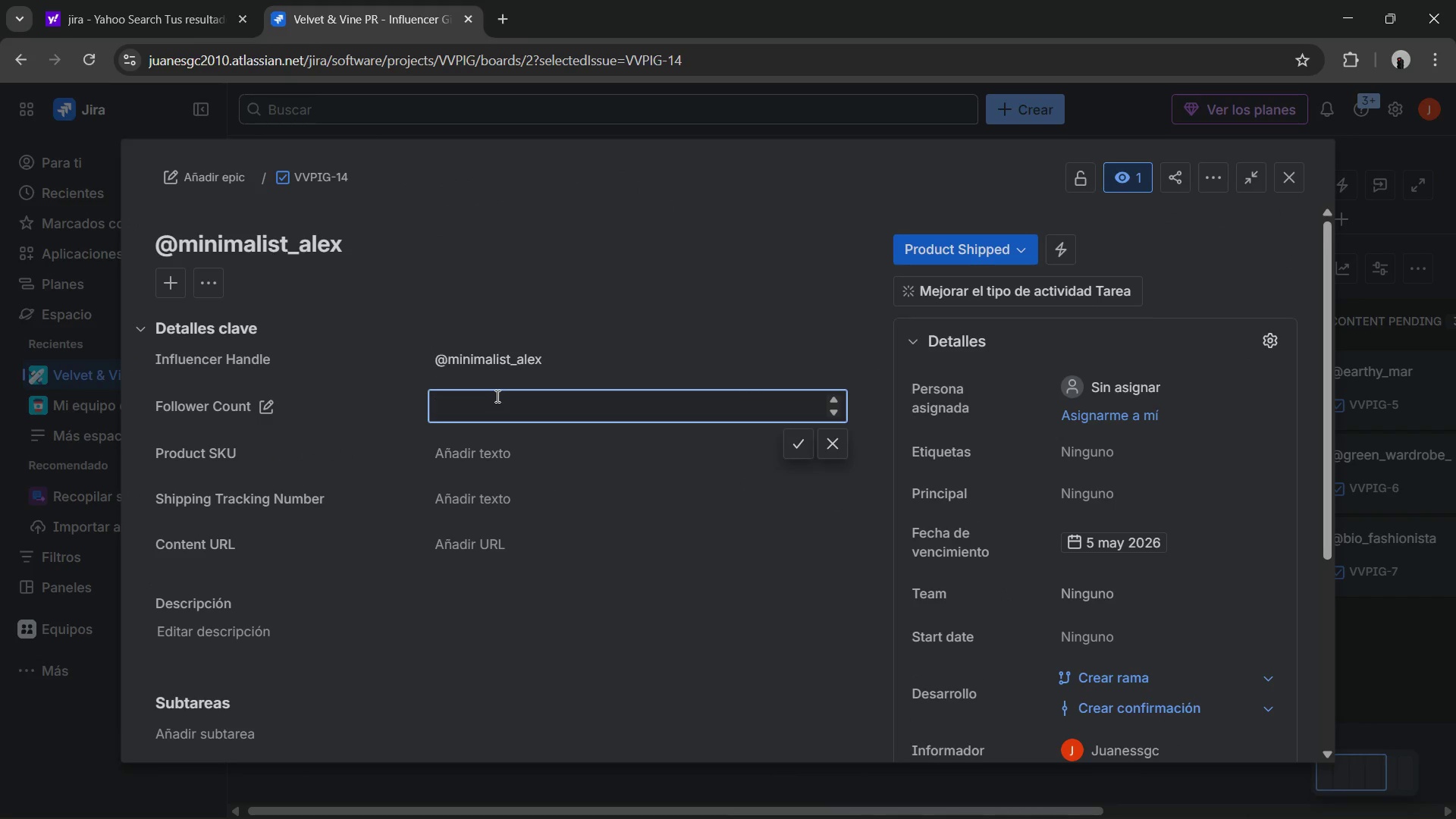 
key(Numpad3)
 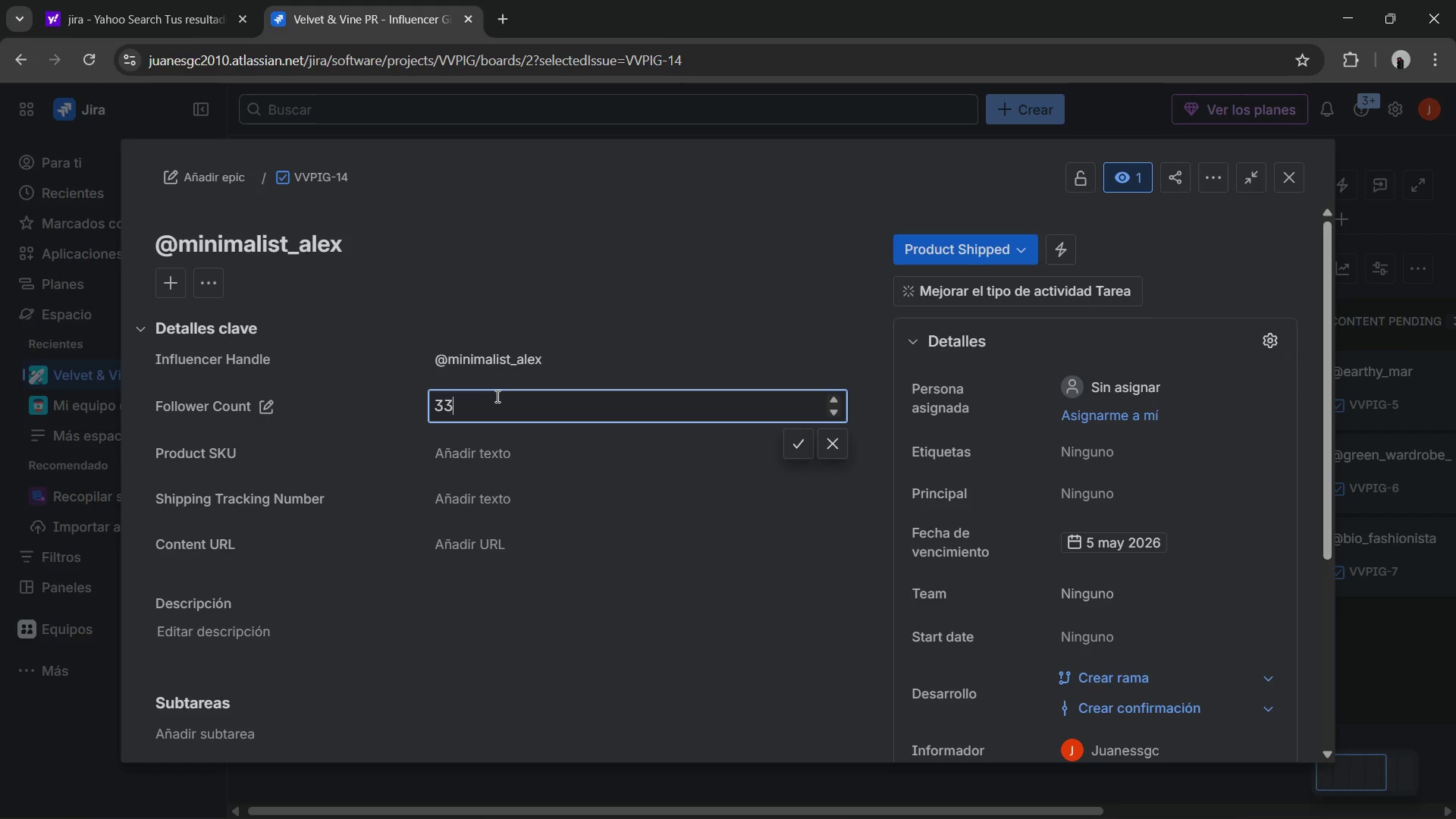 
key(Numpad3)
 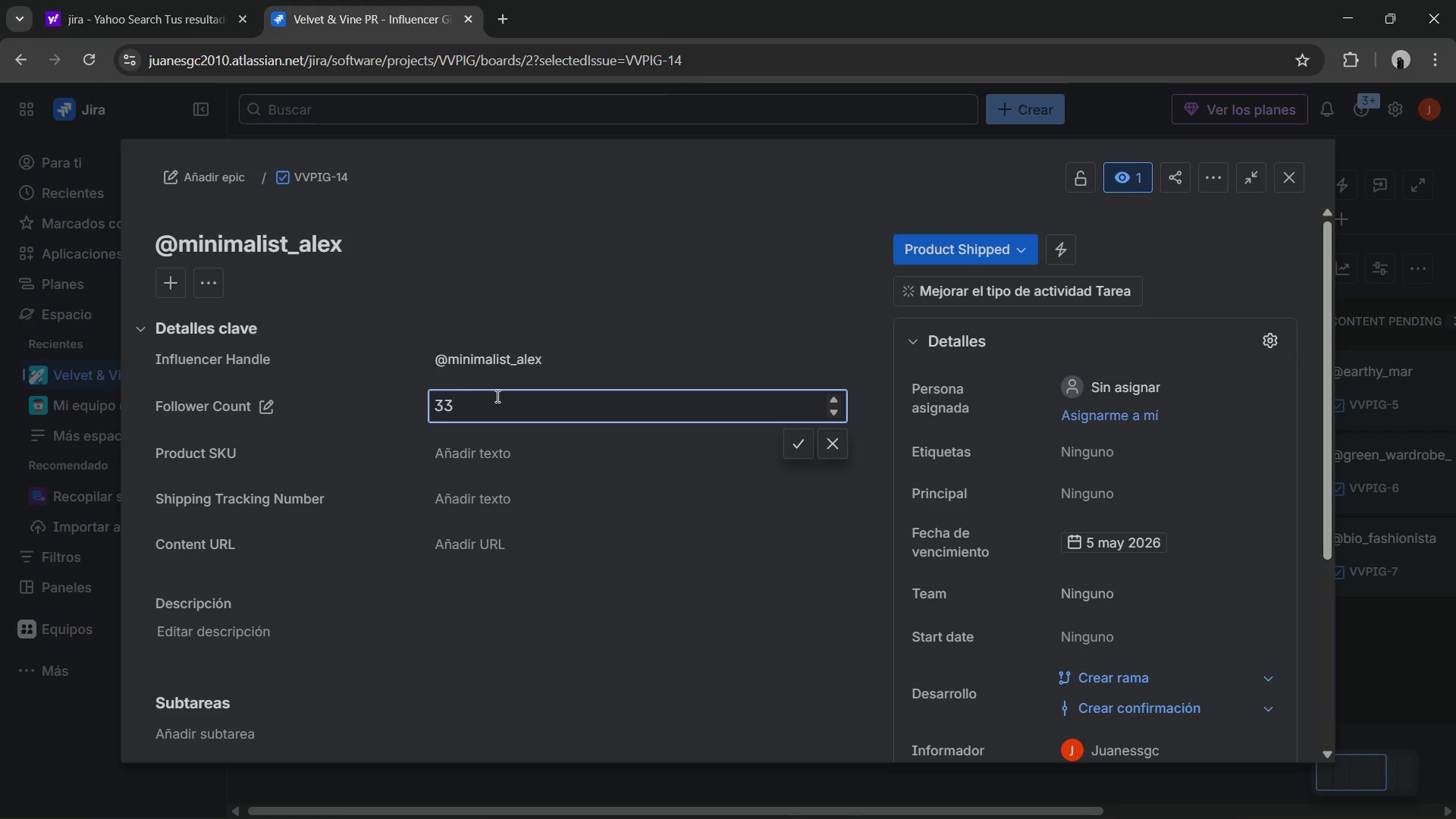 
key(Numpad5)
 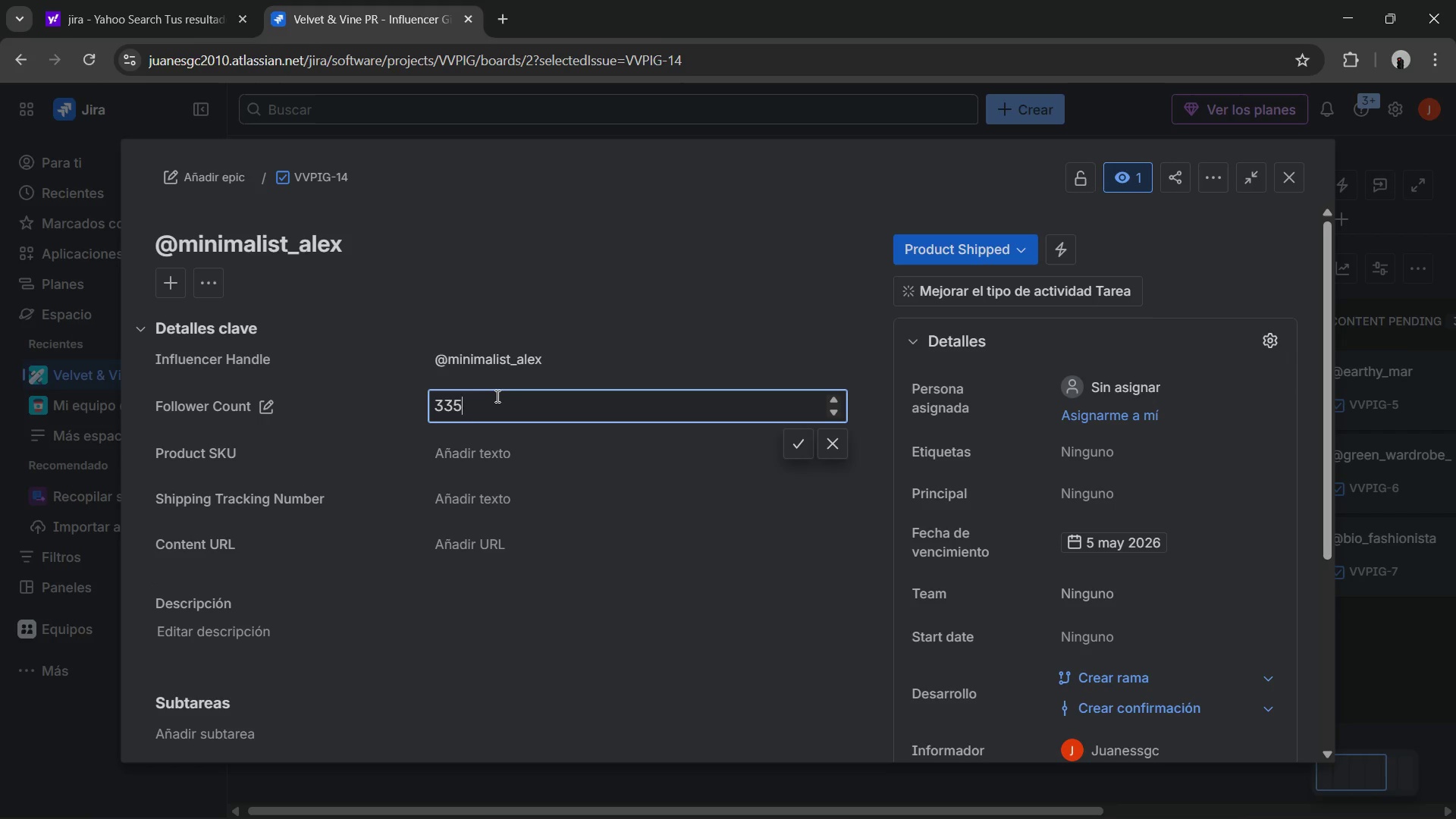 
key(Numpad0)
 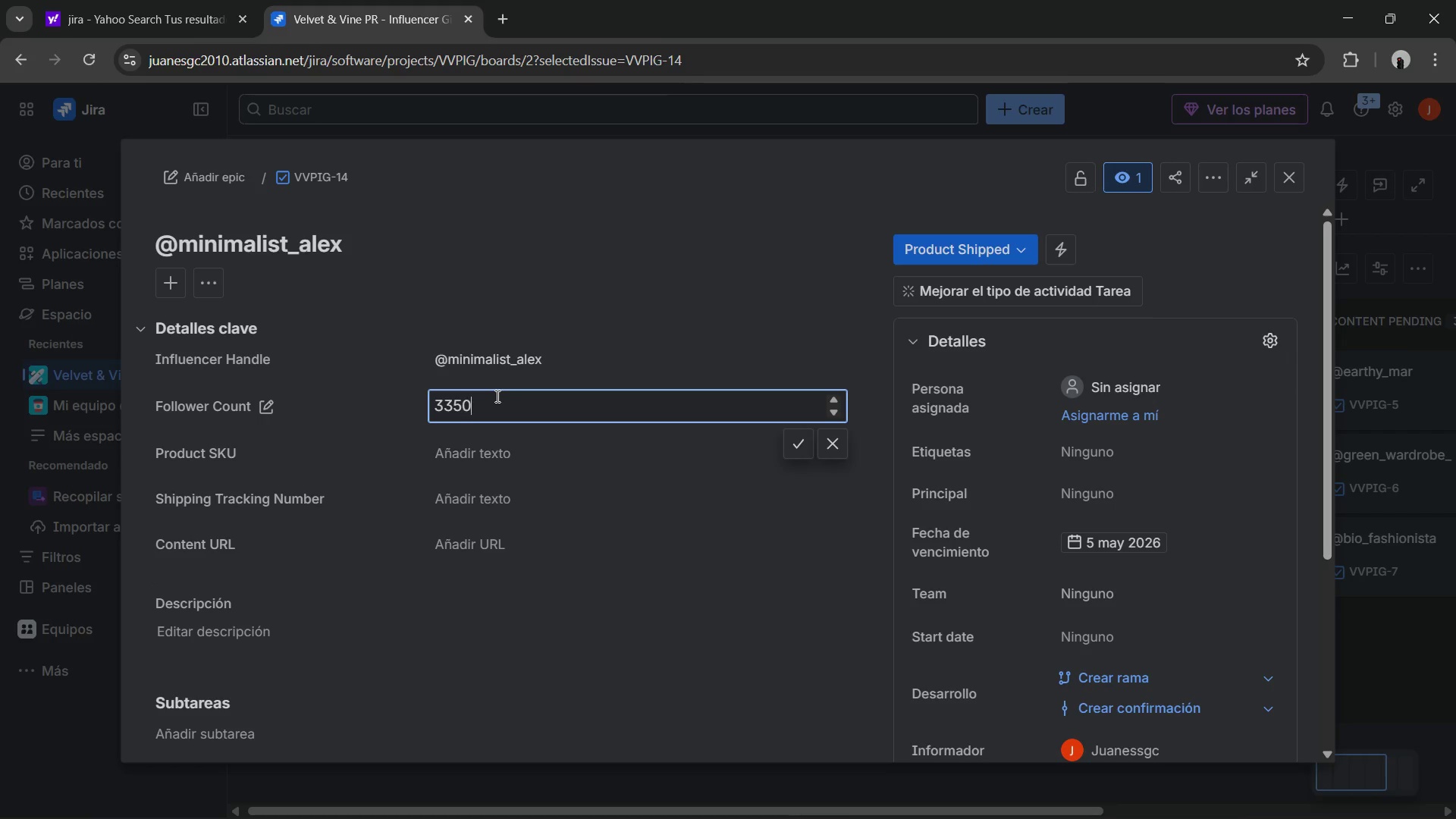 
key(Numpad0)
 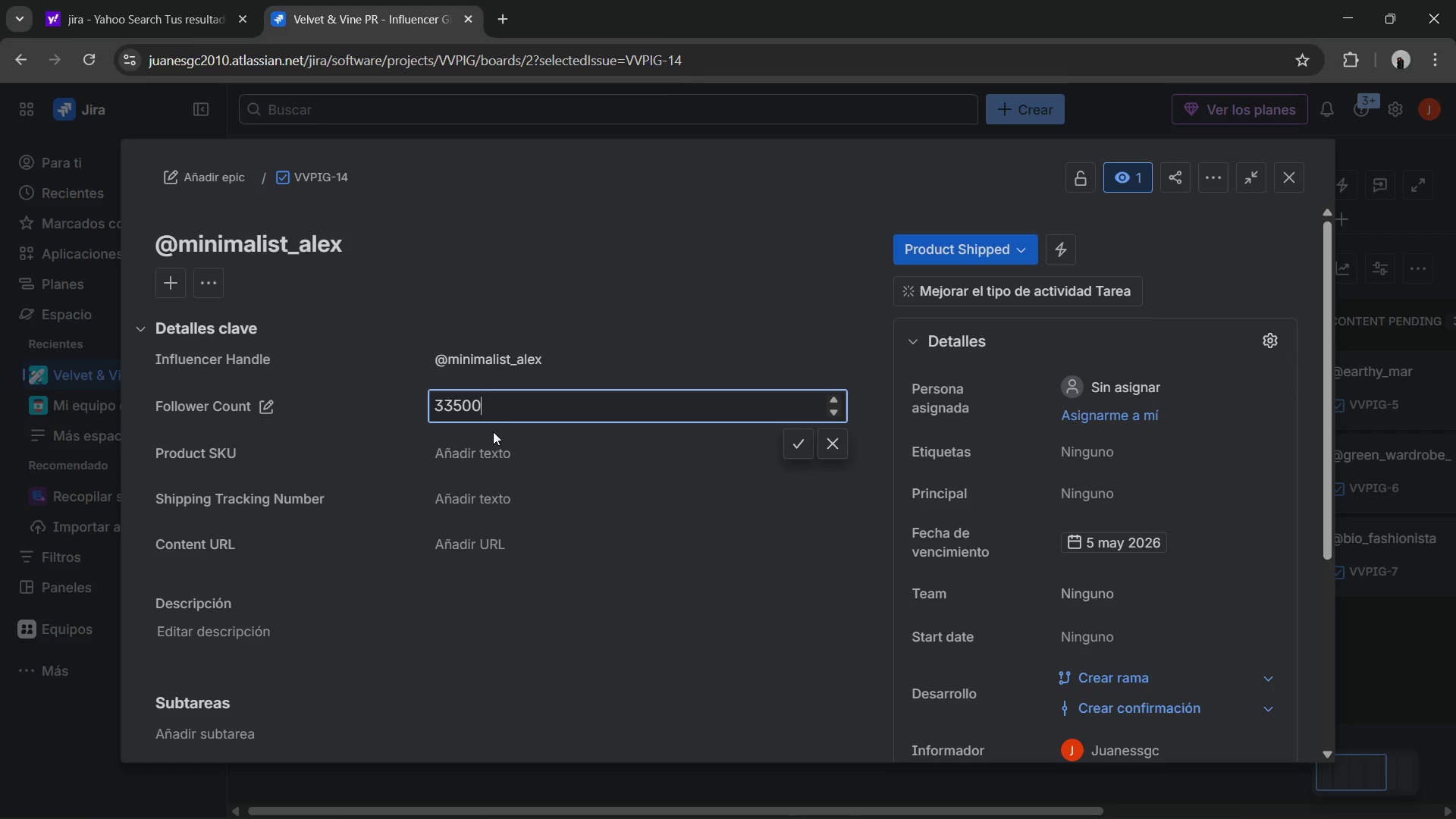 
left_click([488, 448])
 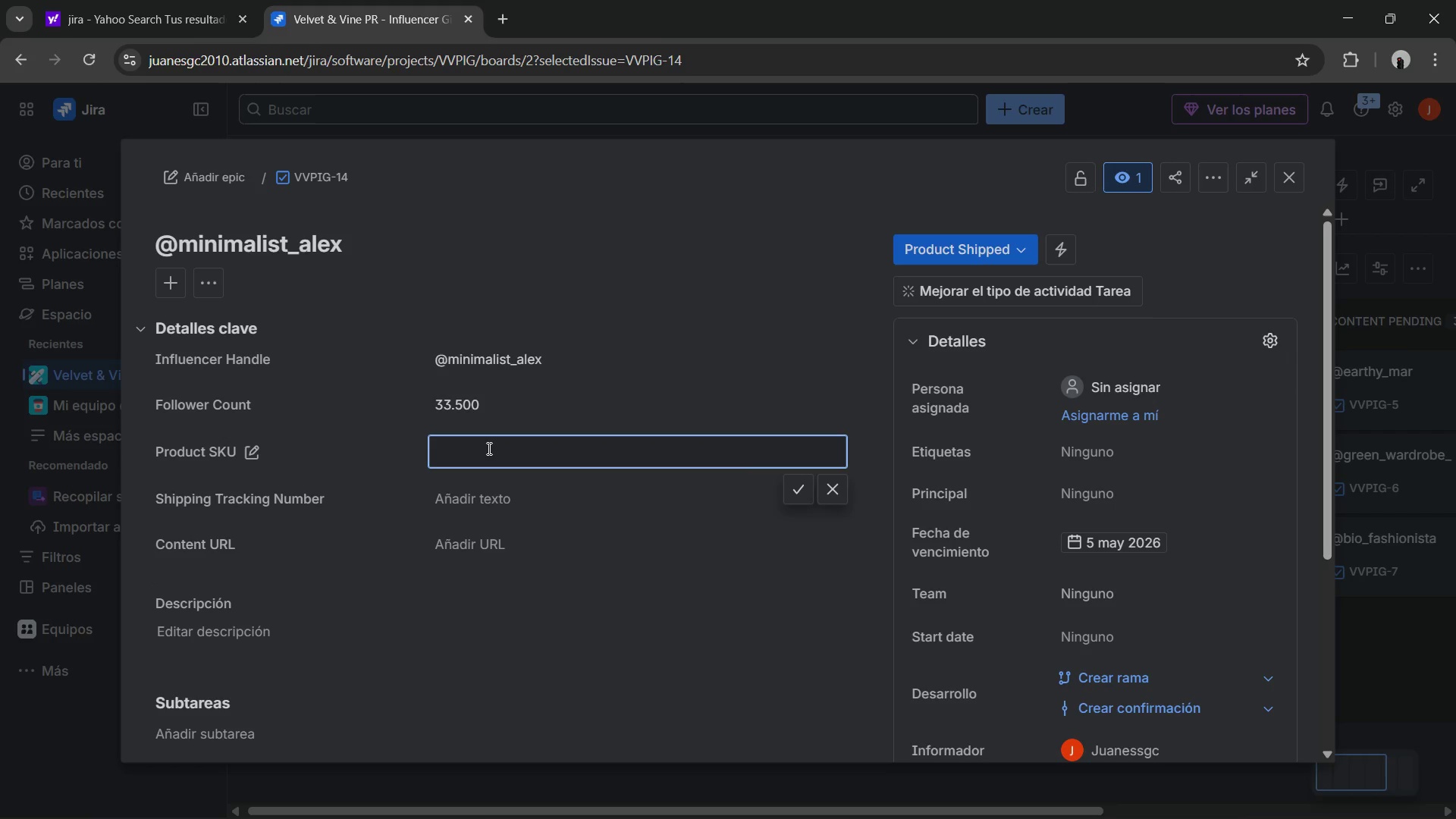 
wait(5.28)
 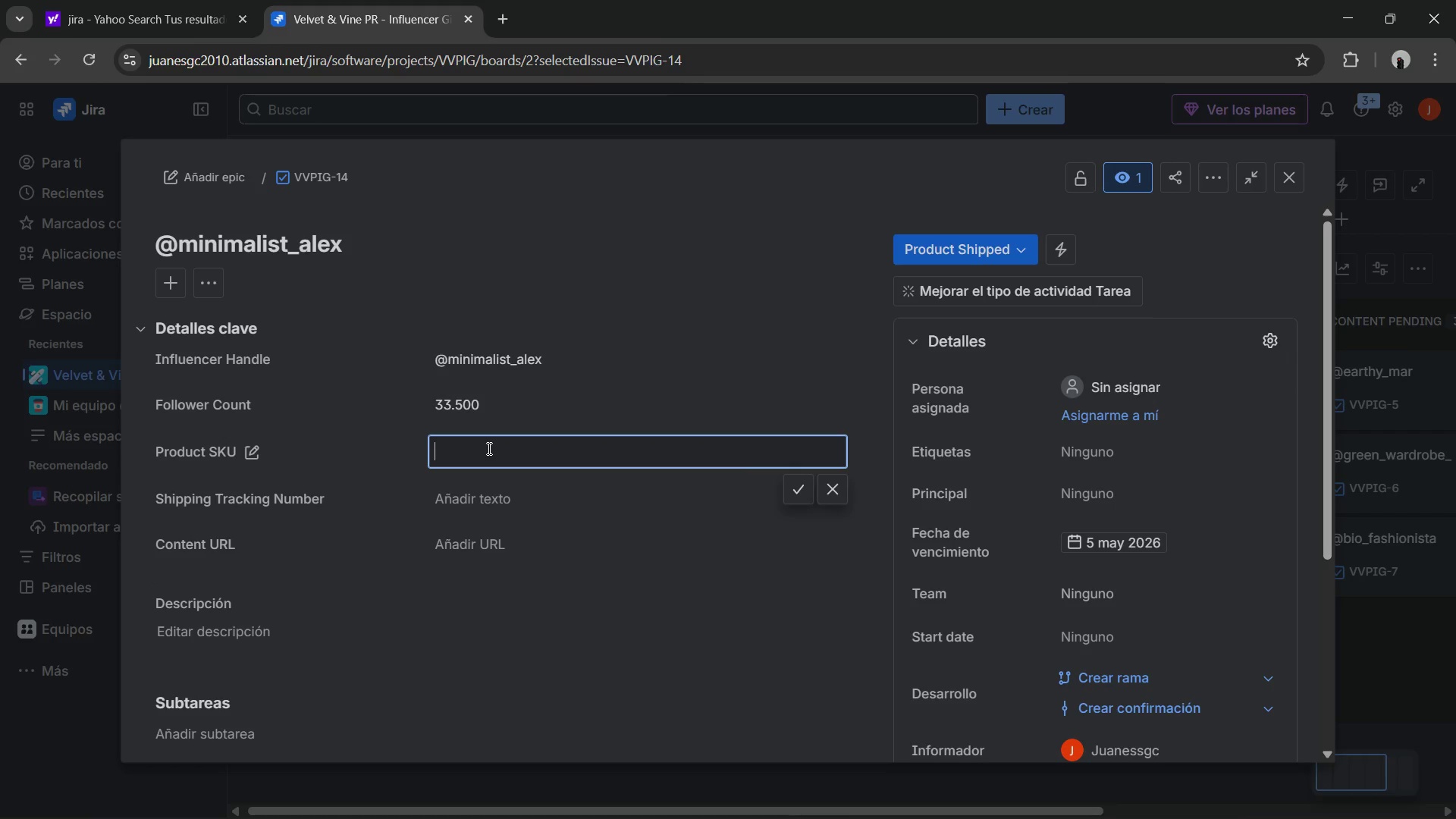 
type(VV-DRESS-GR)
 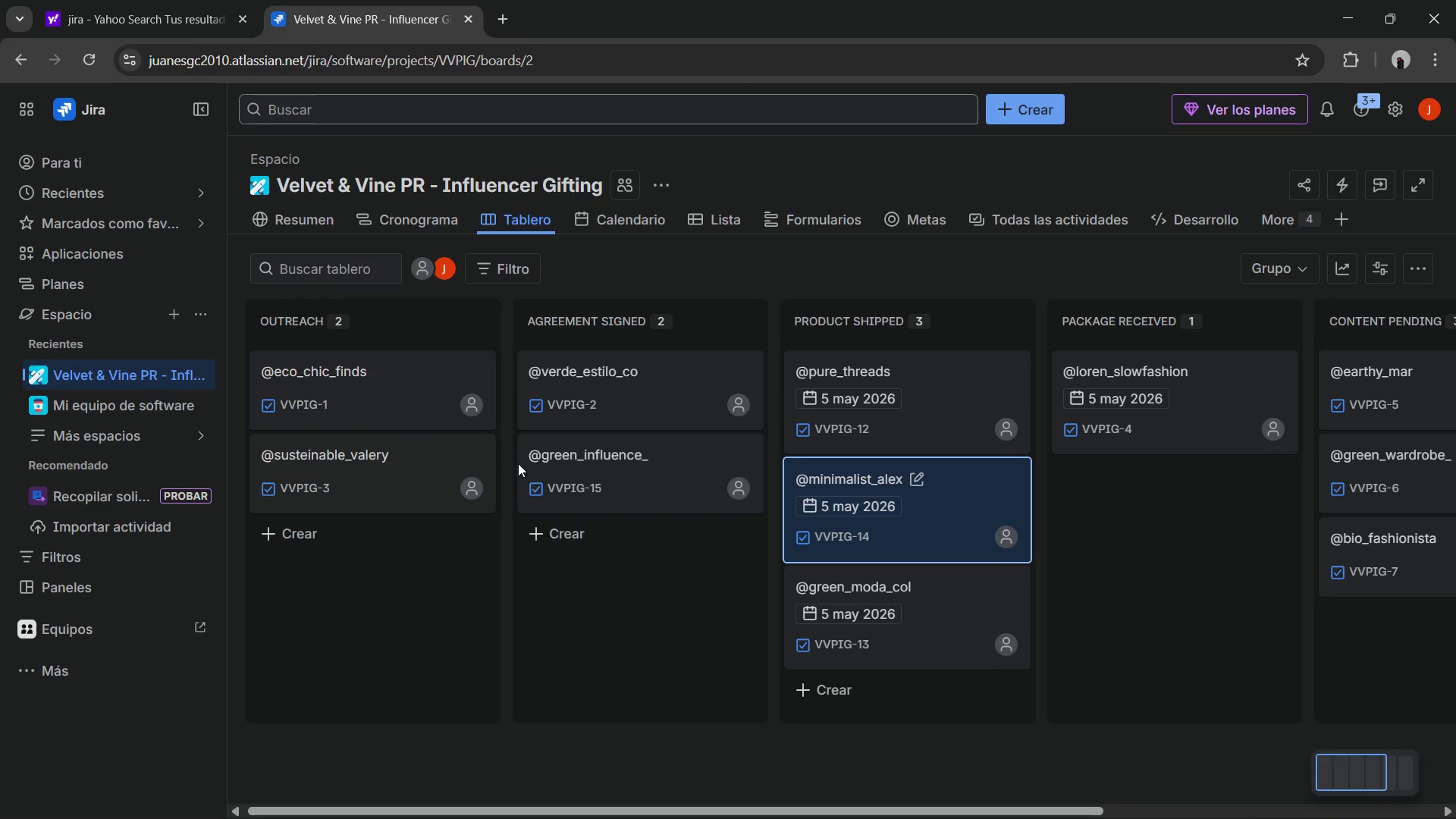 
left_click([544, 447])
 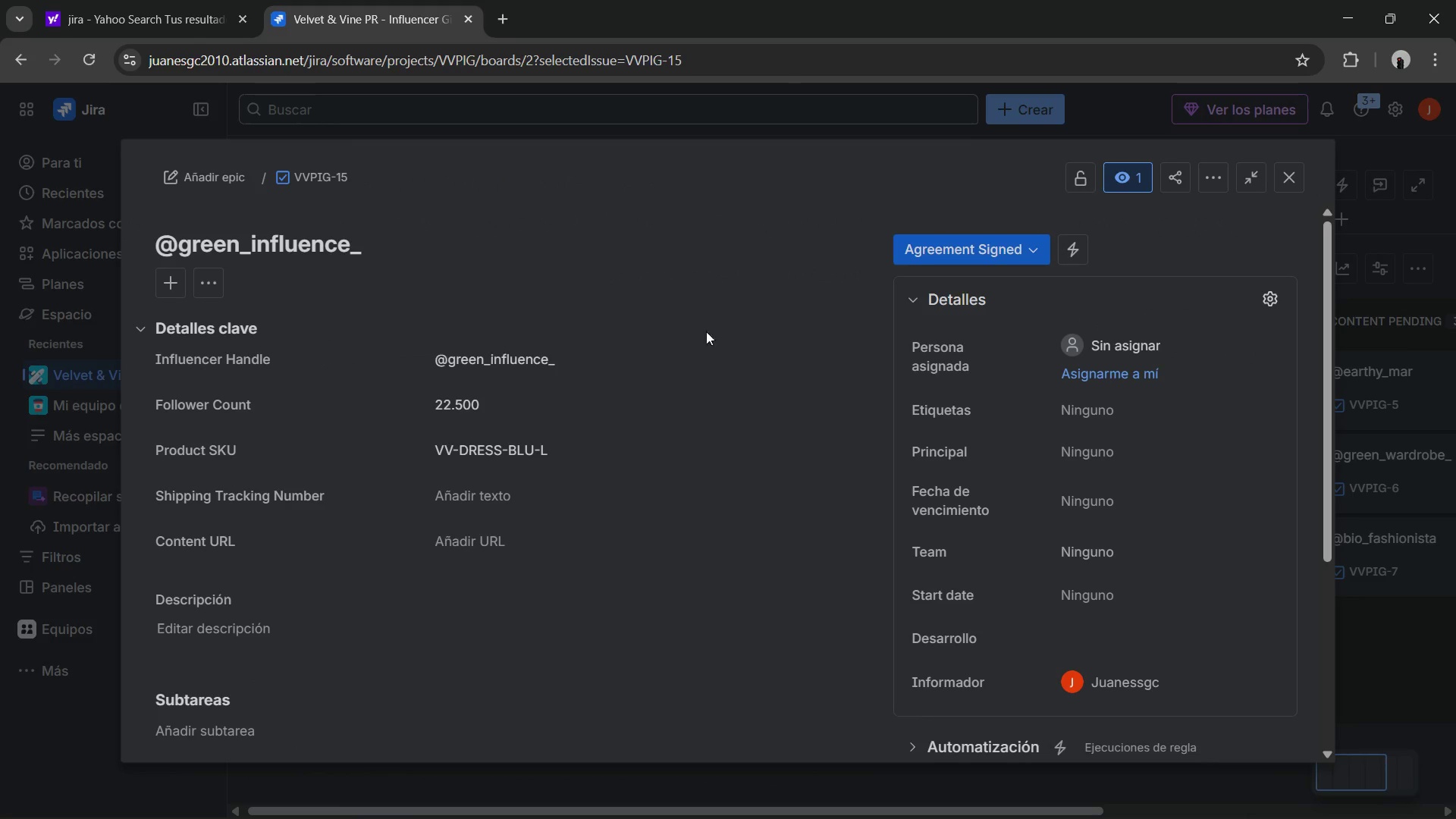 
left_click([560, 445])
 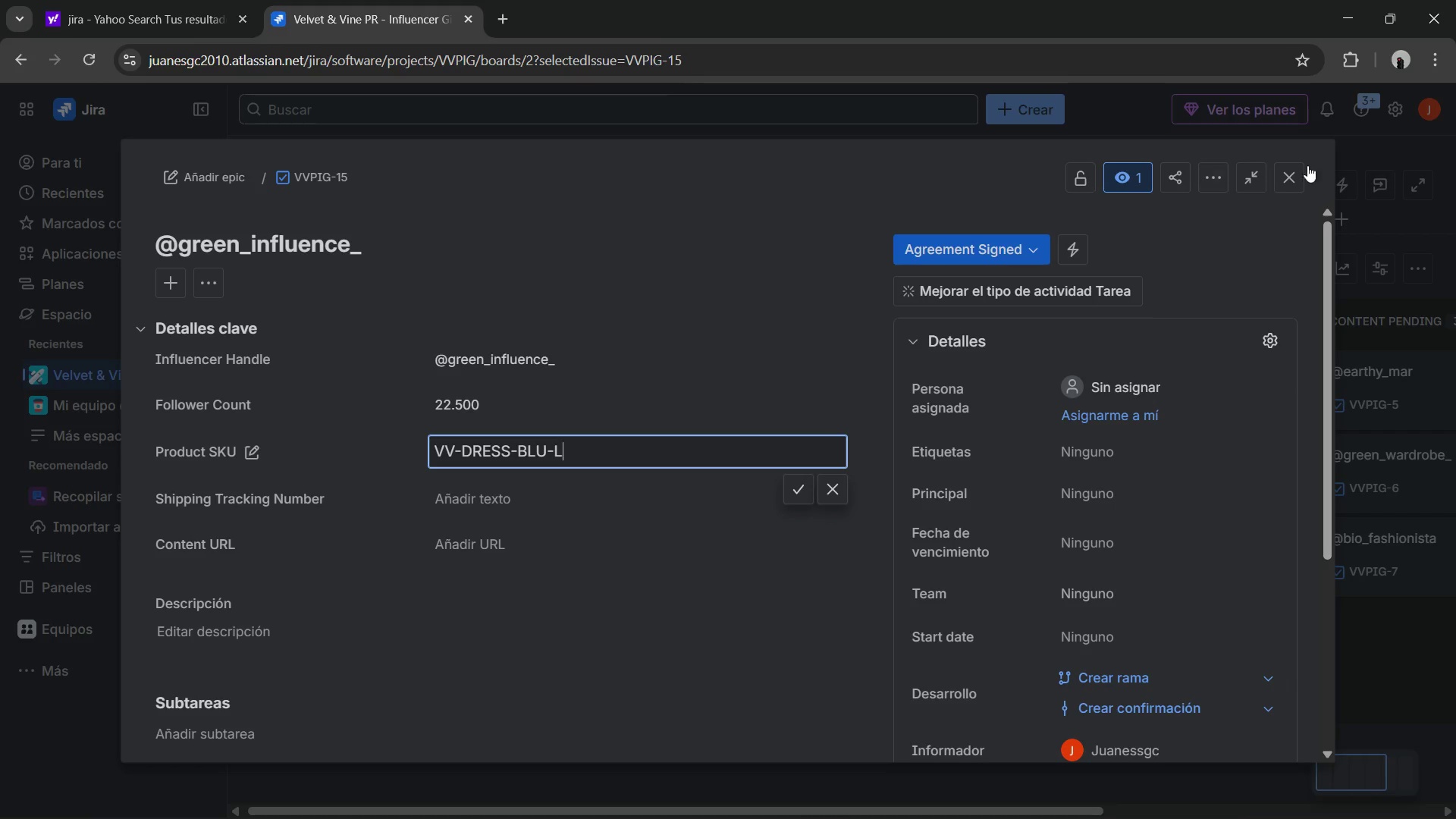 
left_click([1298, 176])
 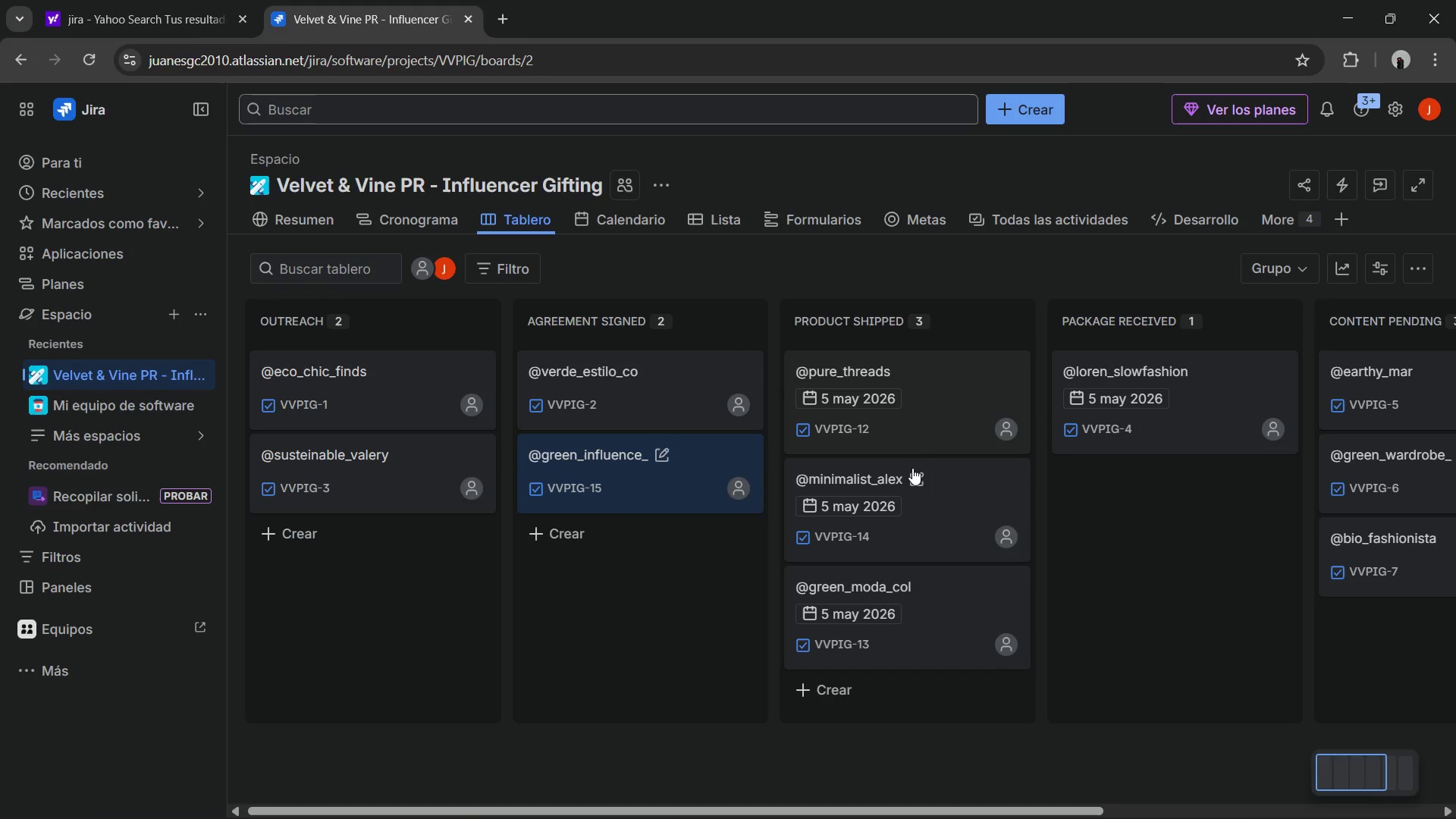 
left_click([948, 500])
 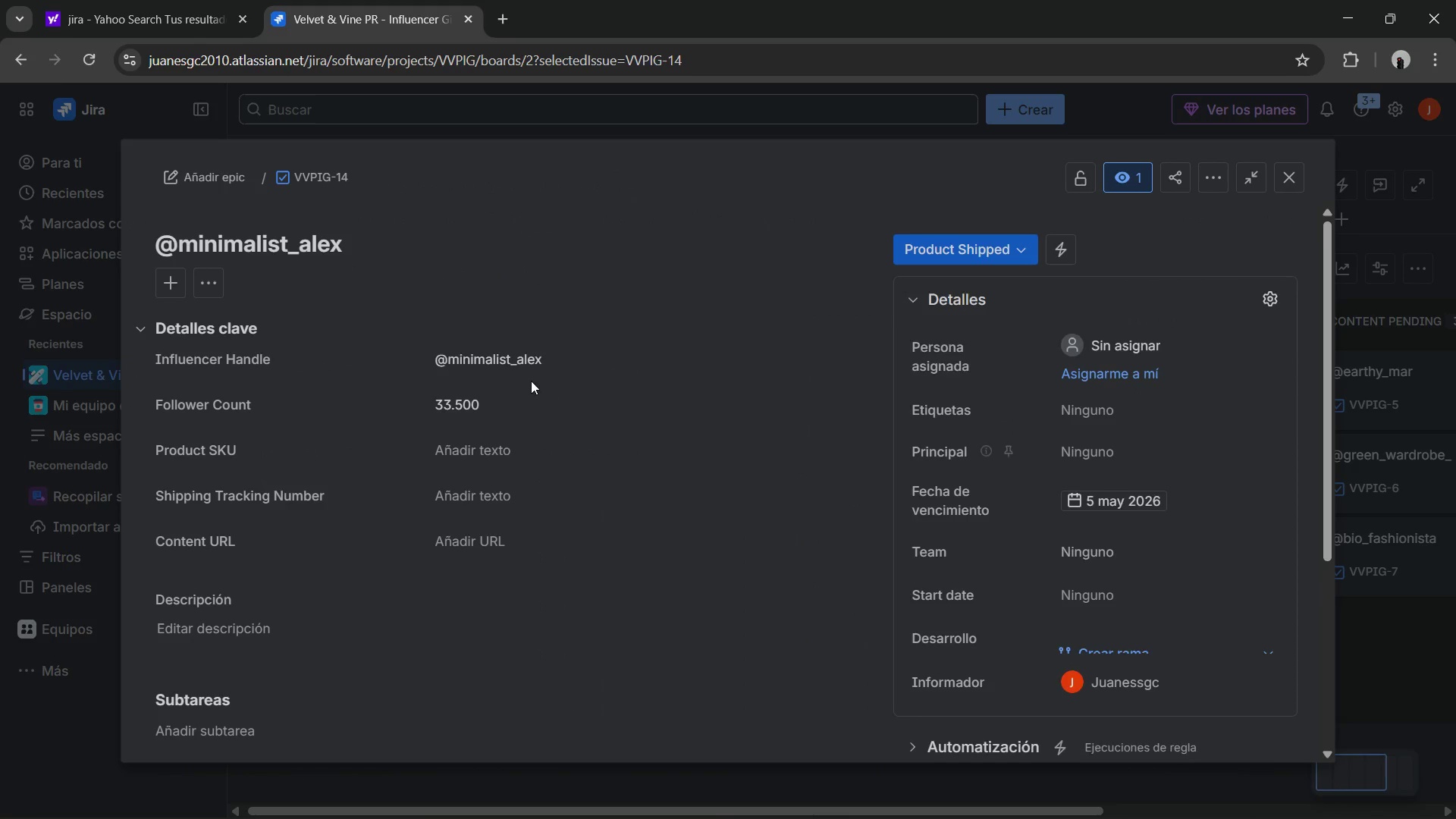 
double_click([488, 441])
 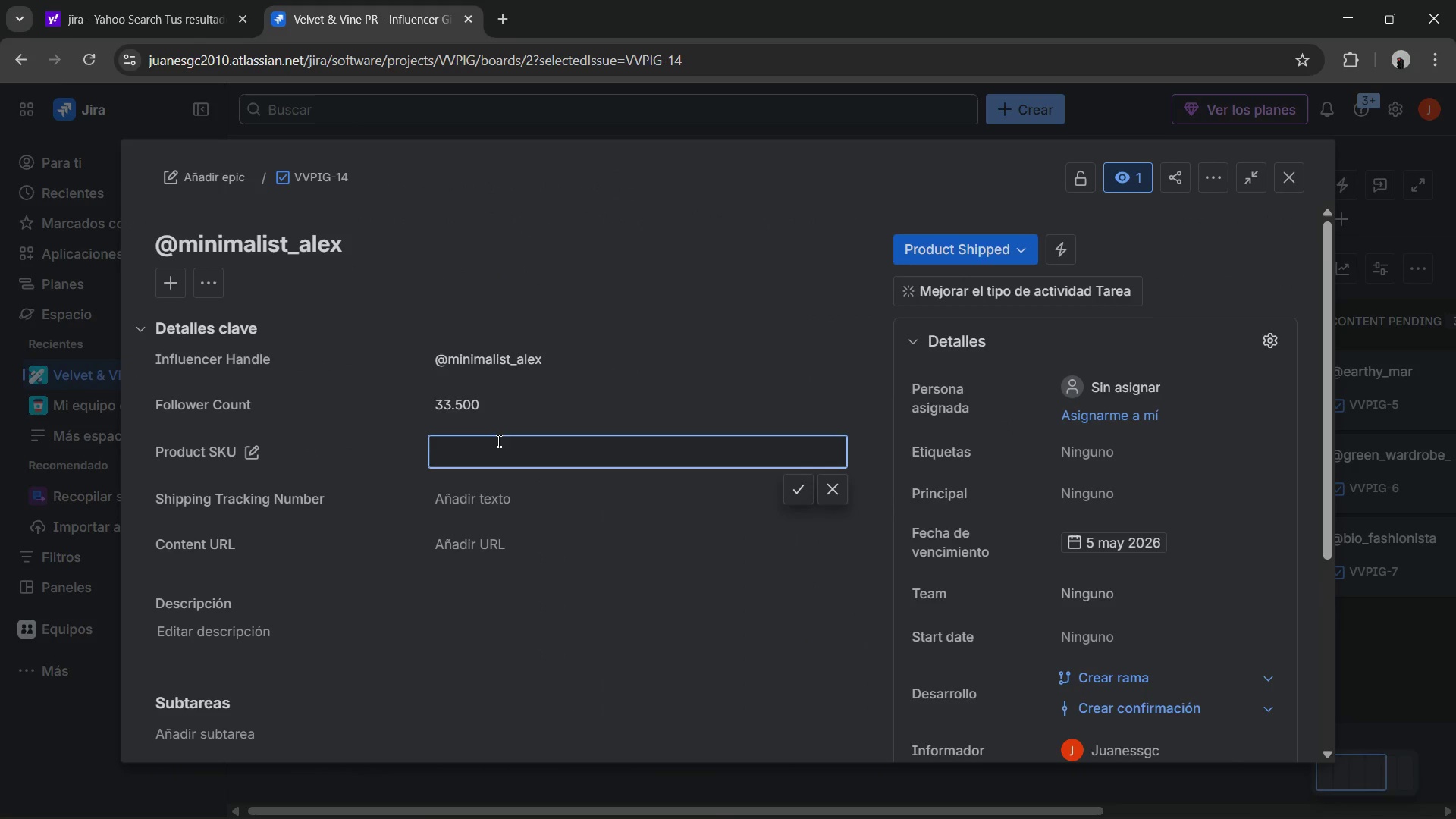 
type(VV-DRESS-GRN-M)
 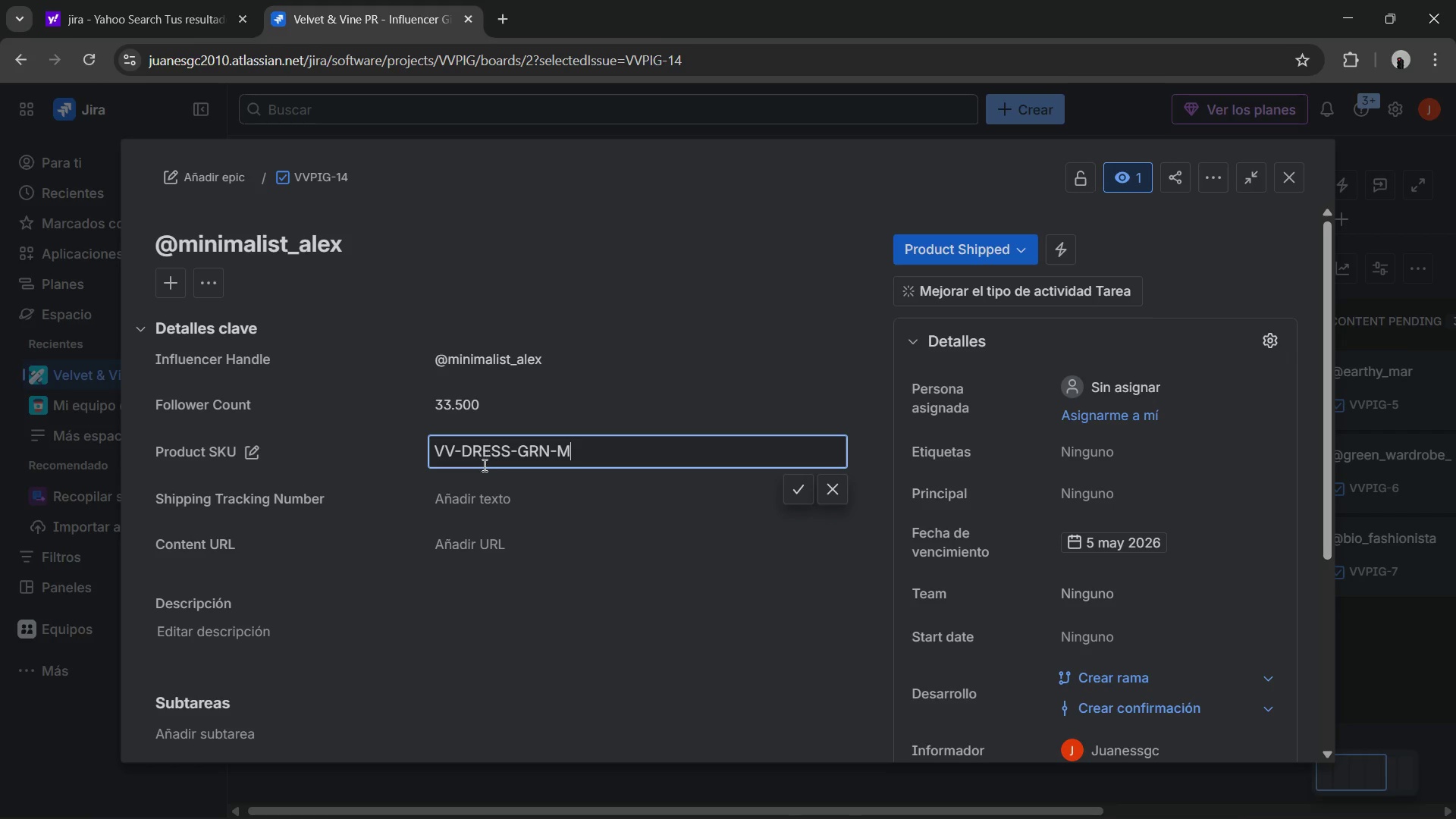 
left_click([460, 499])
 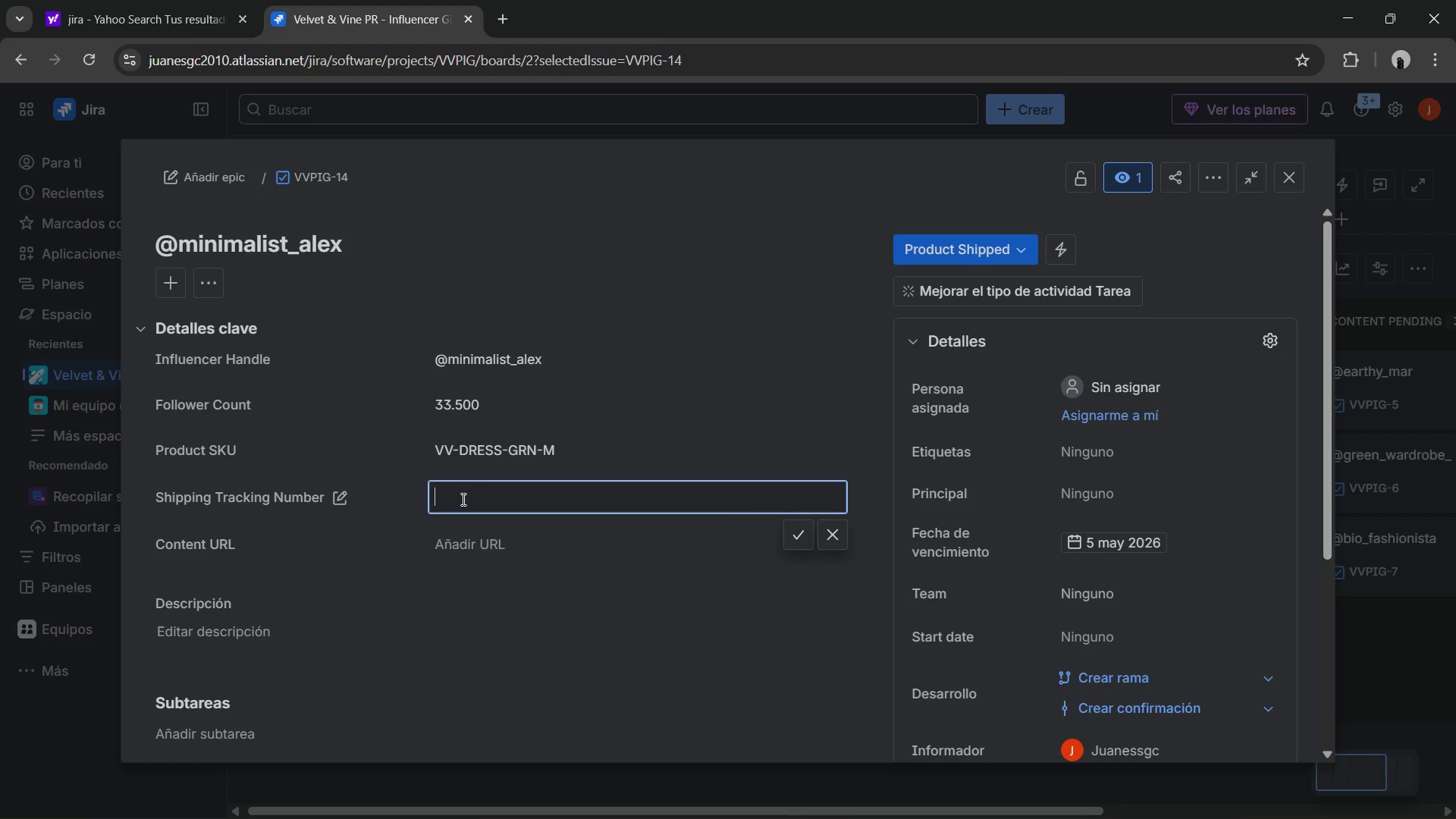 
type(DHL-78458-INT)
 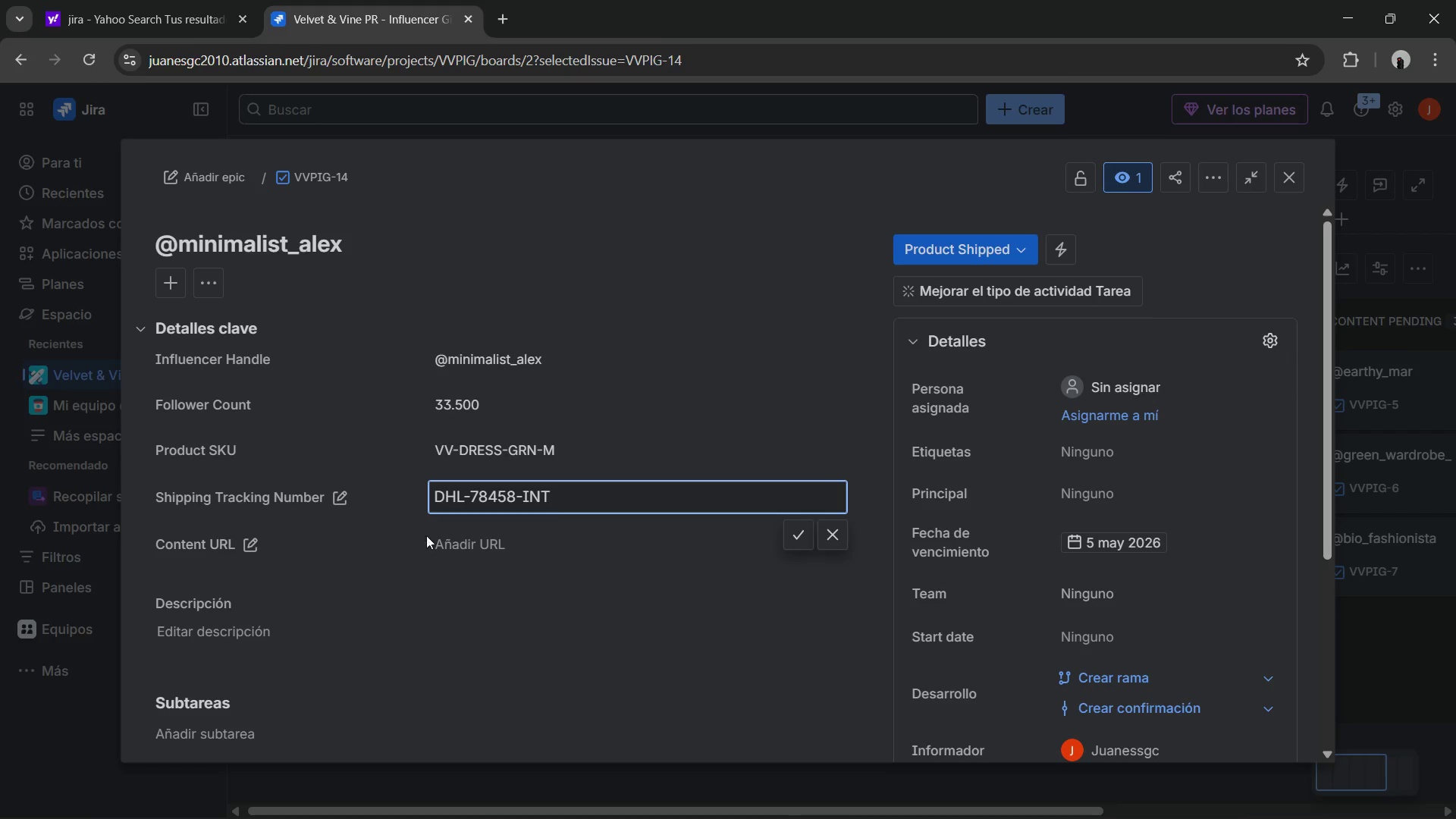 
wait(6.76)
 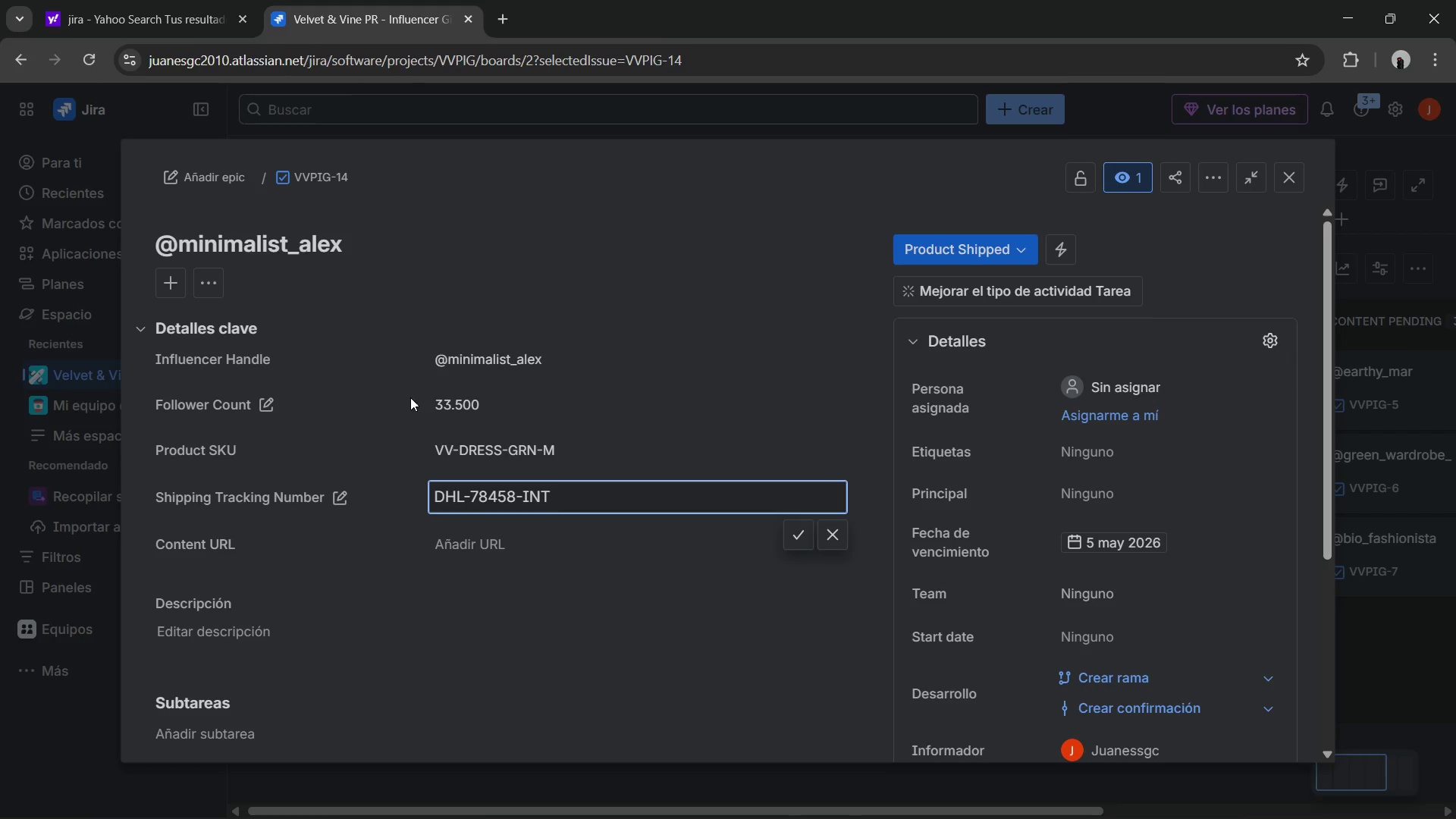 
left_click([805, 532])
 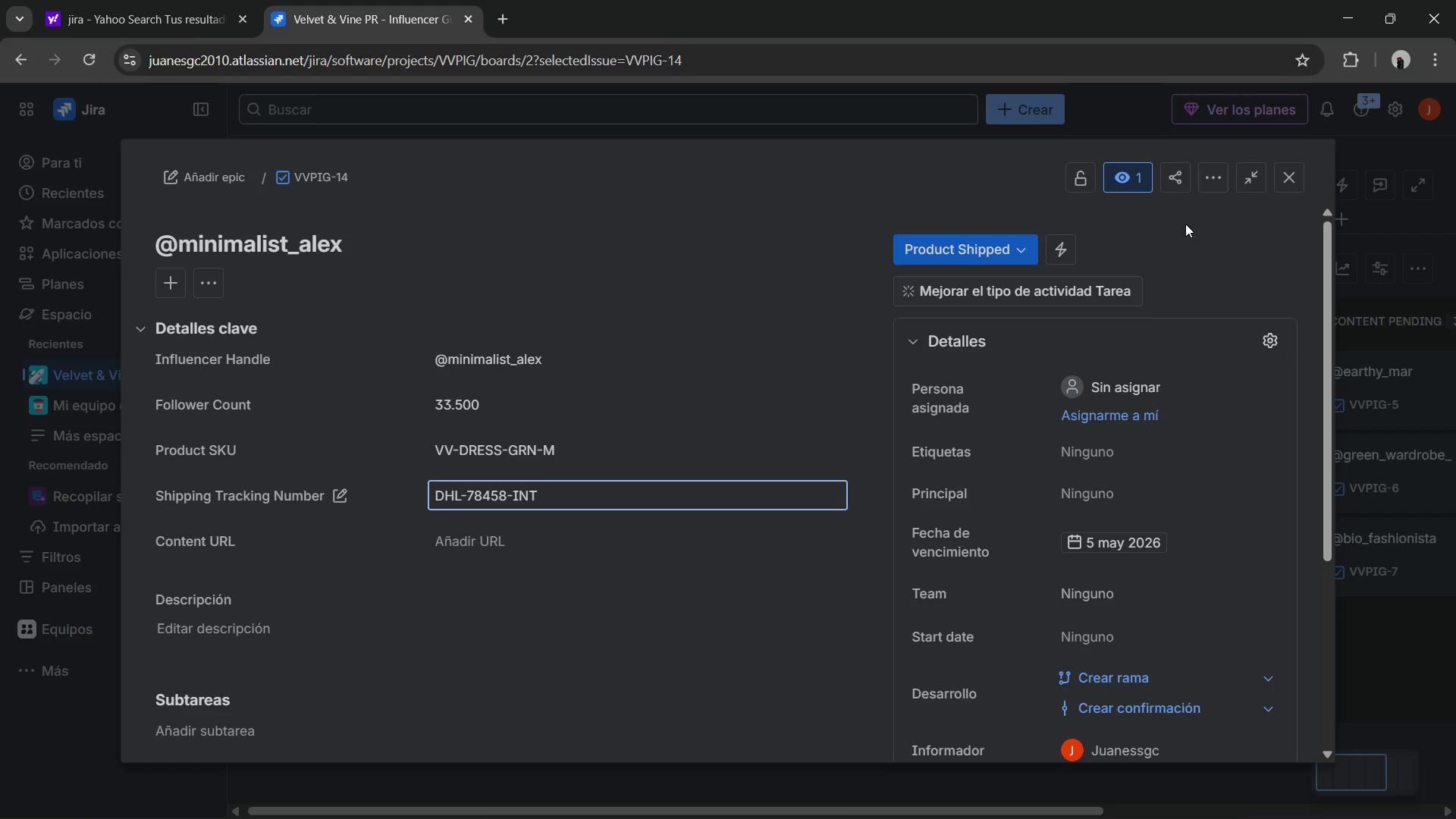 
left_click([1282, 168])
 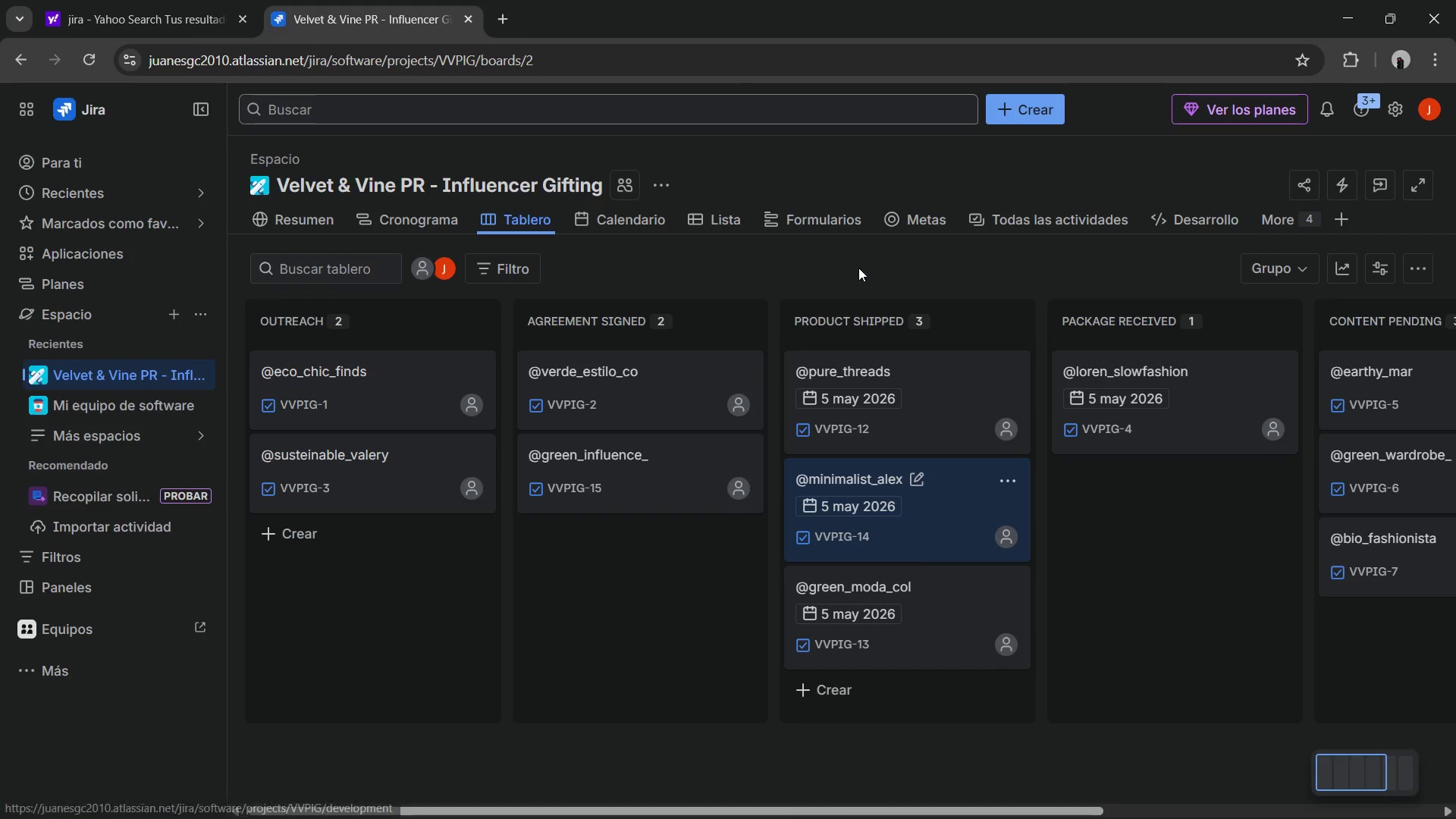 
scroll: coordinate [928, 356], scroll_direction: down, amount: 1.0
 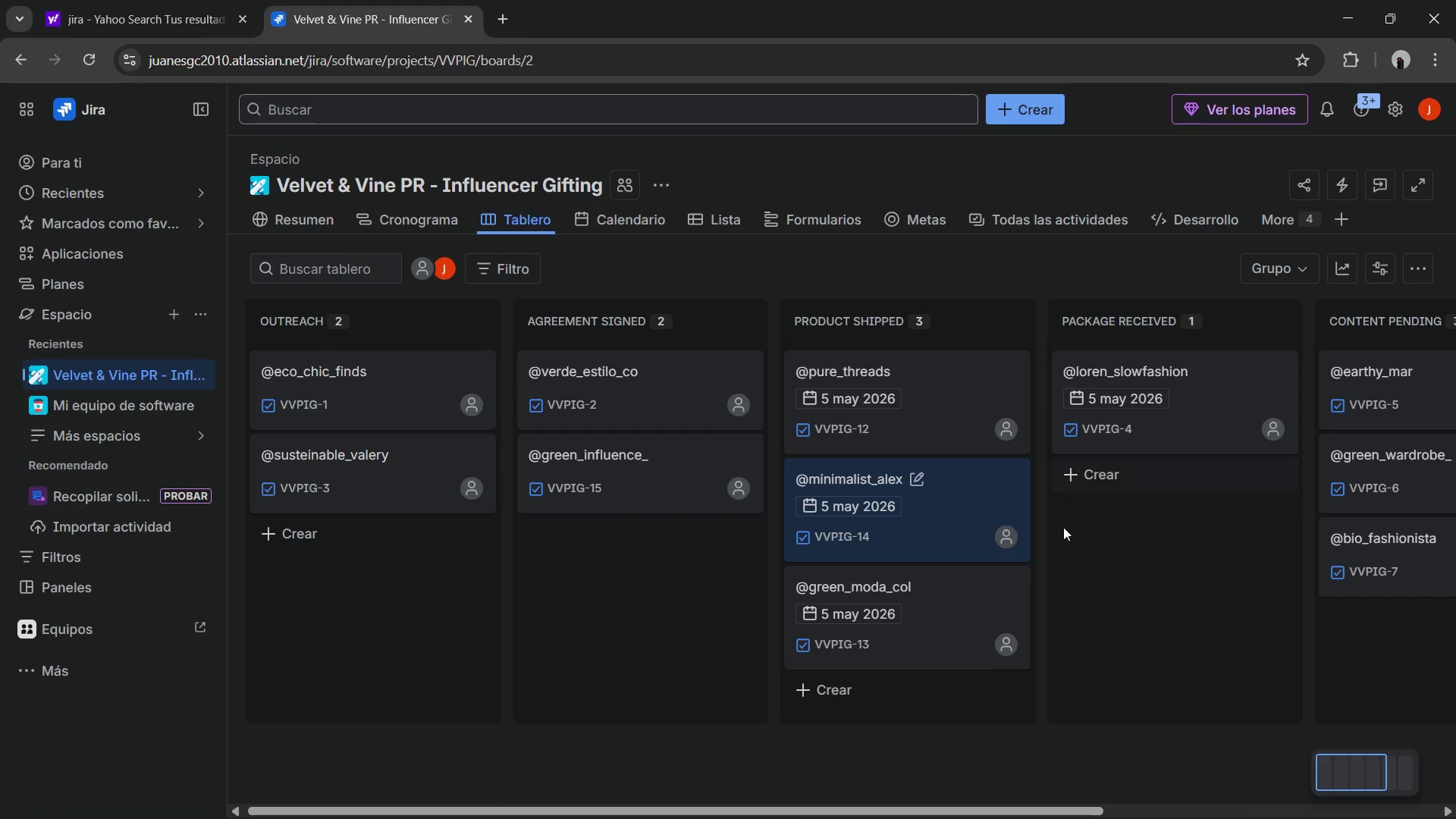 
left_click_drag(start_coordinate=[1017, 802], to_coordinate=[1062, 792])
 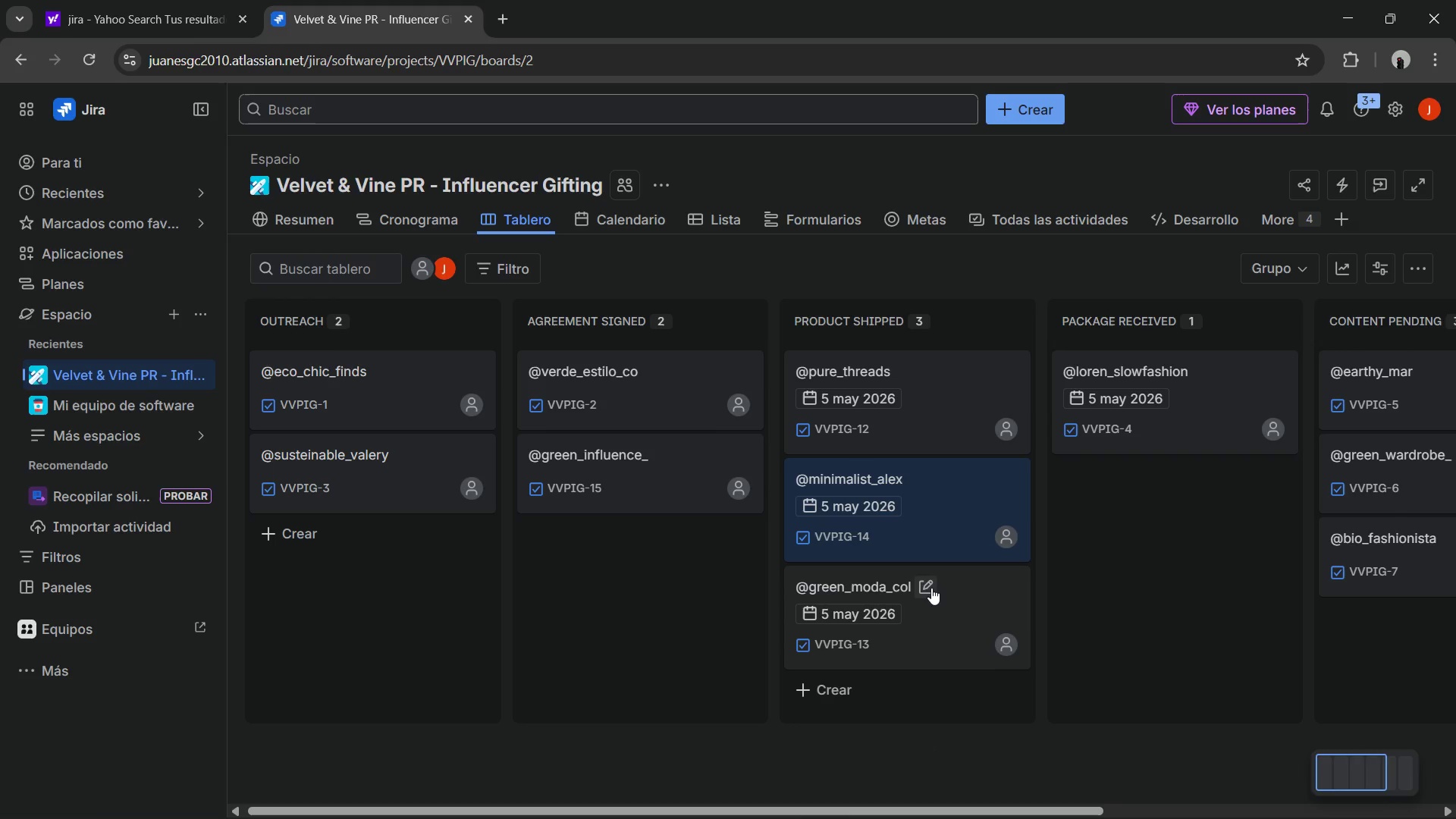 
left_click([950, 604])
 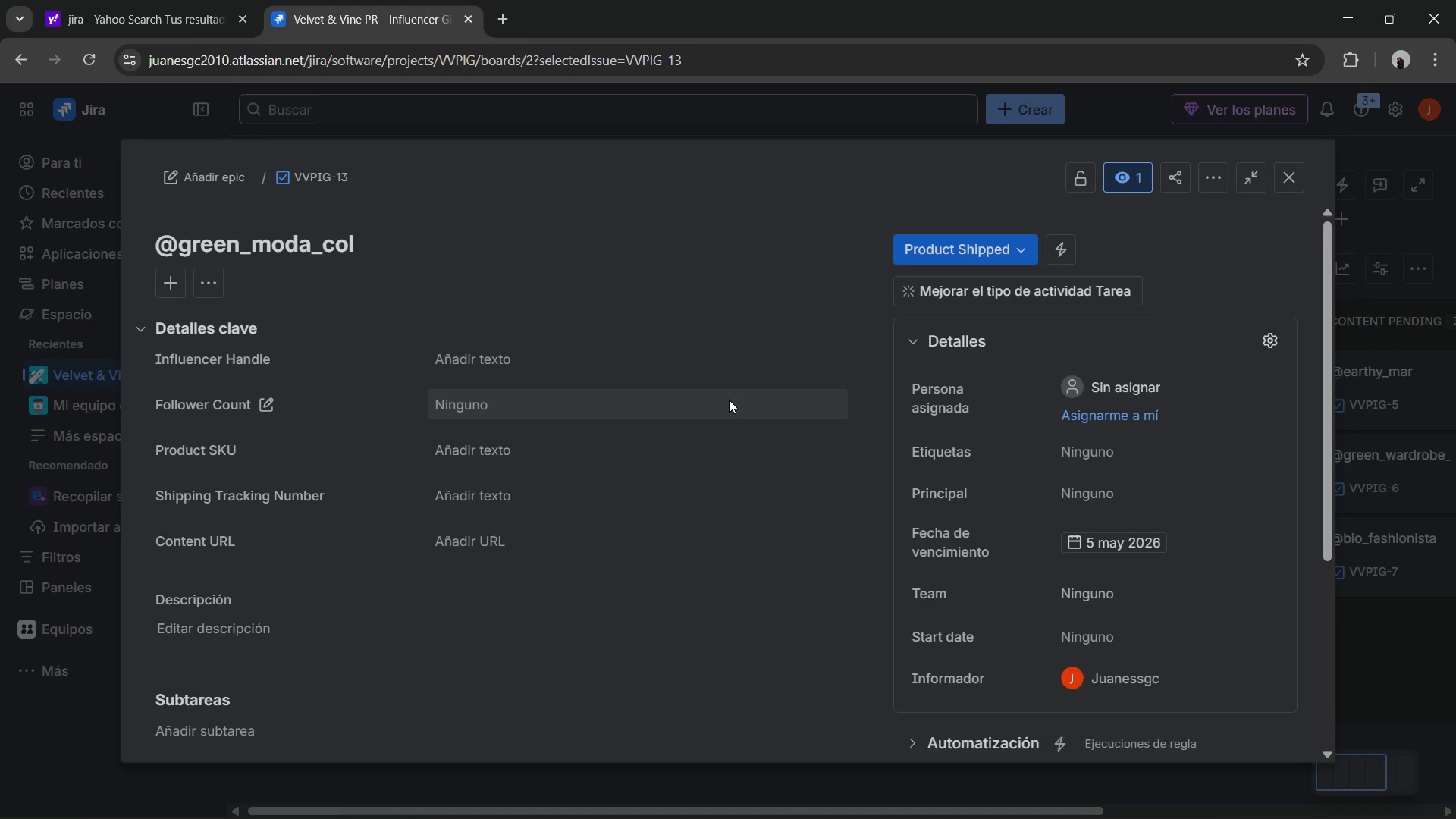 
left_click([592, 350])
 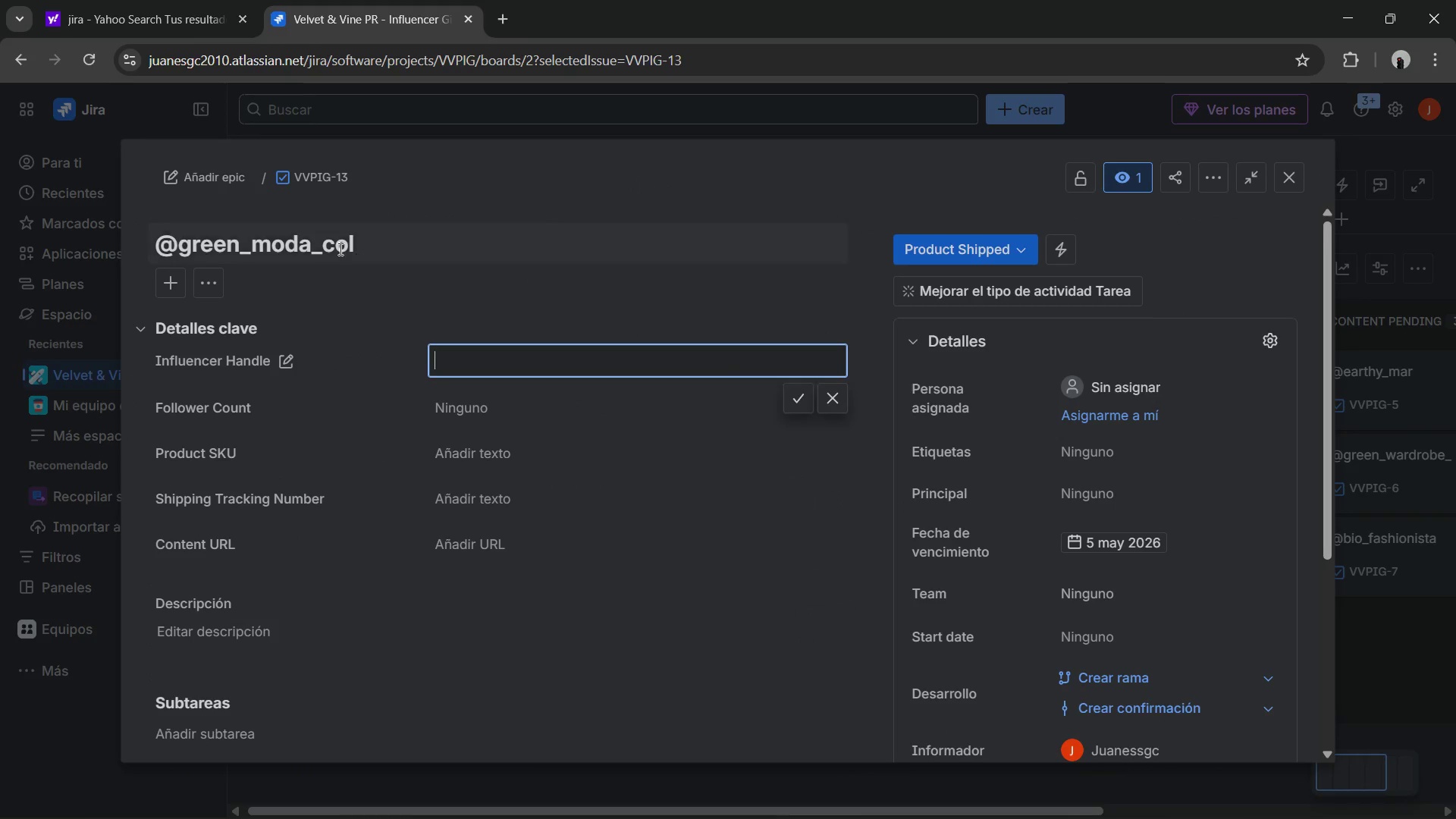 
double_click([339, 249])
 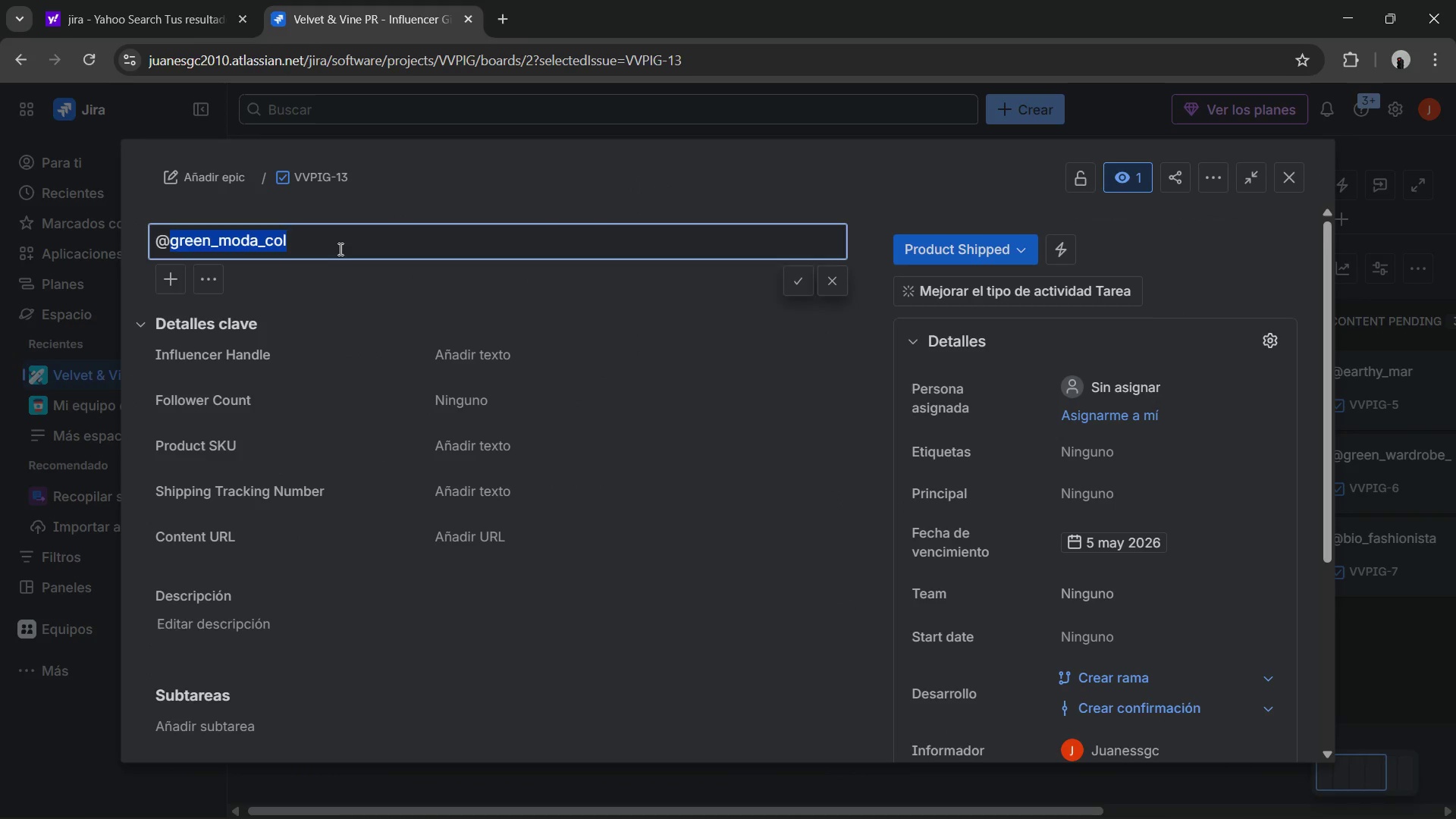 
triple_click([339, 249])
 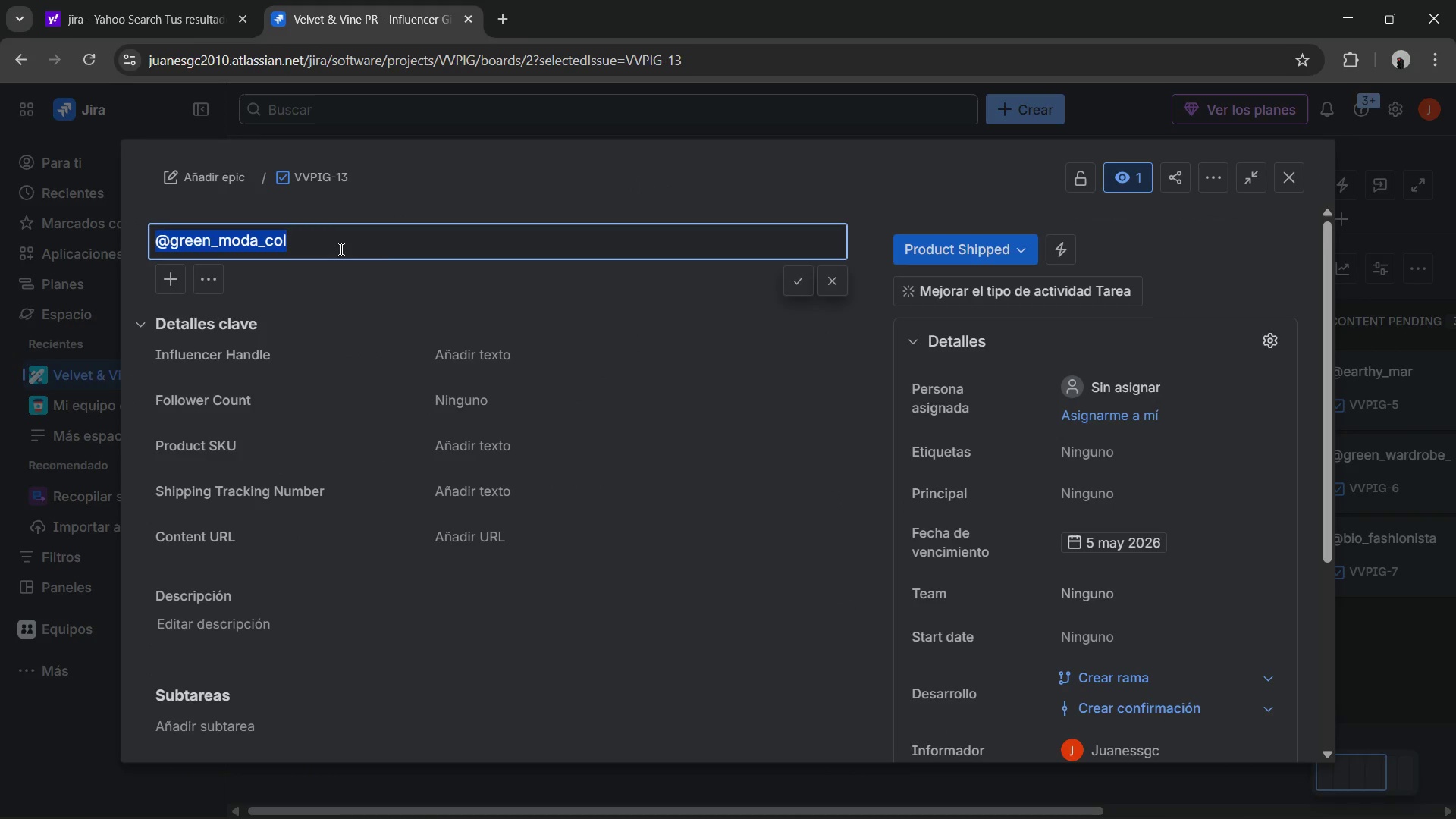 
key(Control+ControlLeft)
 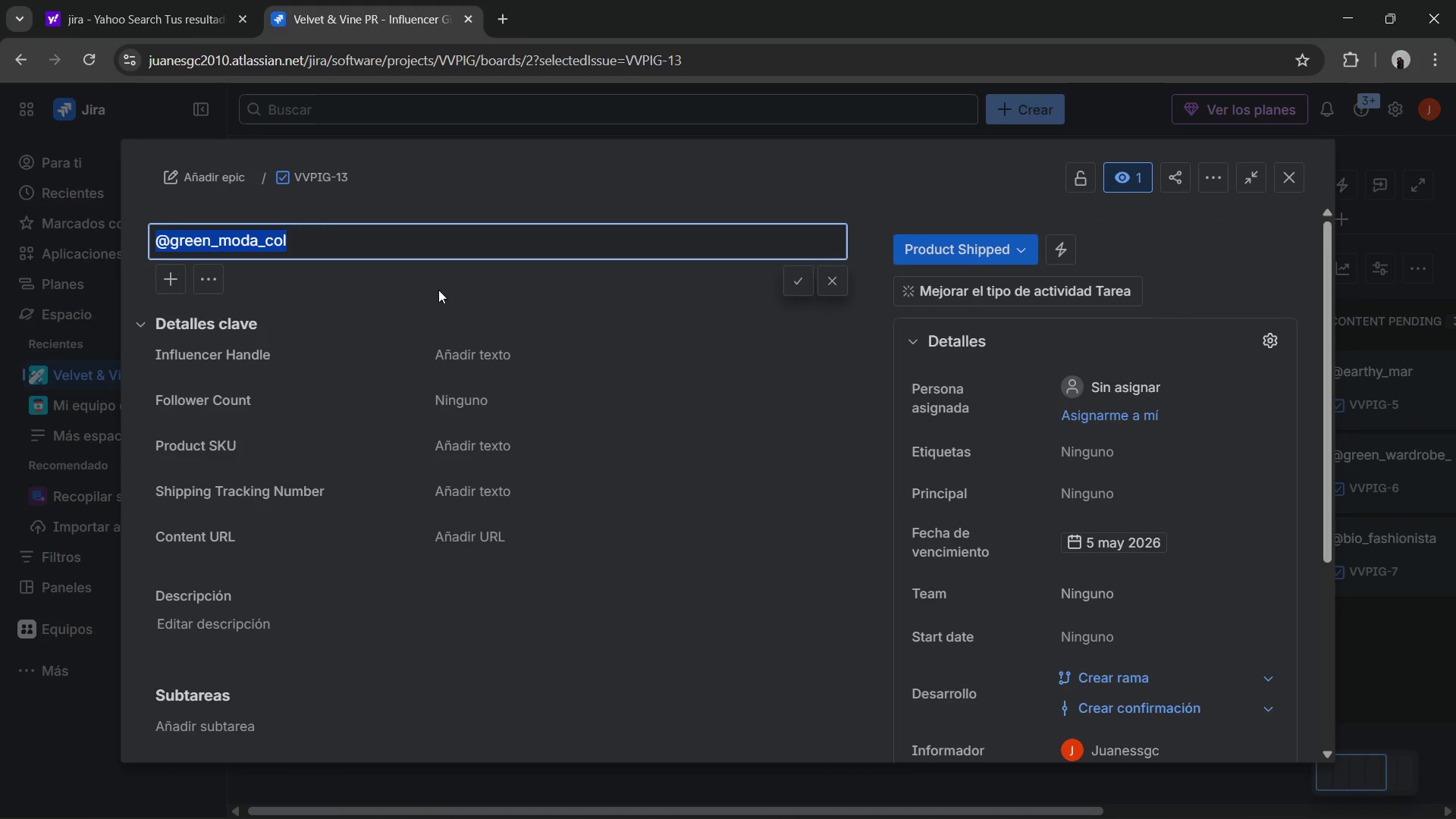 
key(Control+C)
 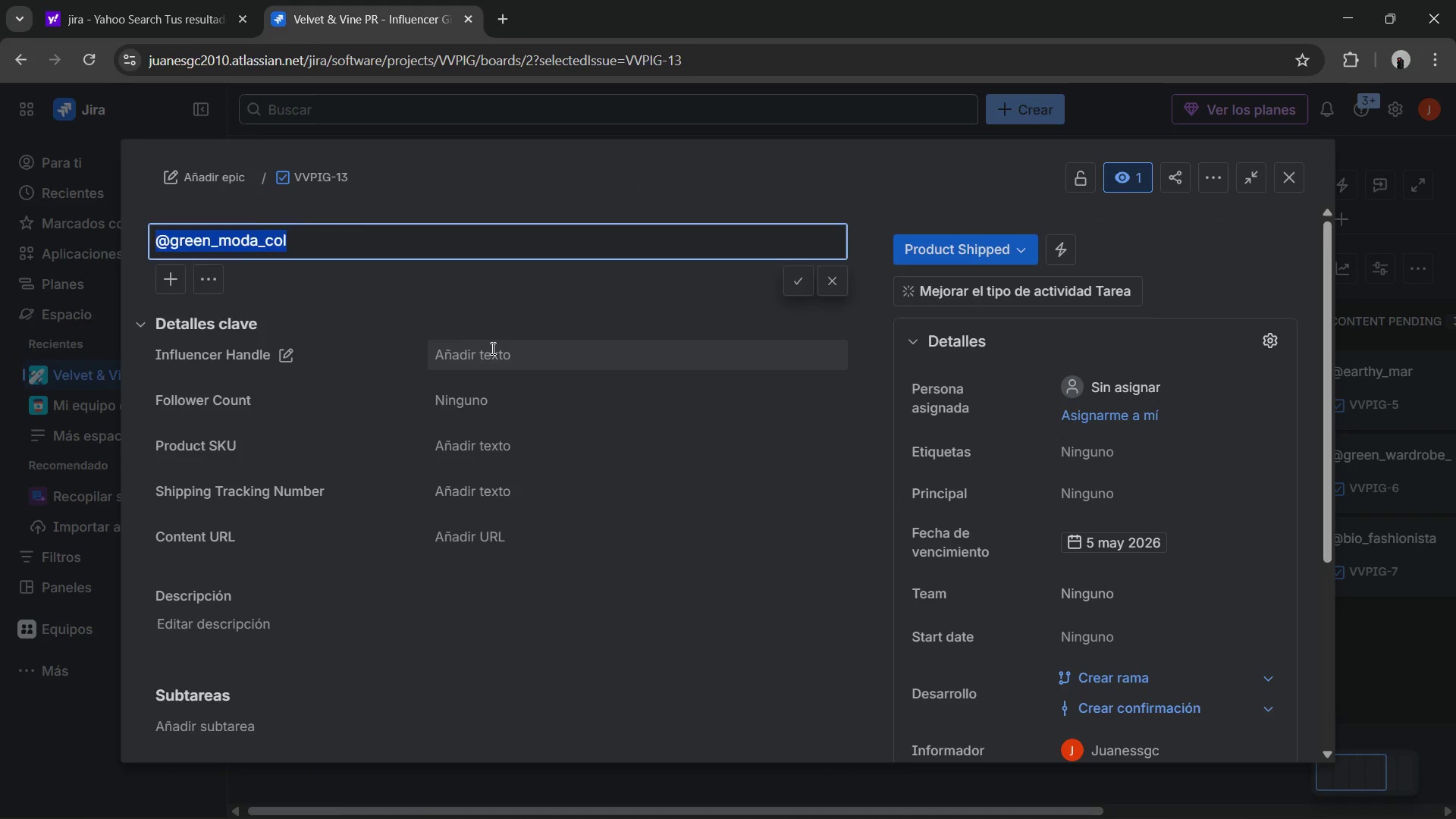 
key(Control+ControlLeft)
 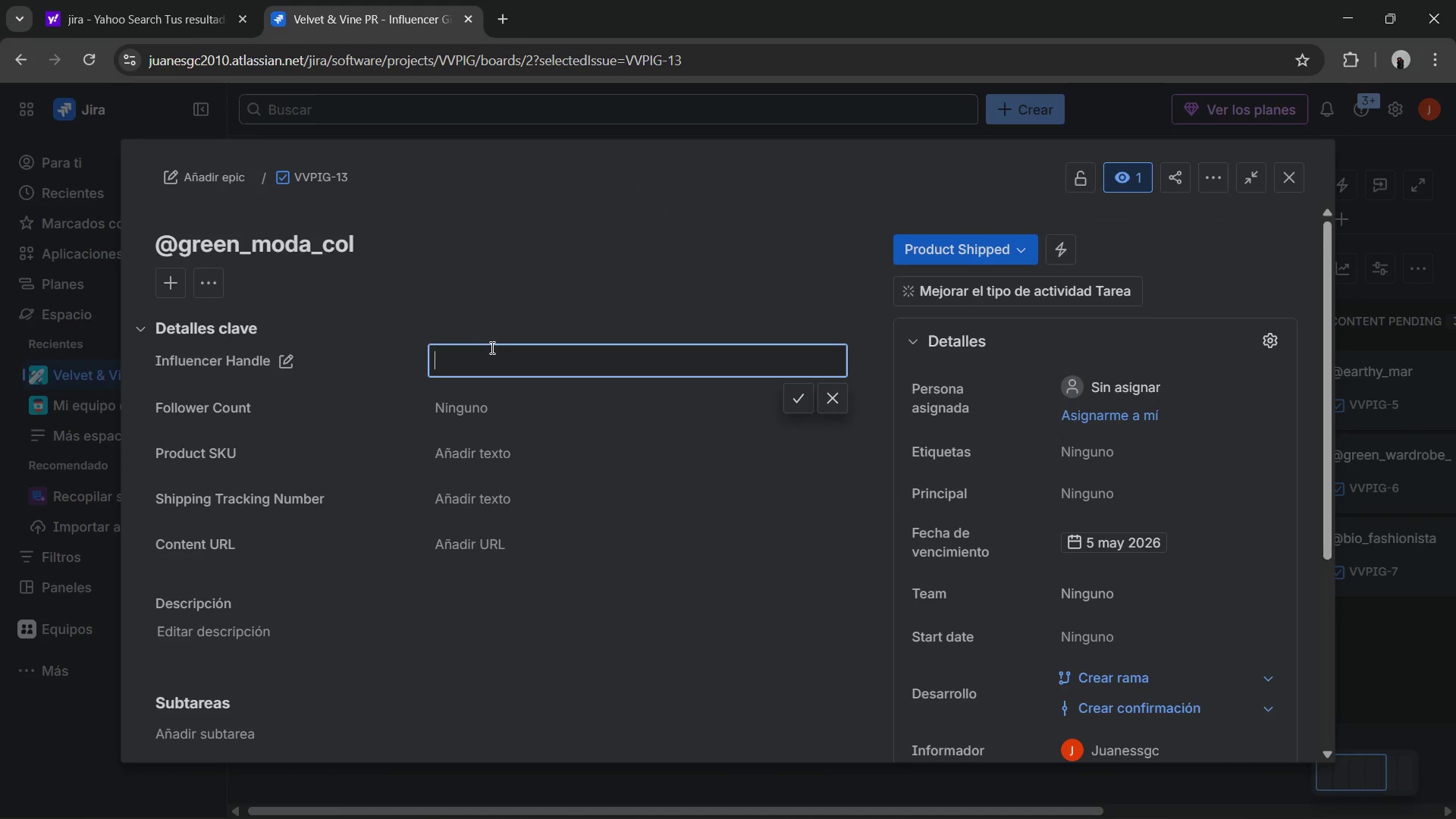 
key(Control+V)
 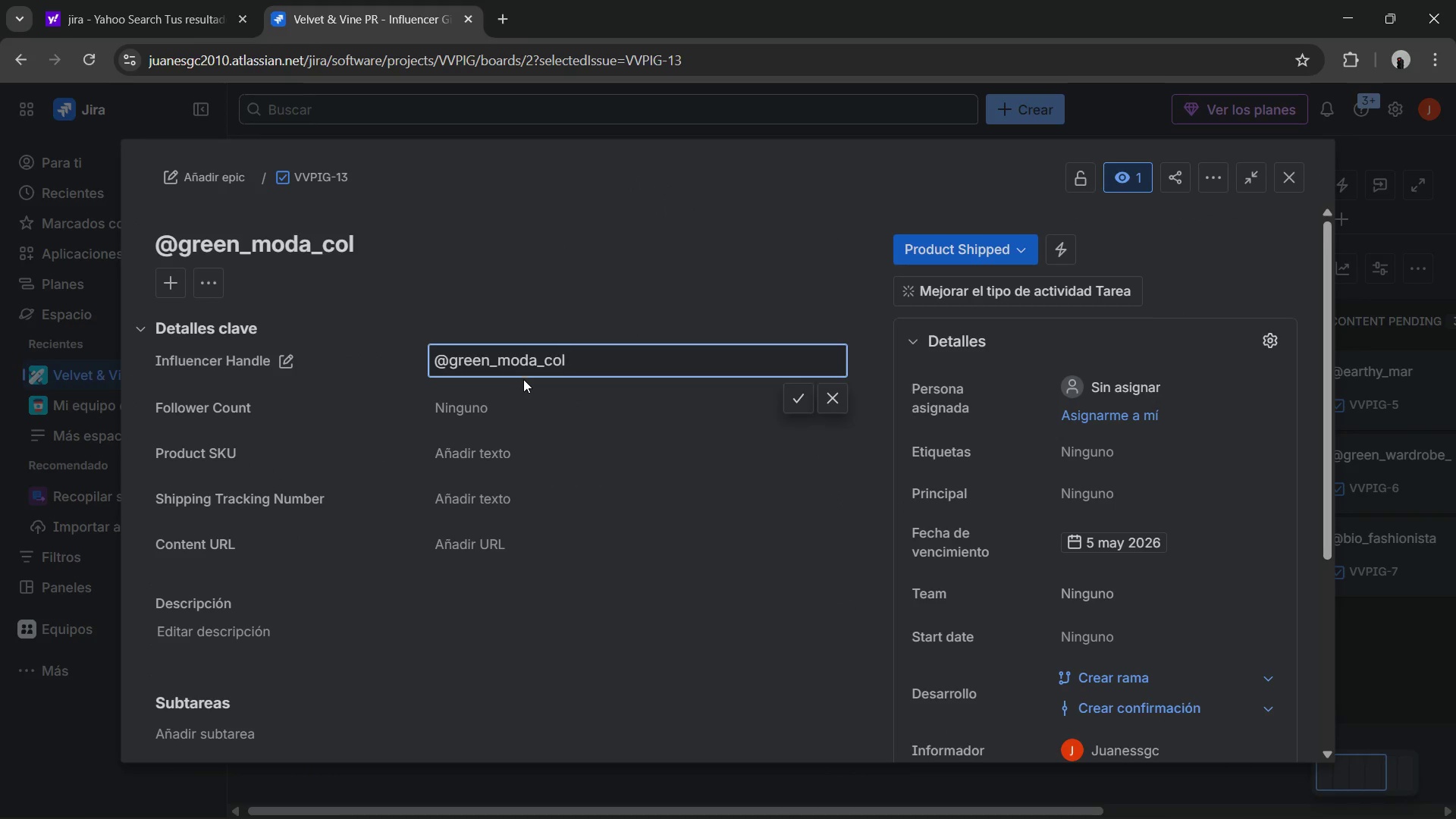 
left_click([515, 403])
 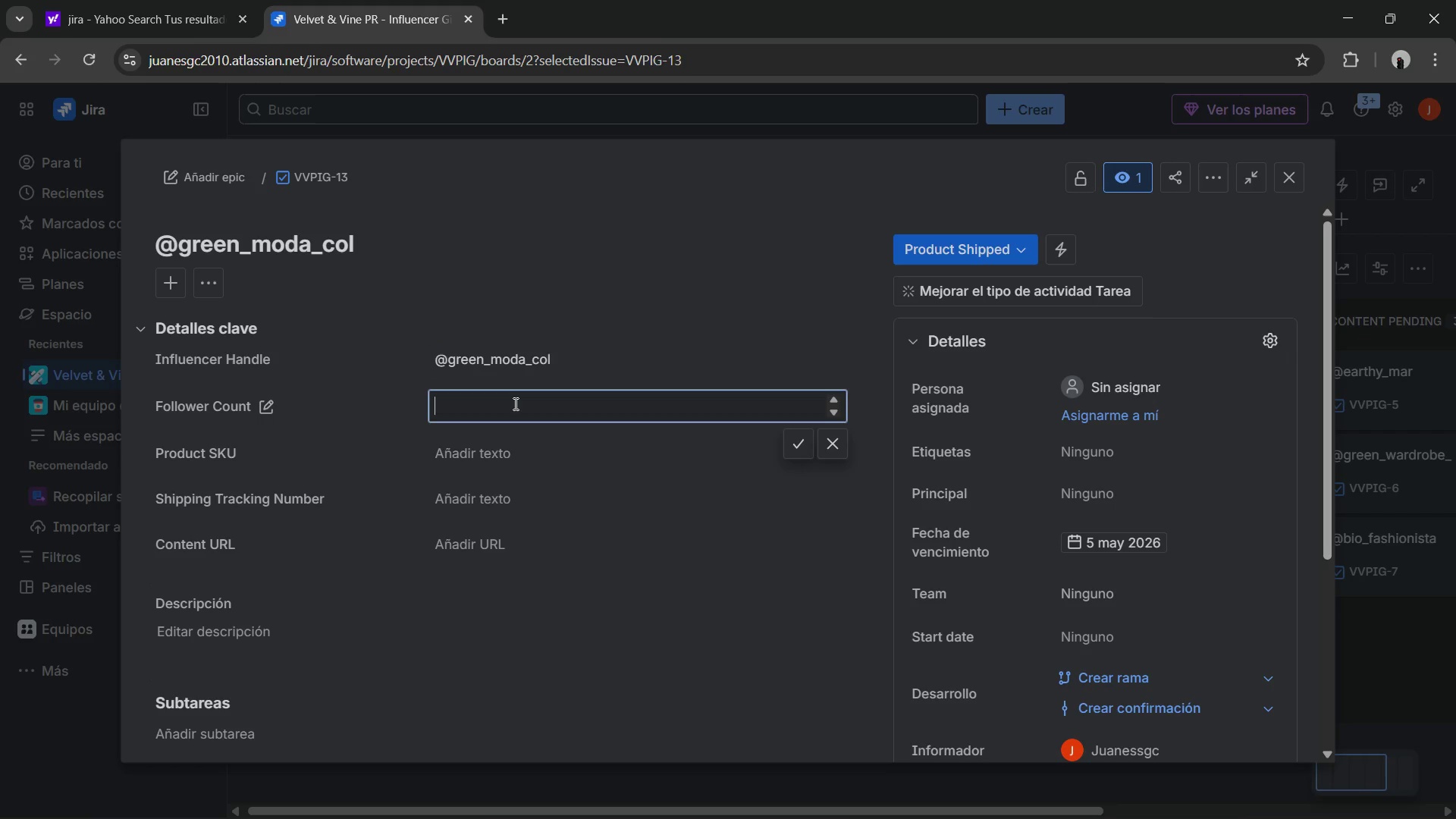 
left_click([514, 403])
 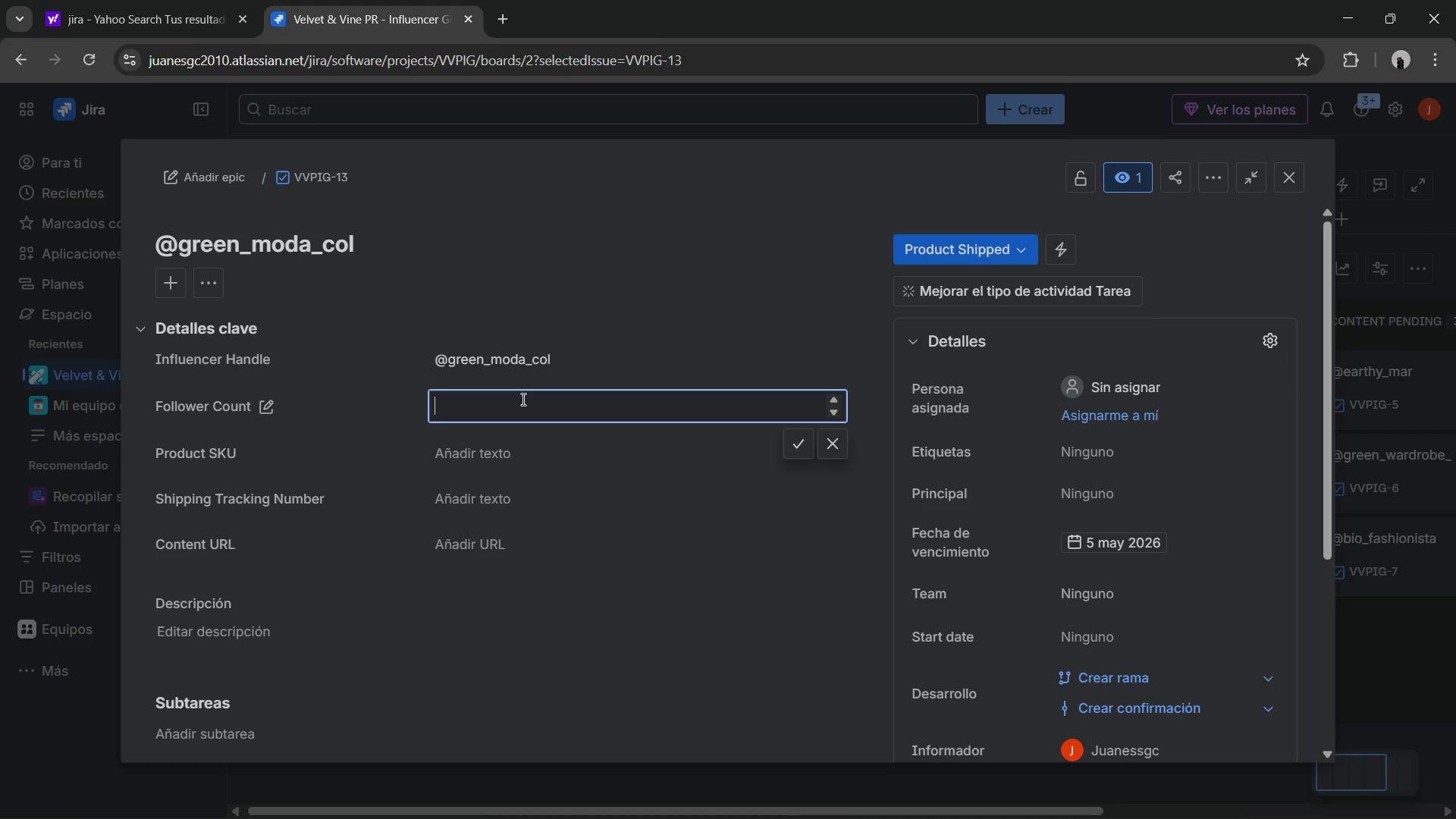 
key(Numpad4)
 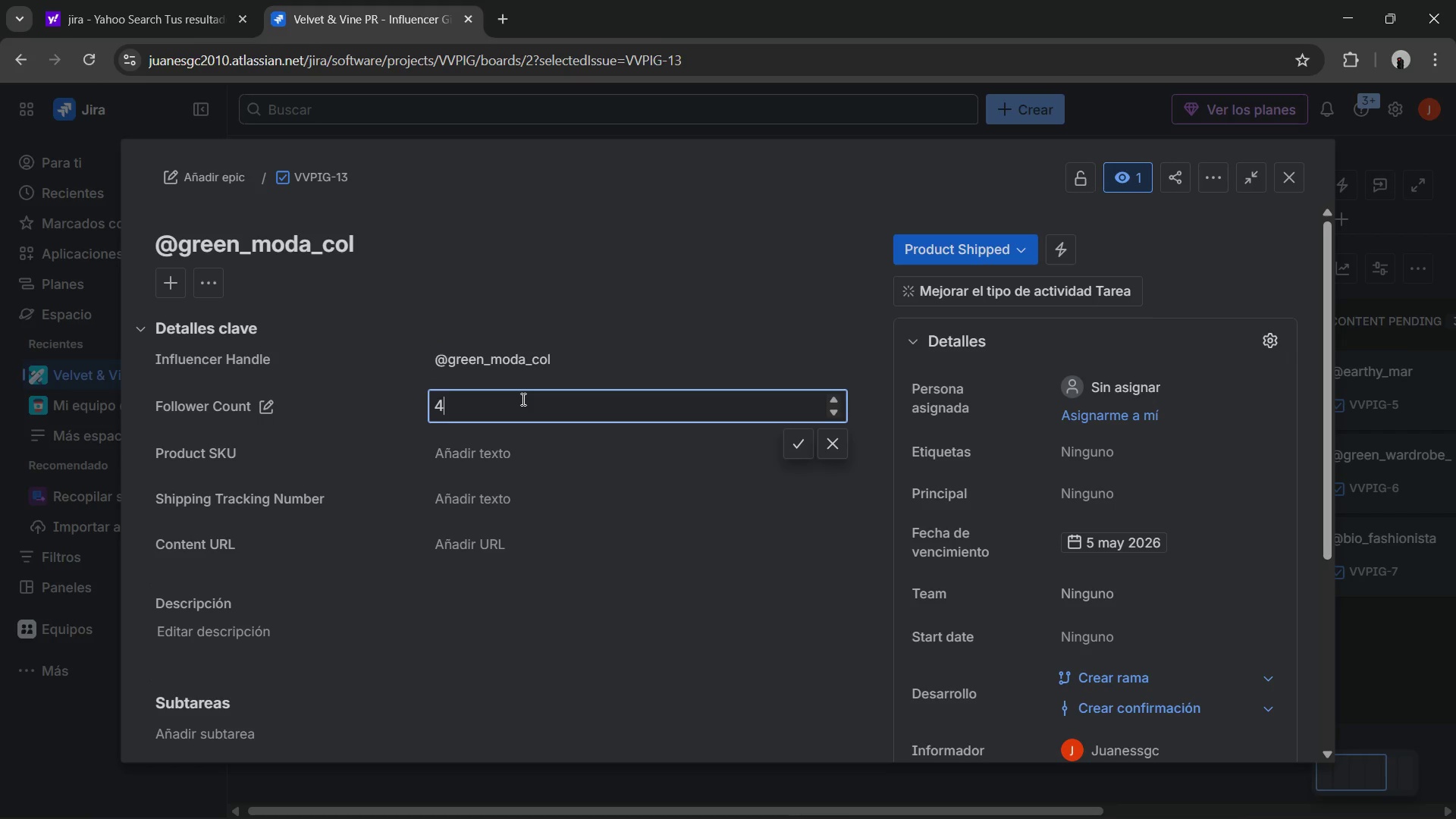 
key(Numpad5)
 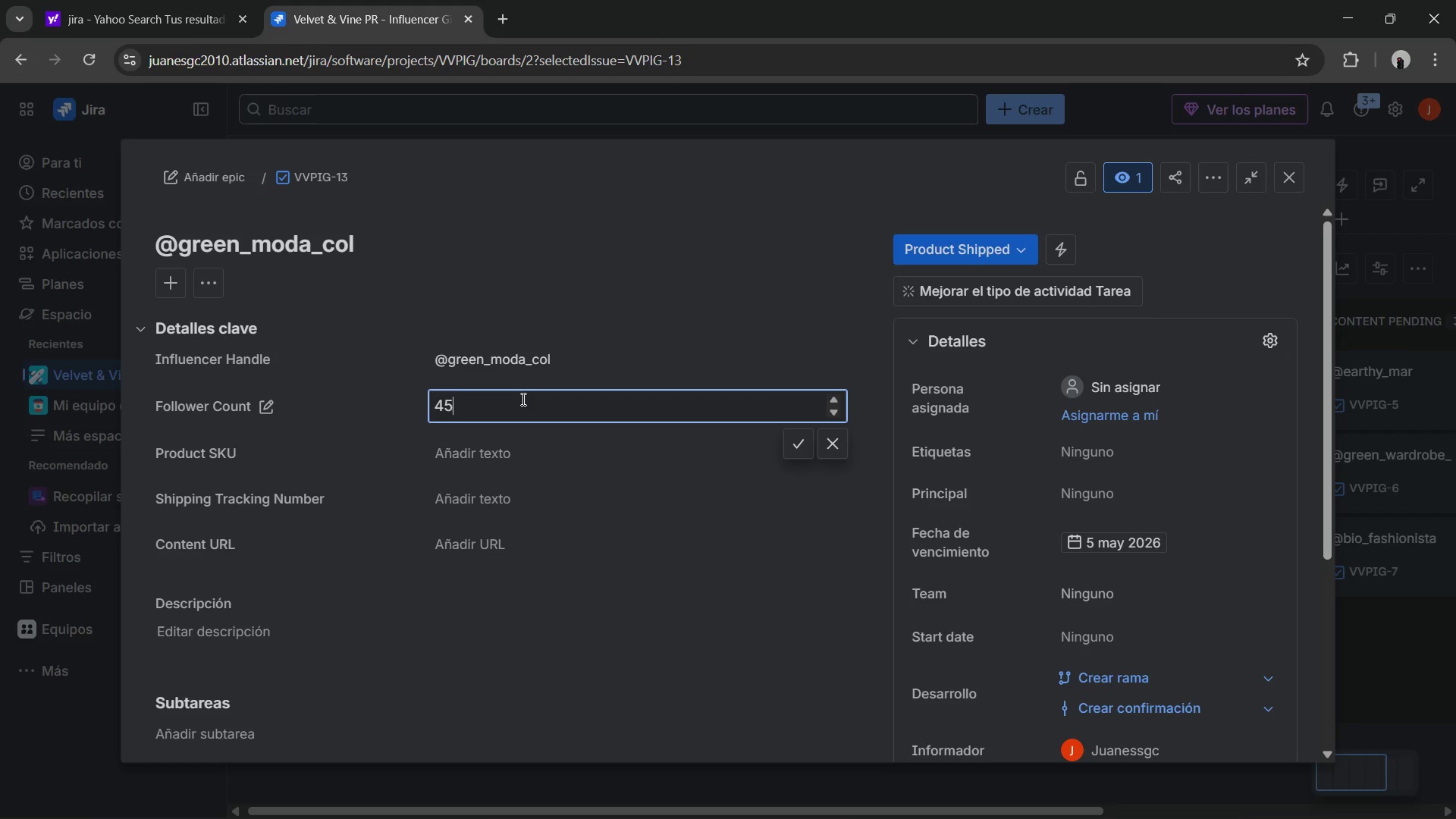 
key(Numpad3)
 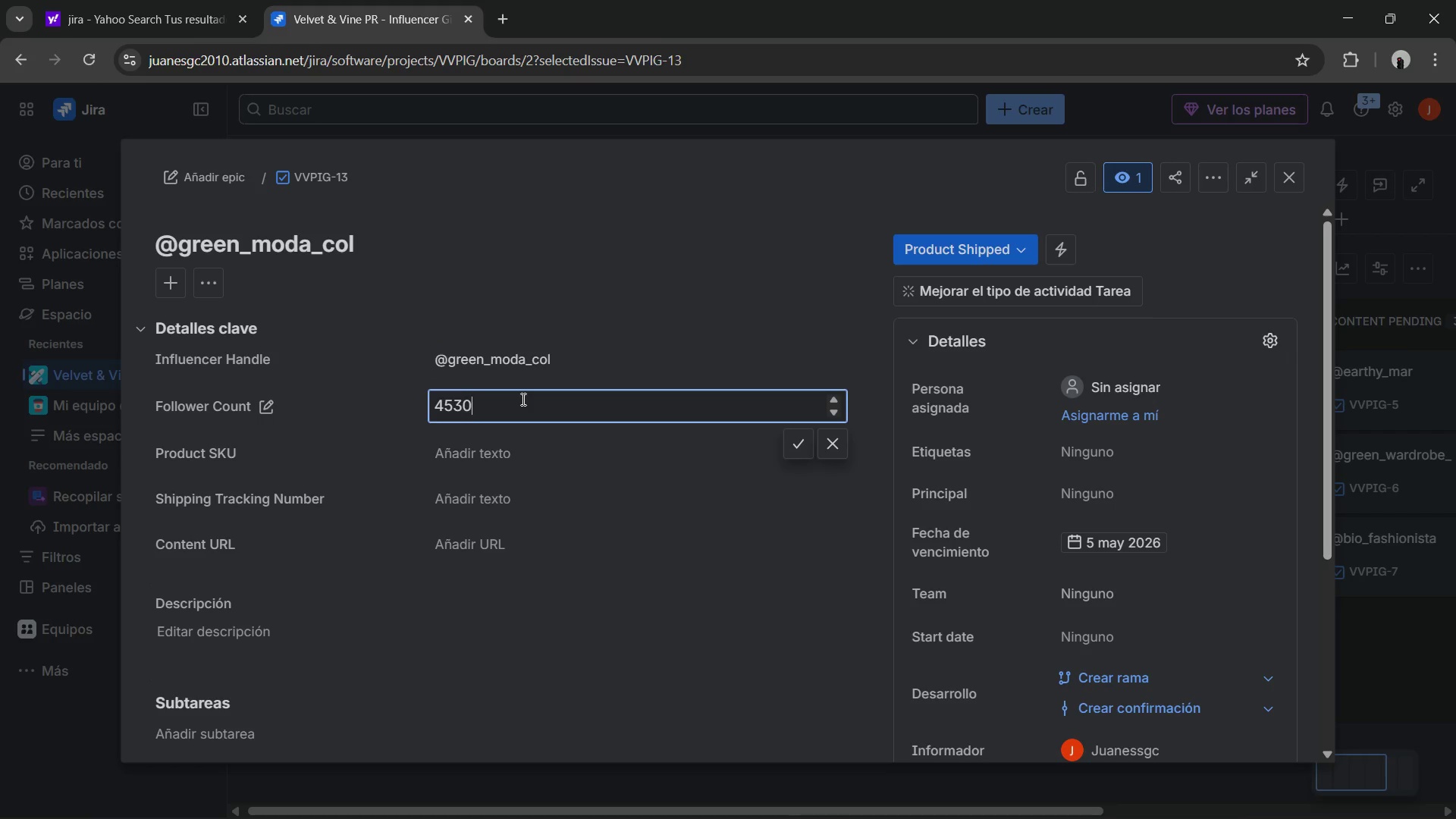 
key(Numpad0)
 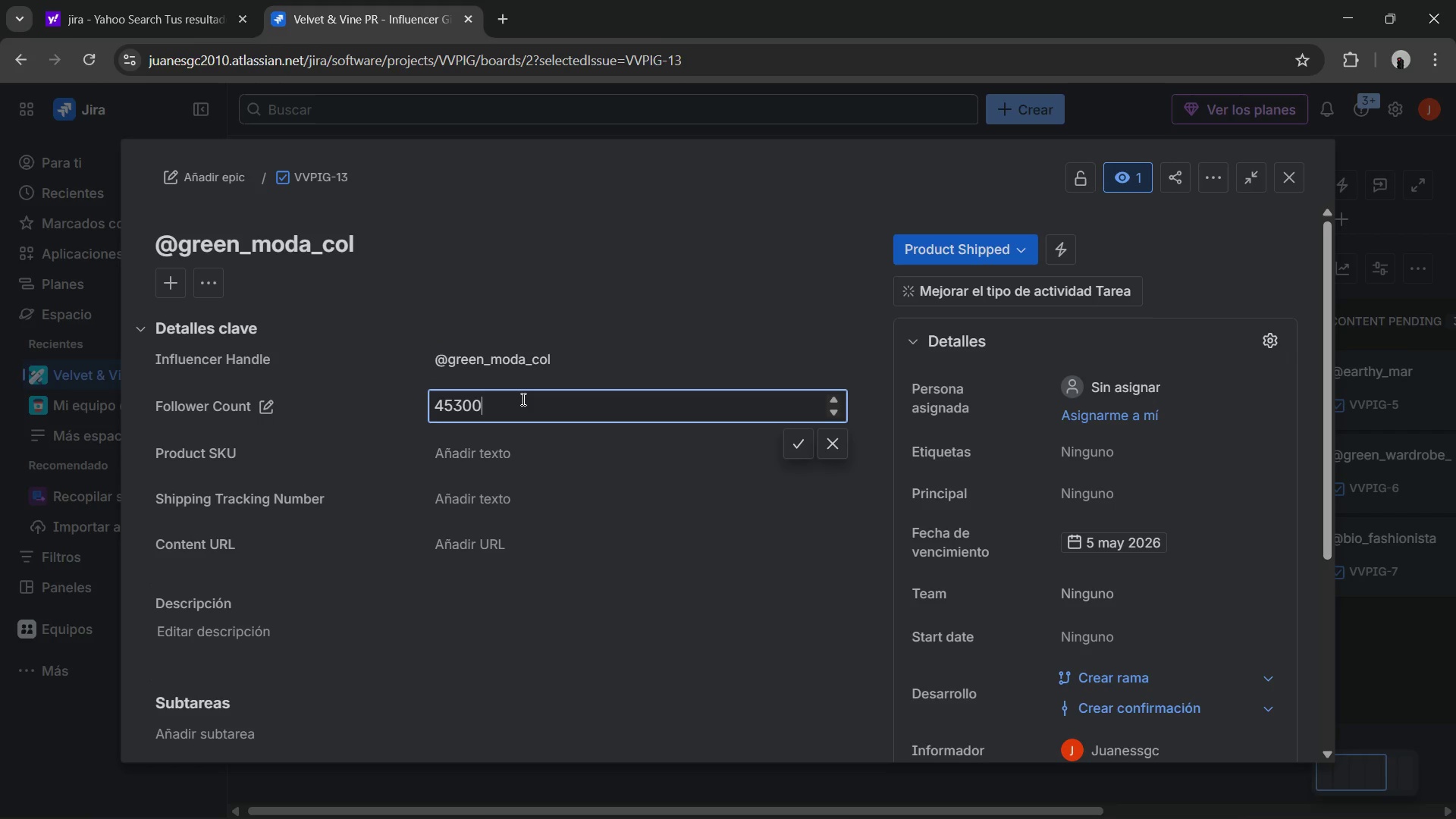 
key(Numpad0)
 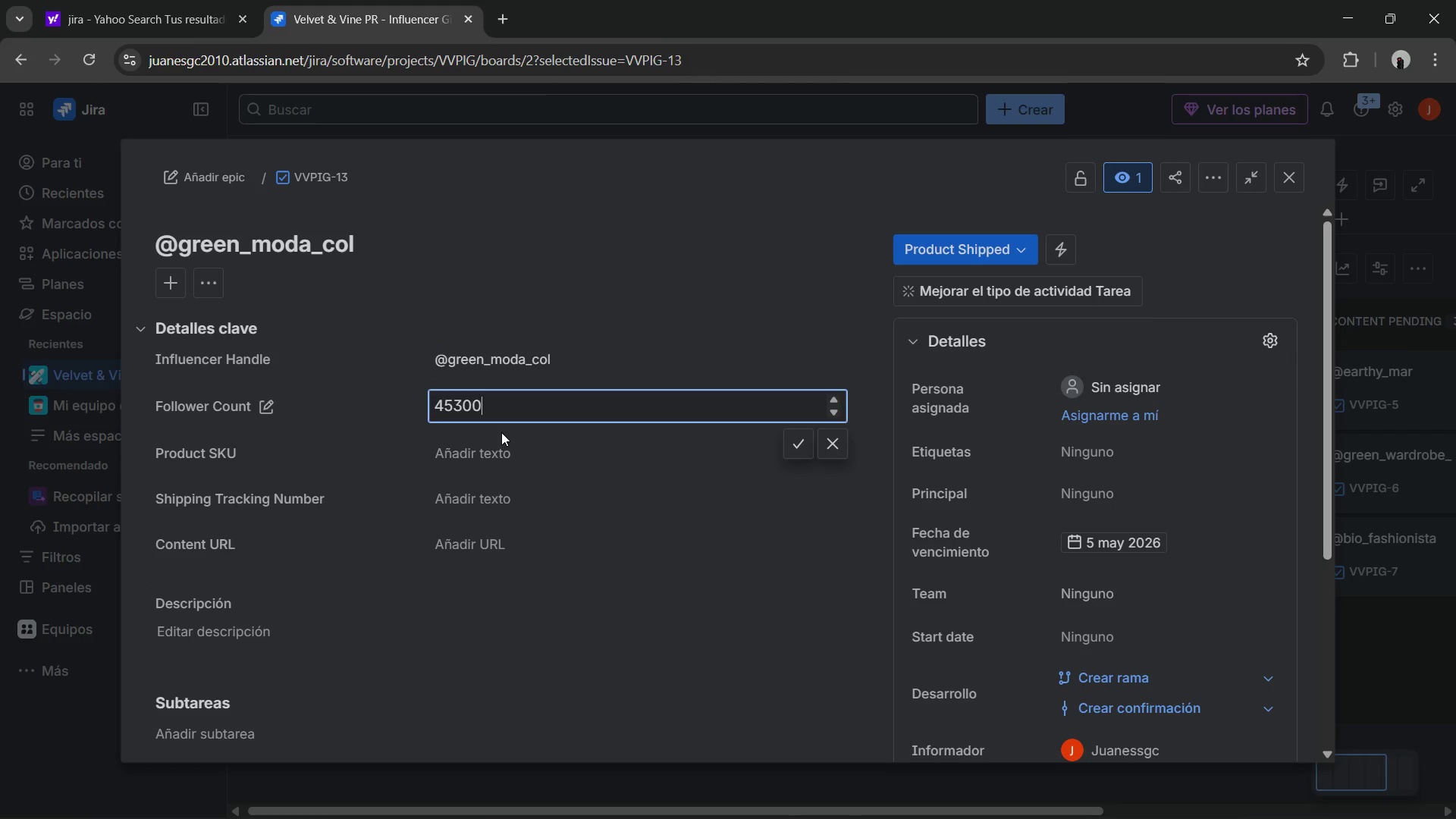 
double_click([494, 448])
 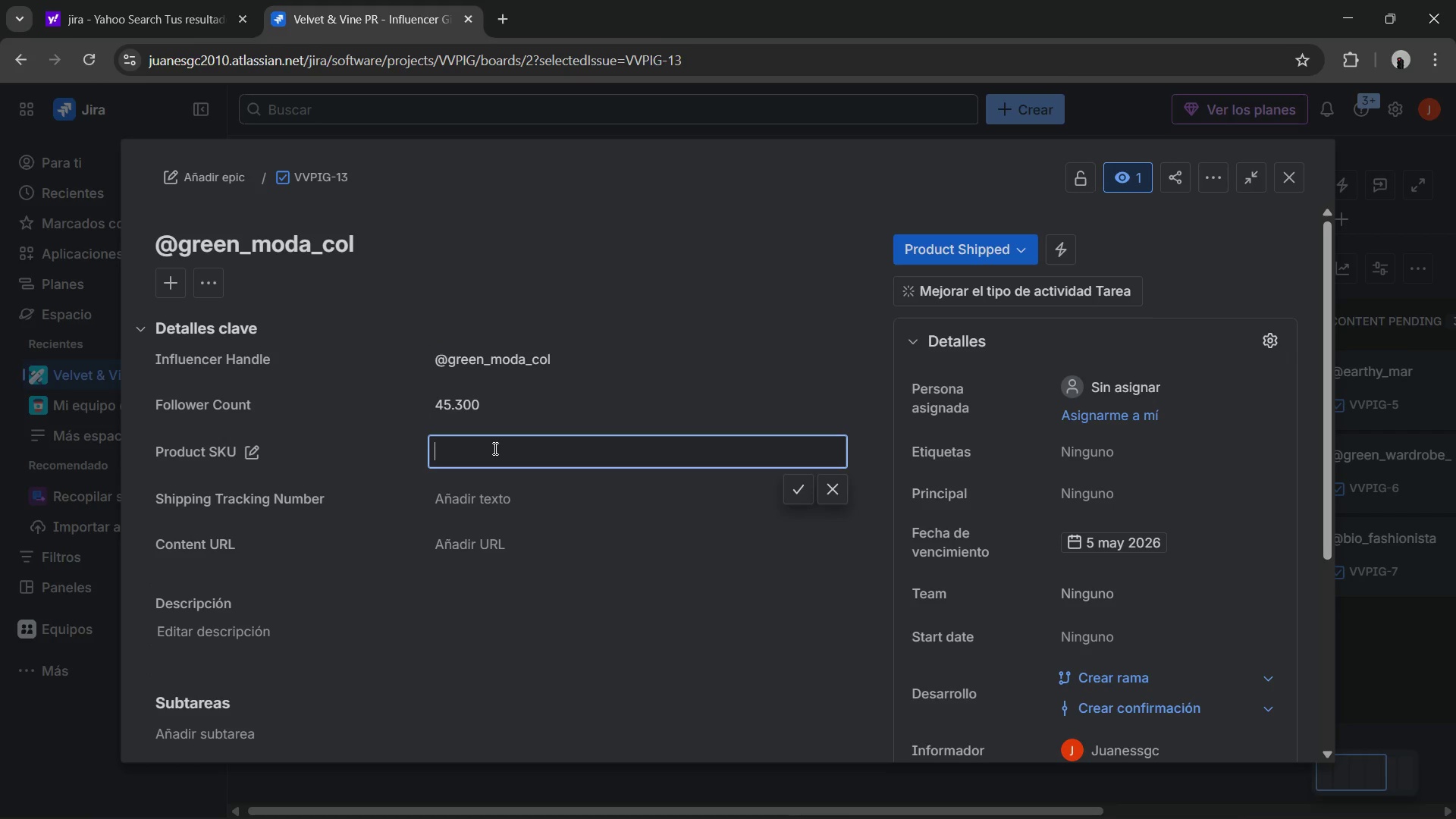 
left_click([494, 448])
 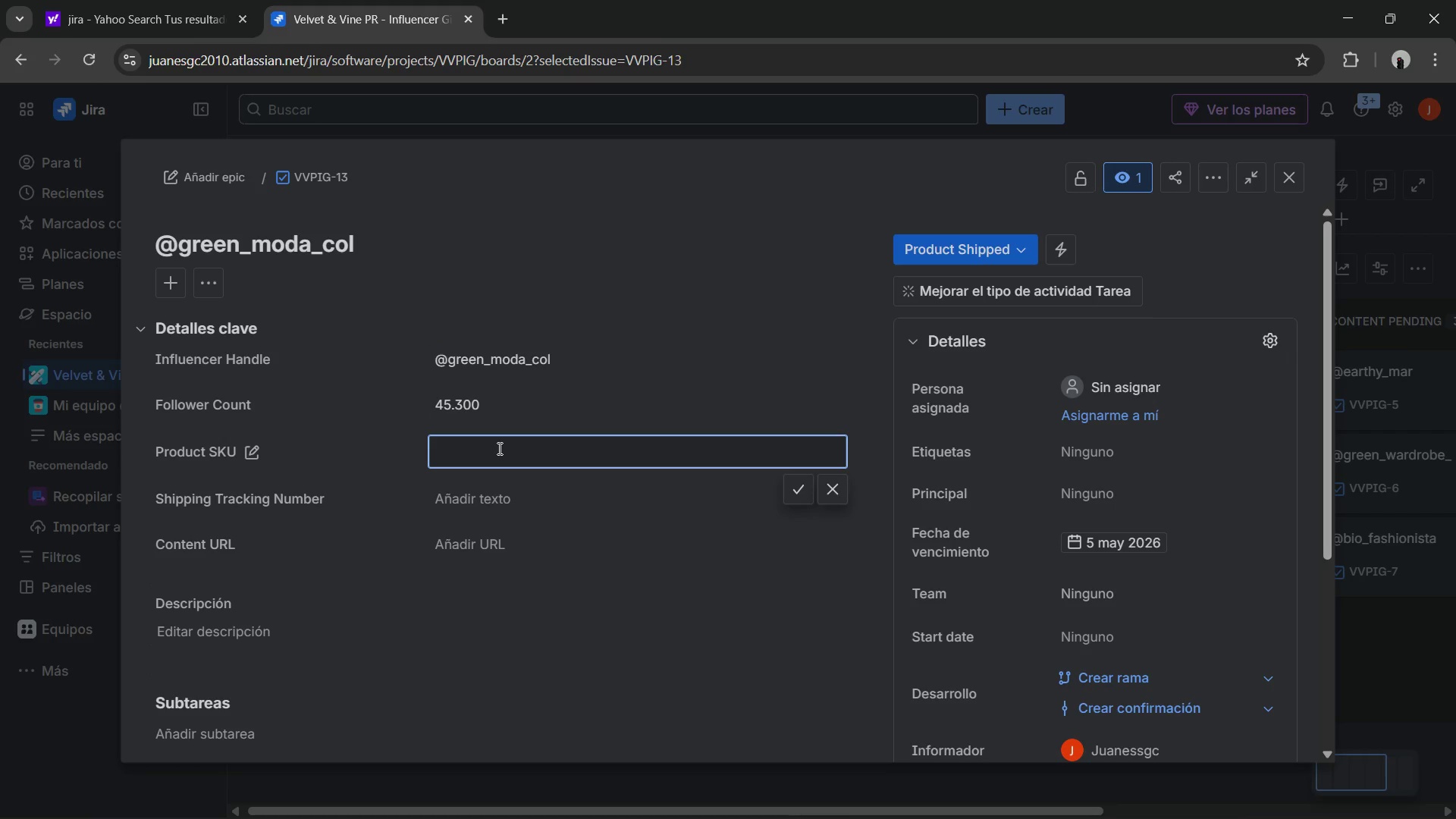 
wait(6.72)
 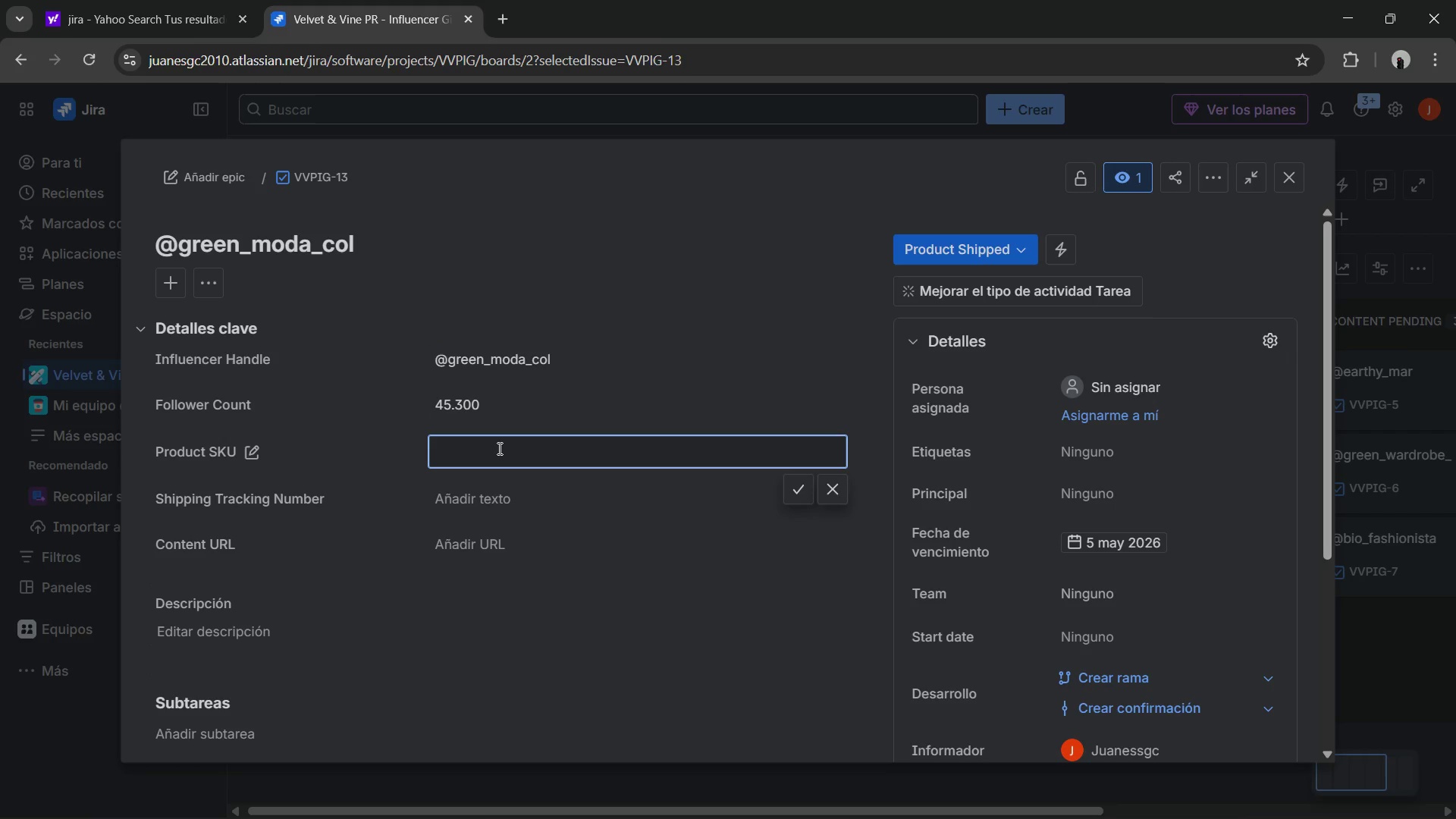 
type(VV-)
 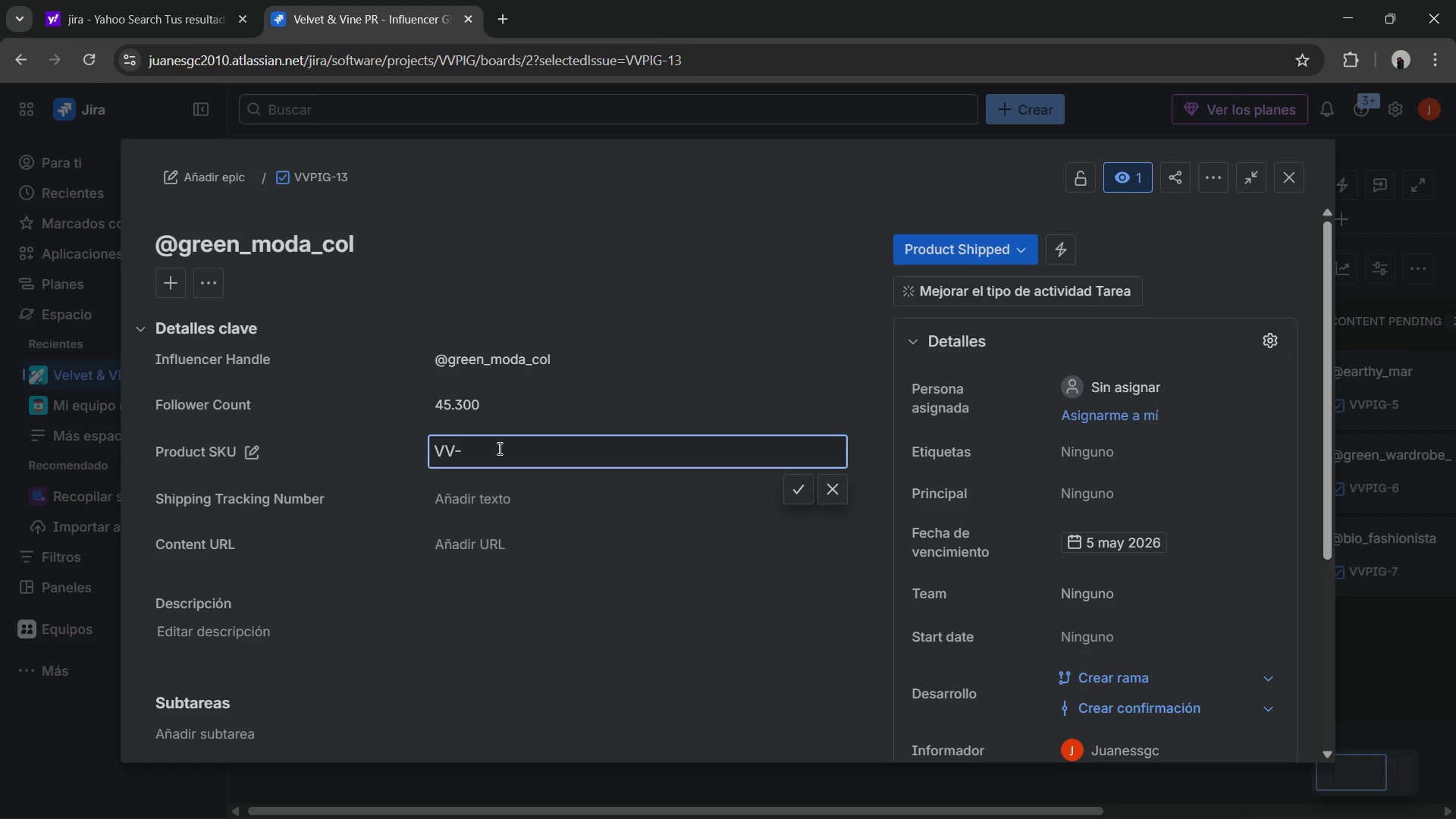 
type(SHIRTT)
key(Backspace)
type(-WHITE)
key(Backspace)
key(Backspace)
key(Backspace)
type(T)
 